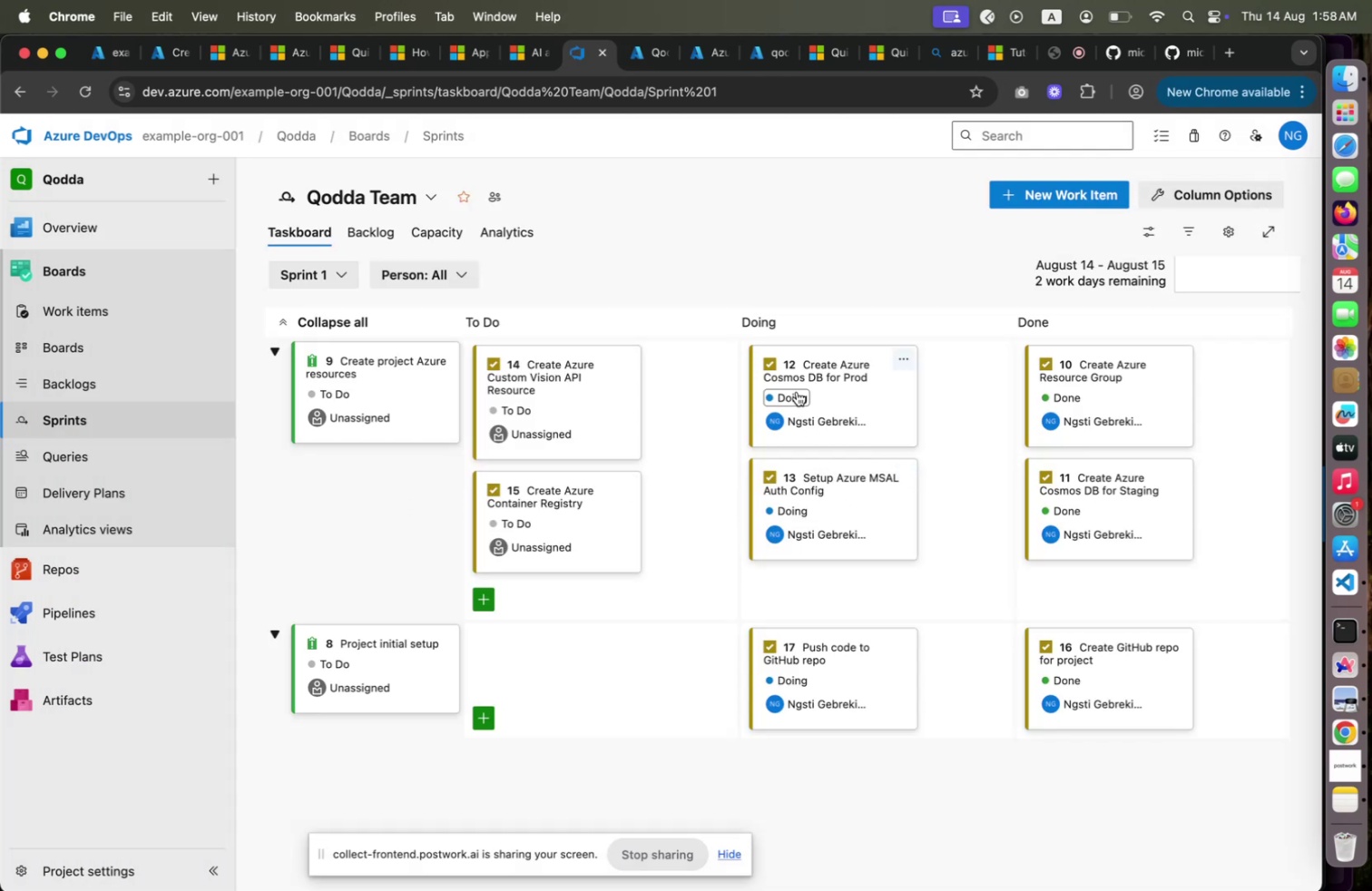 
wait(5.6)
 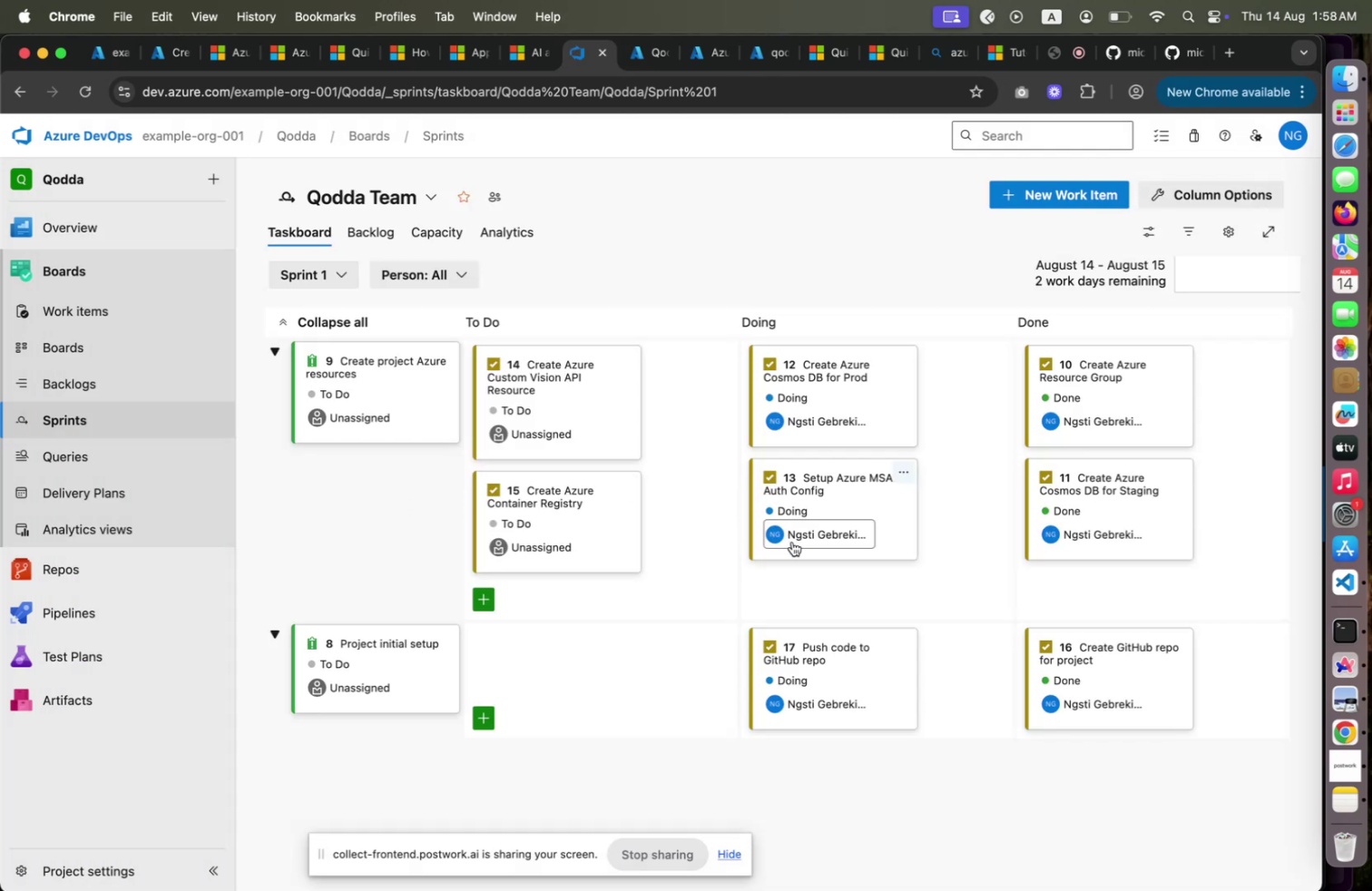 
left_click([791, 392])
 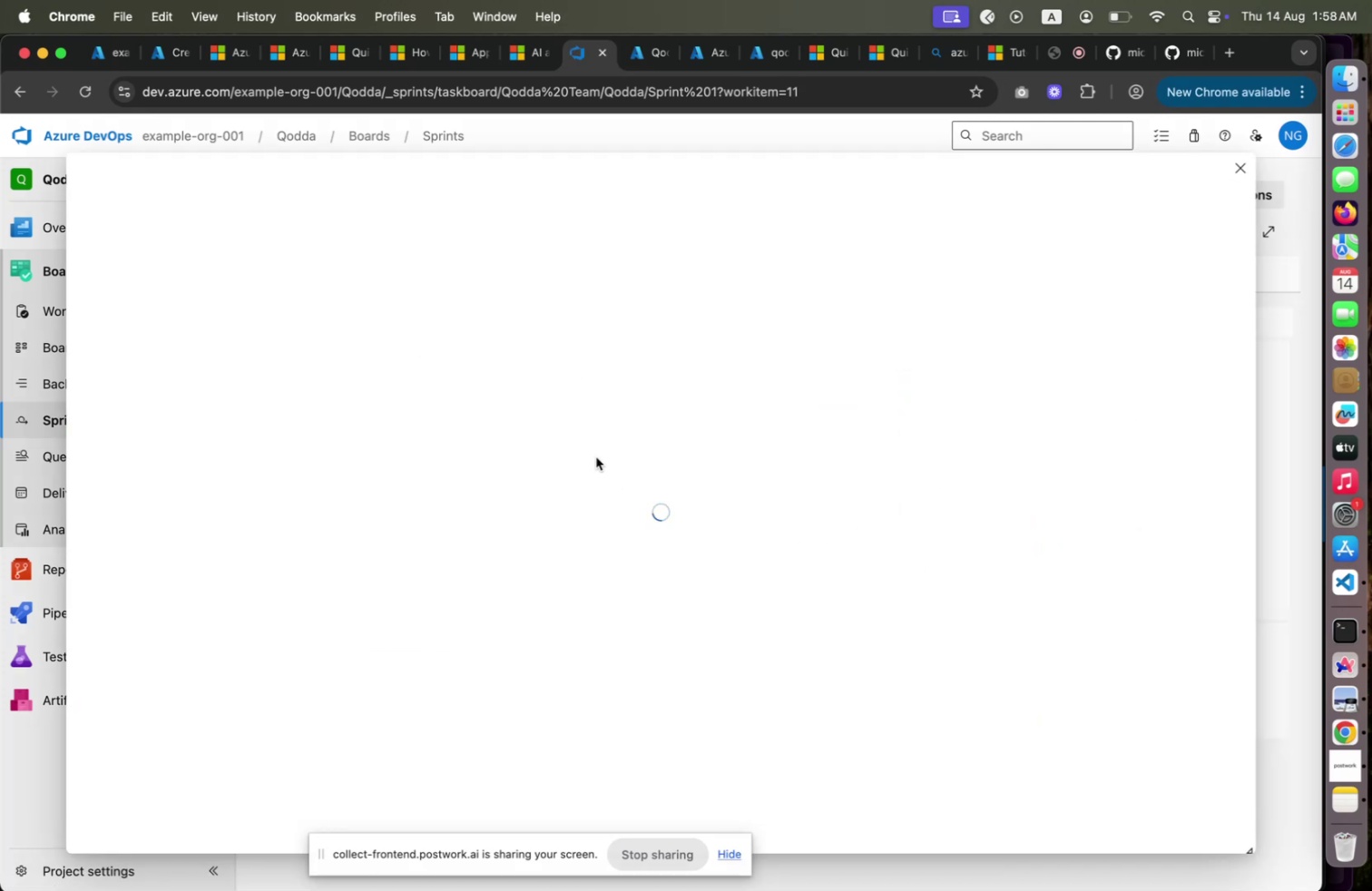 
wait(10.6)
 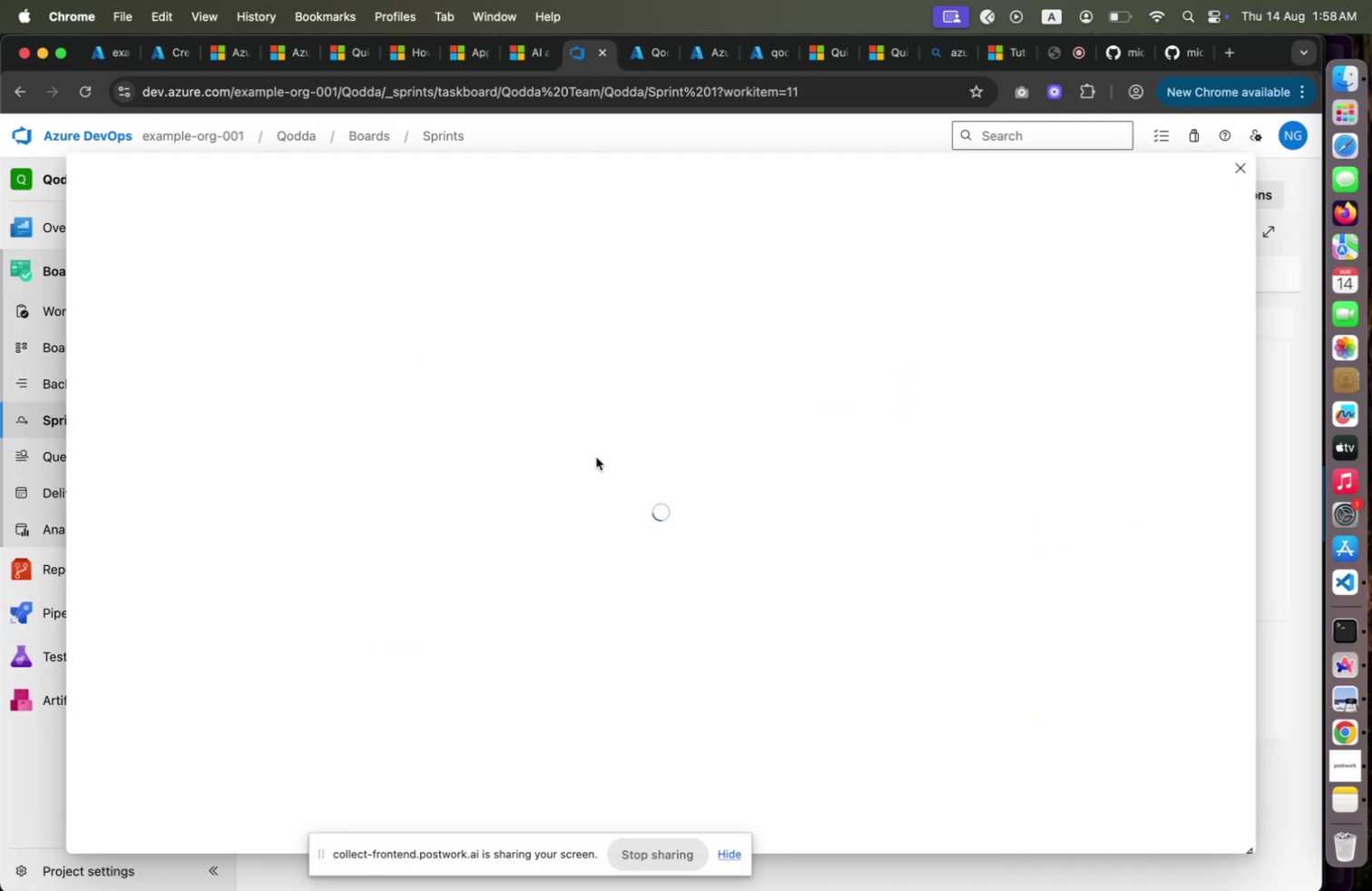 
left_click([482, 410])
 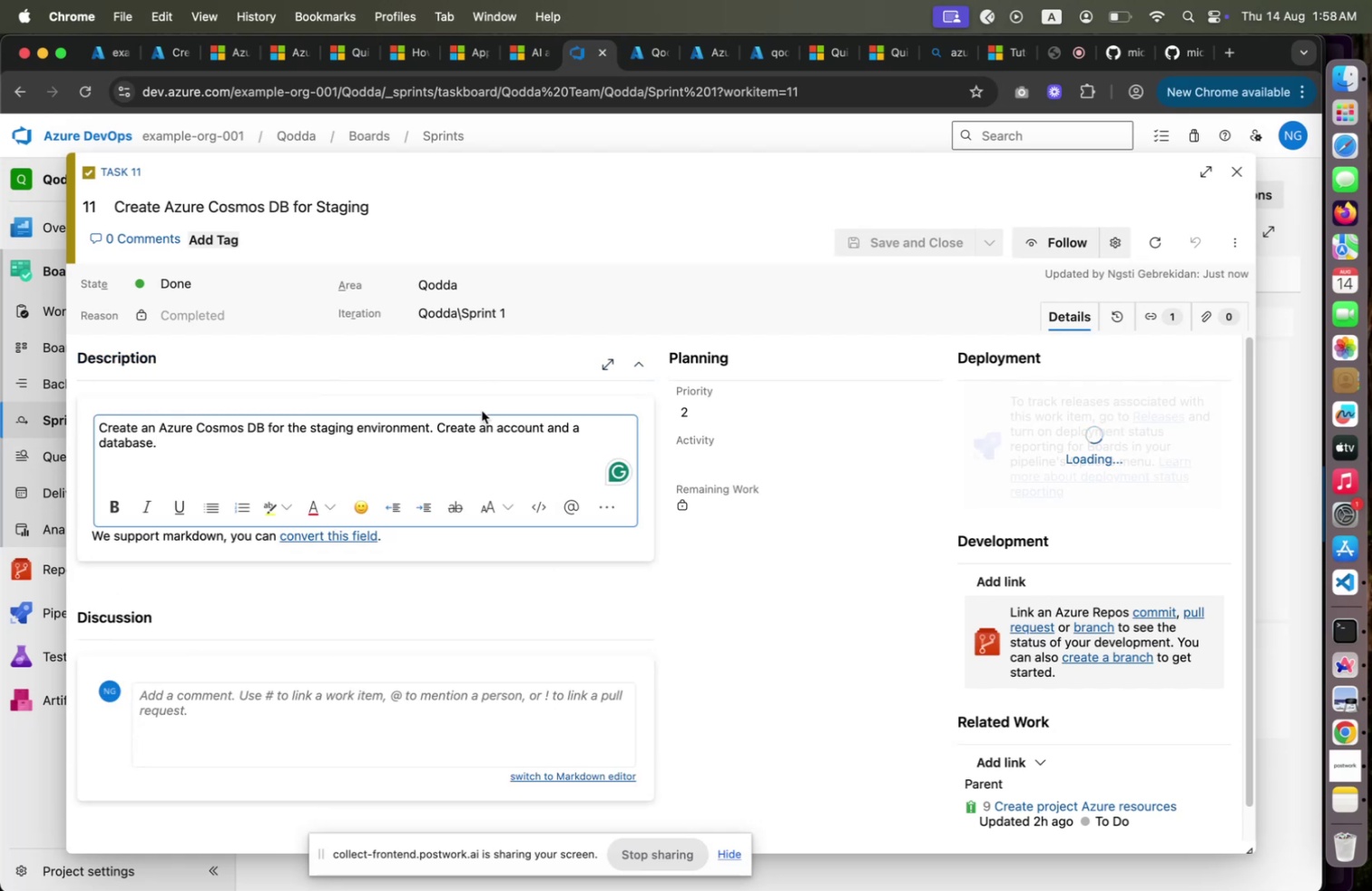 
key(Meta+A)
 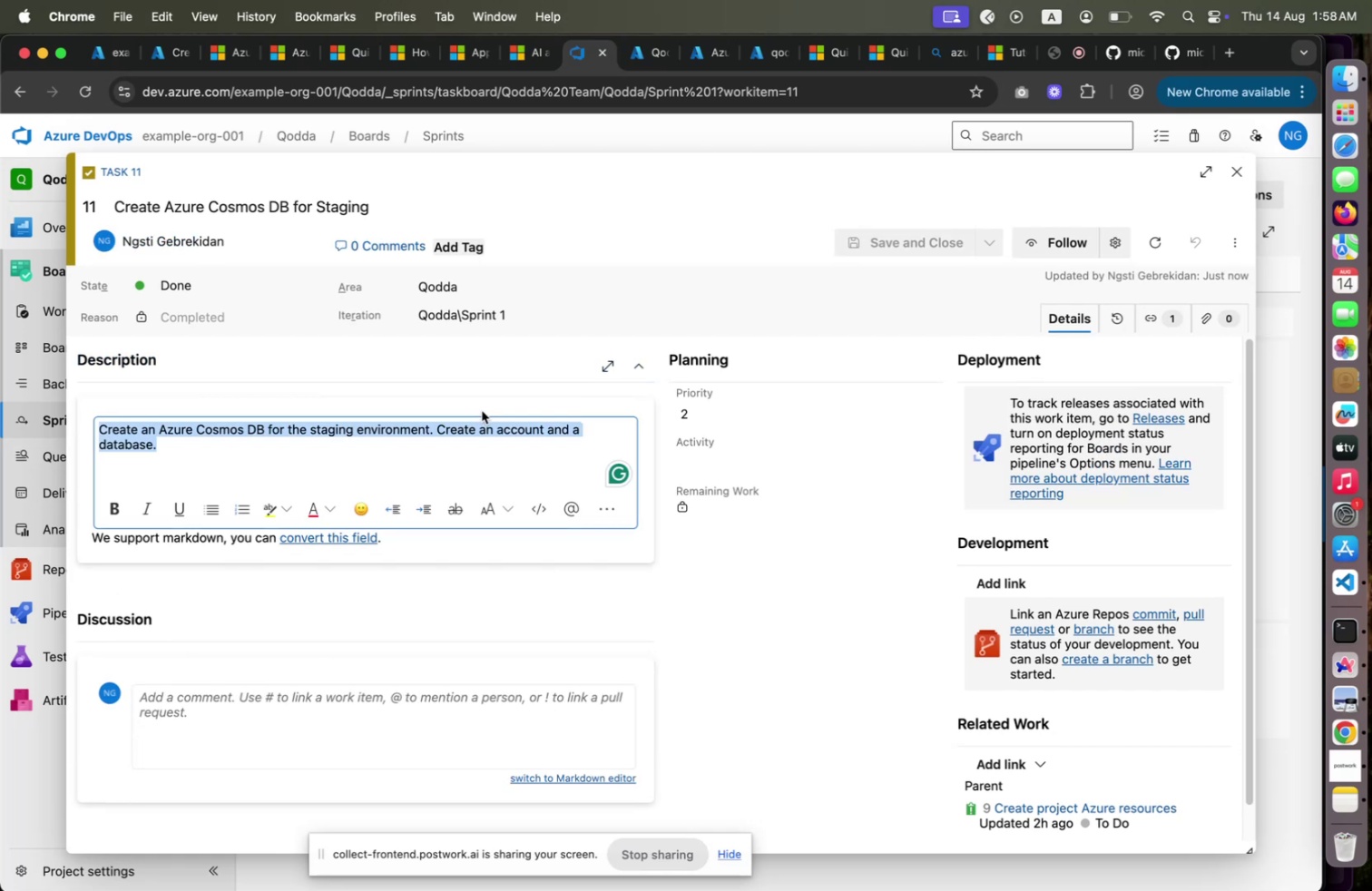 
key(Meta+CommandLeft)
 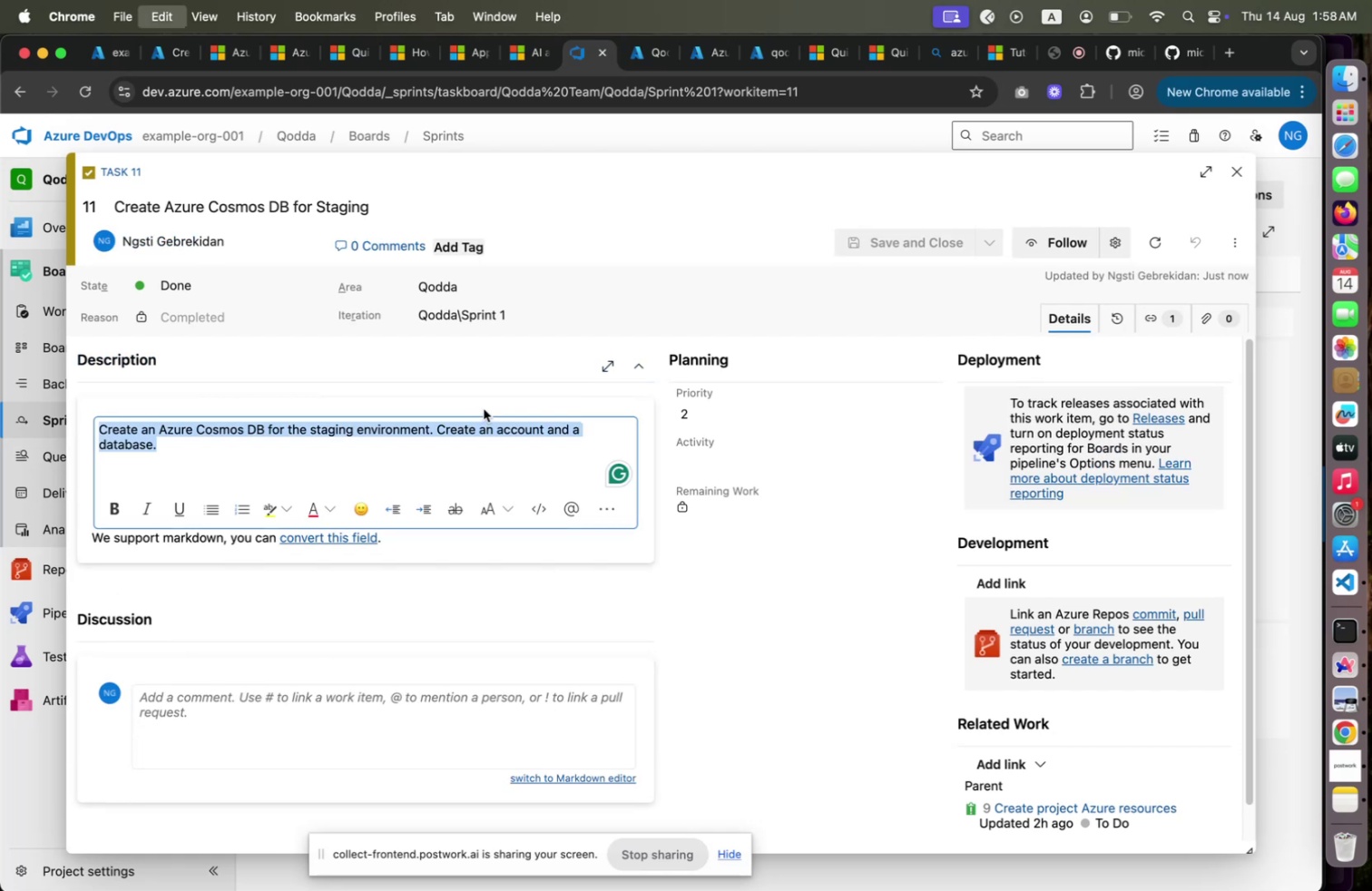 
key(Meta+C)
 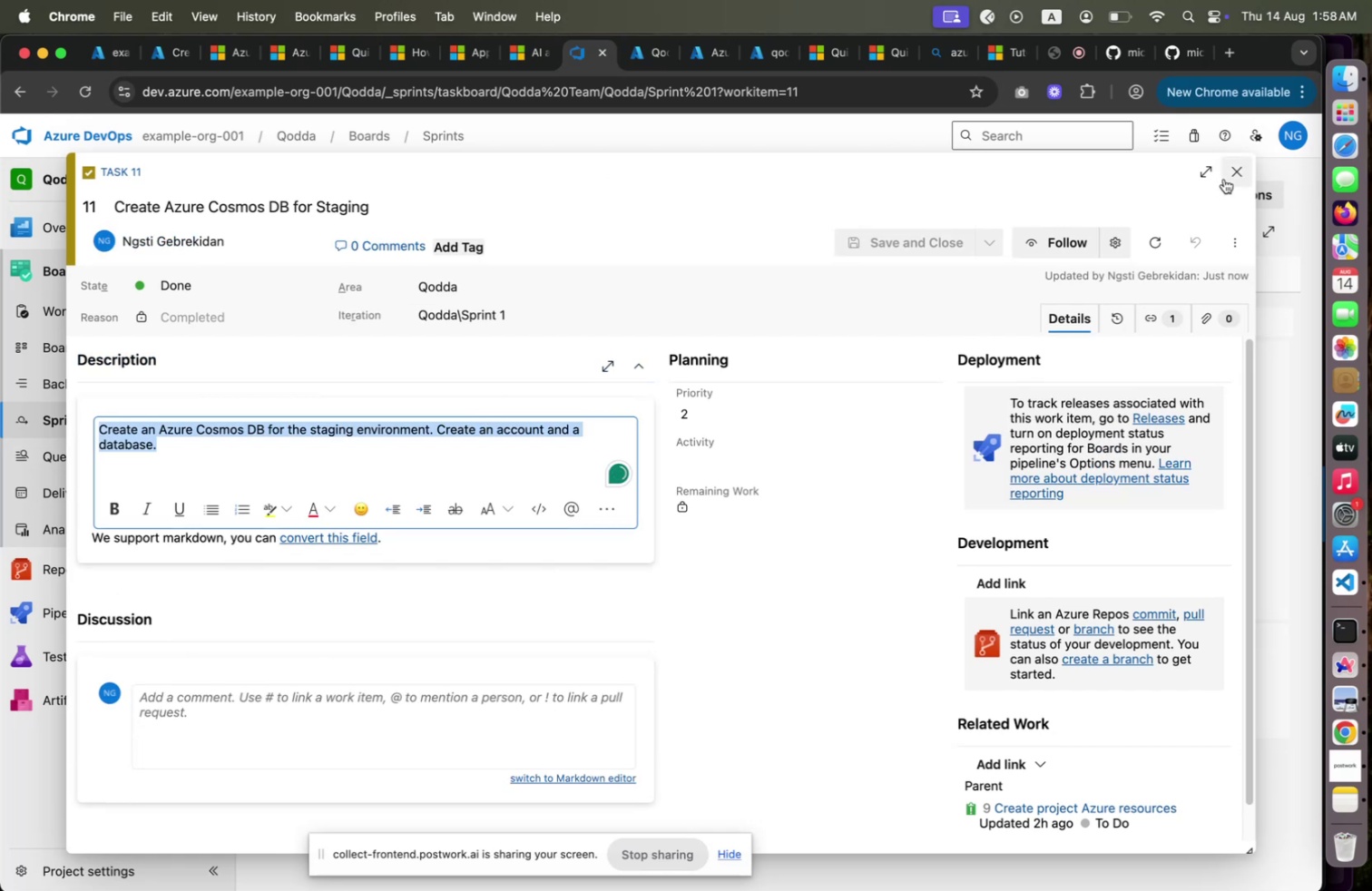 
left_click([1224, 179])
 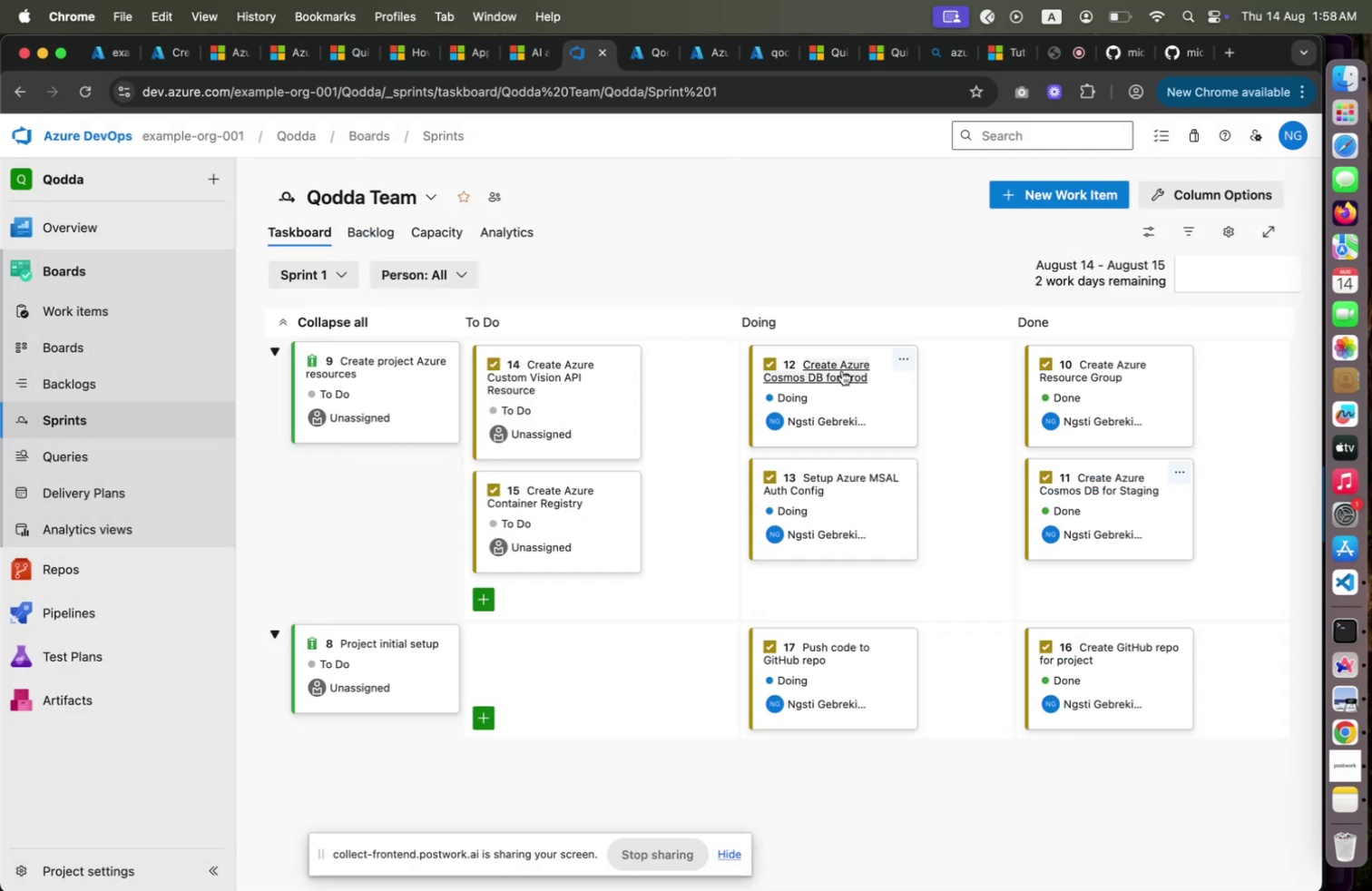 
left_click([842, 370])
 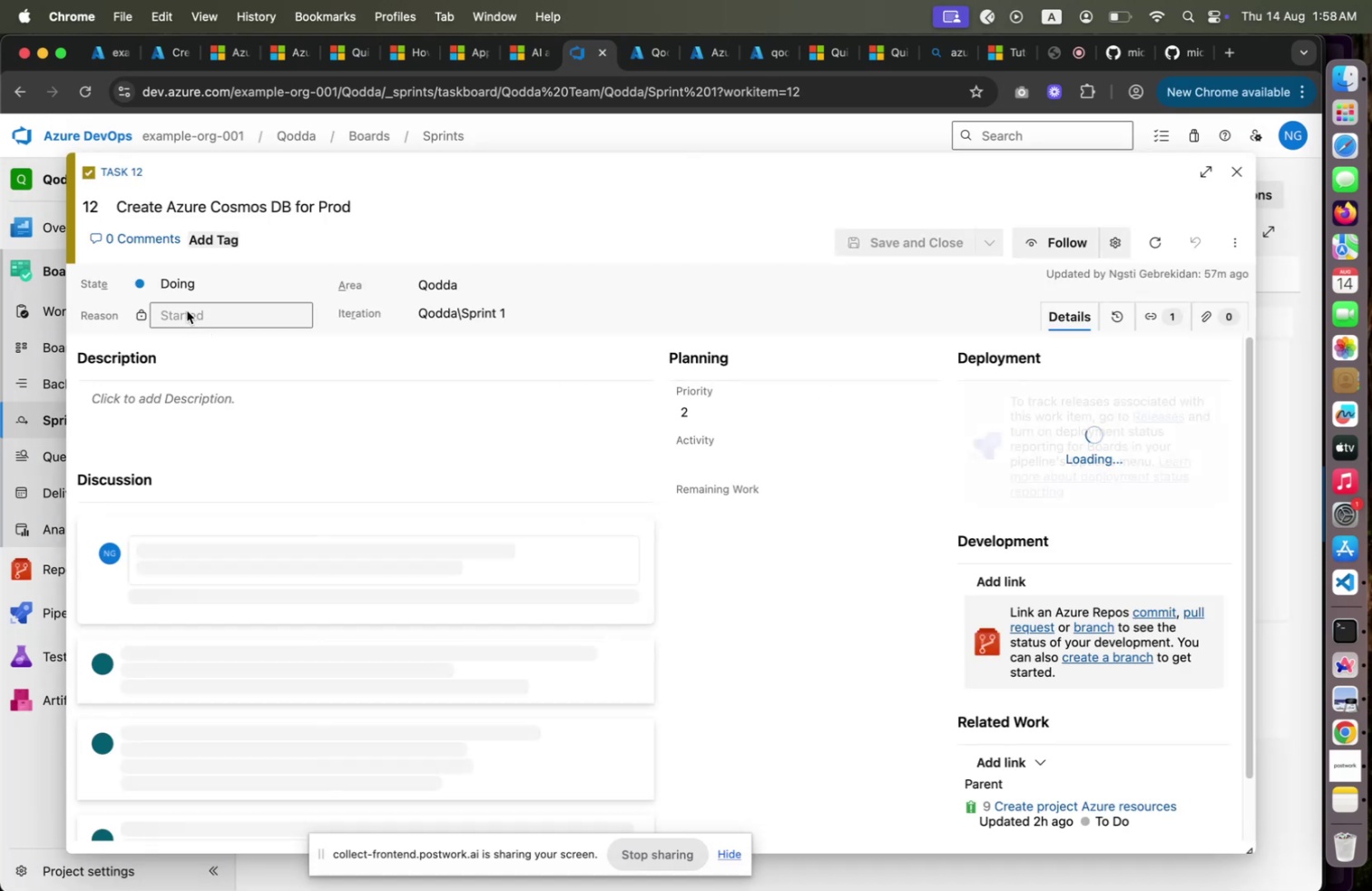 
left_click([179, 285])
 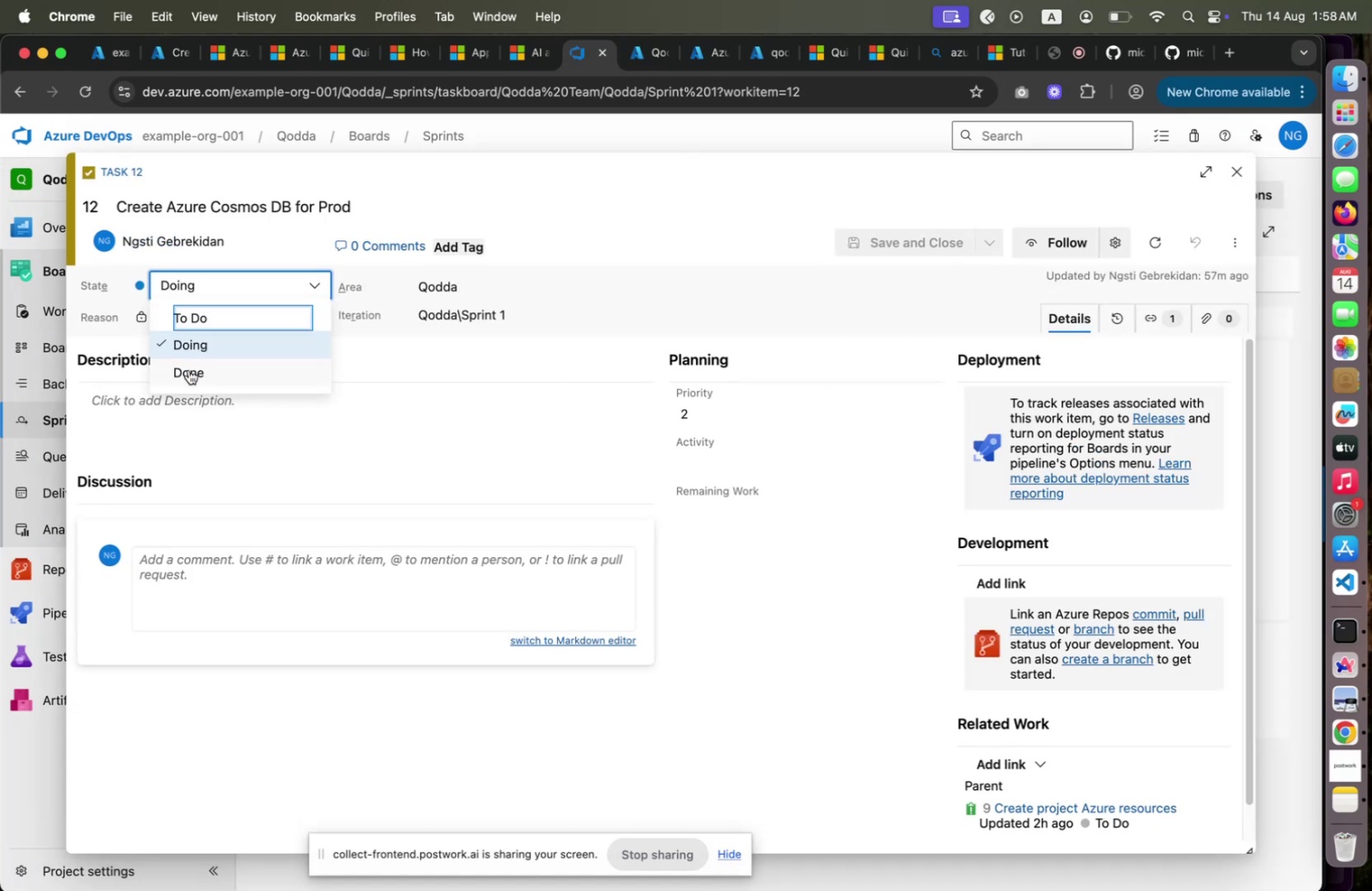 
left_click([189, 369])
 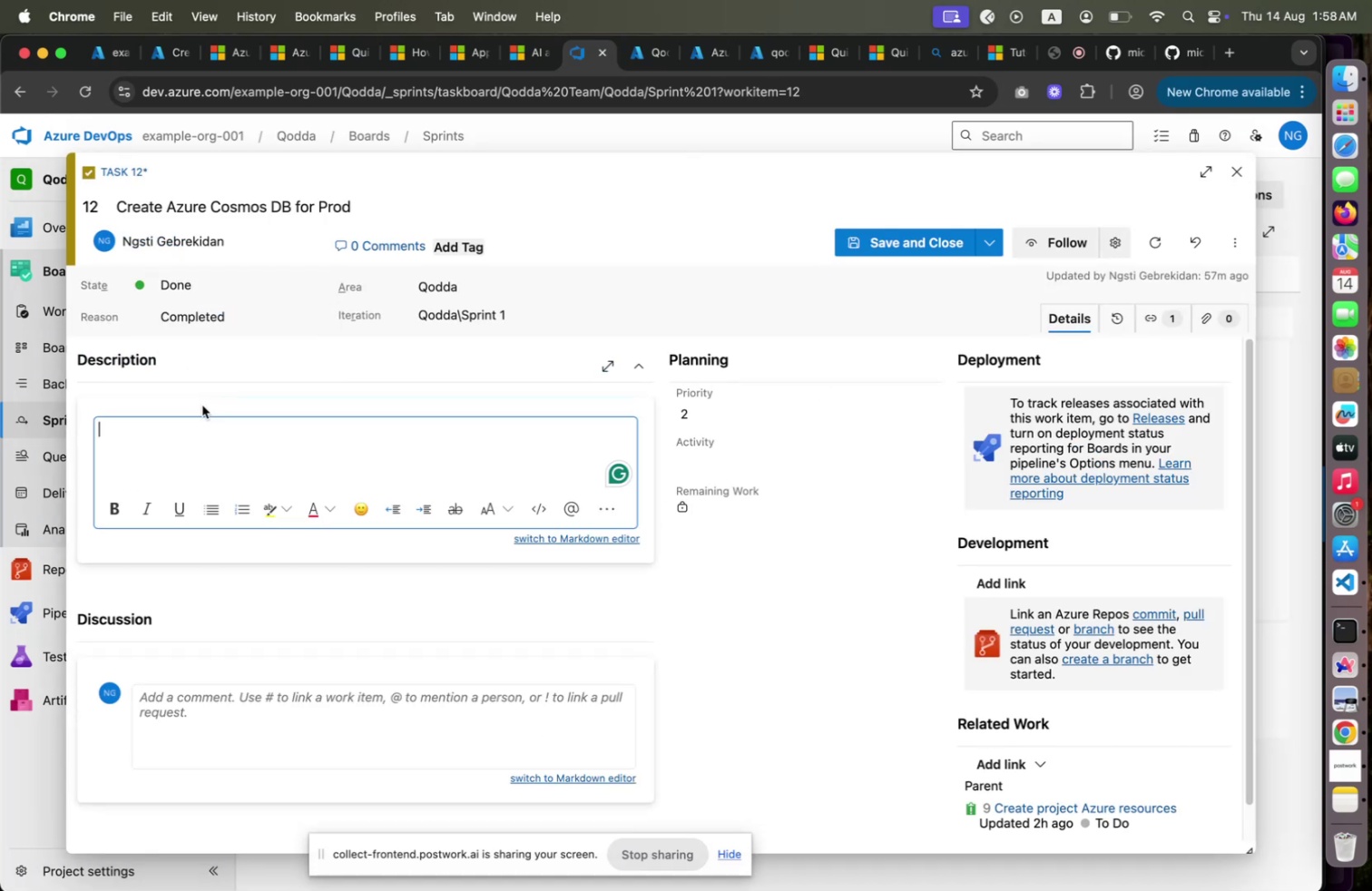 
key(Meta+V)
 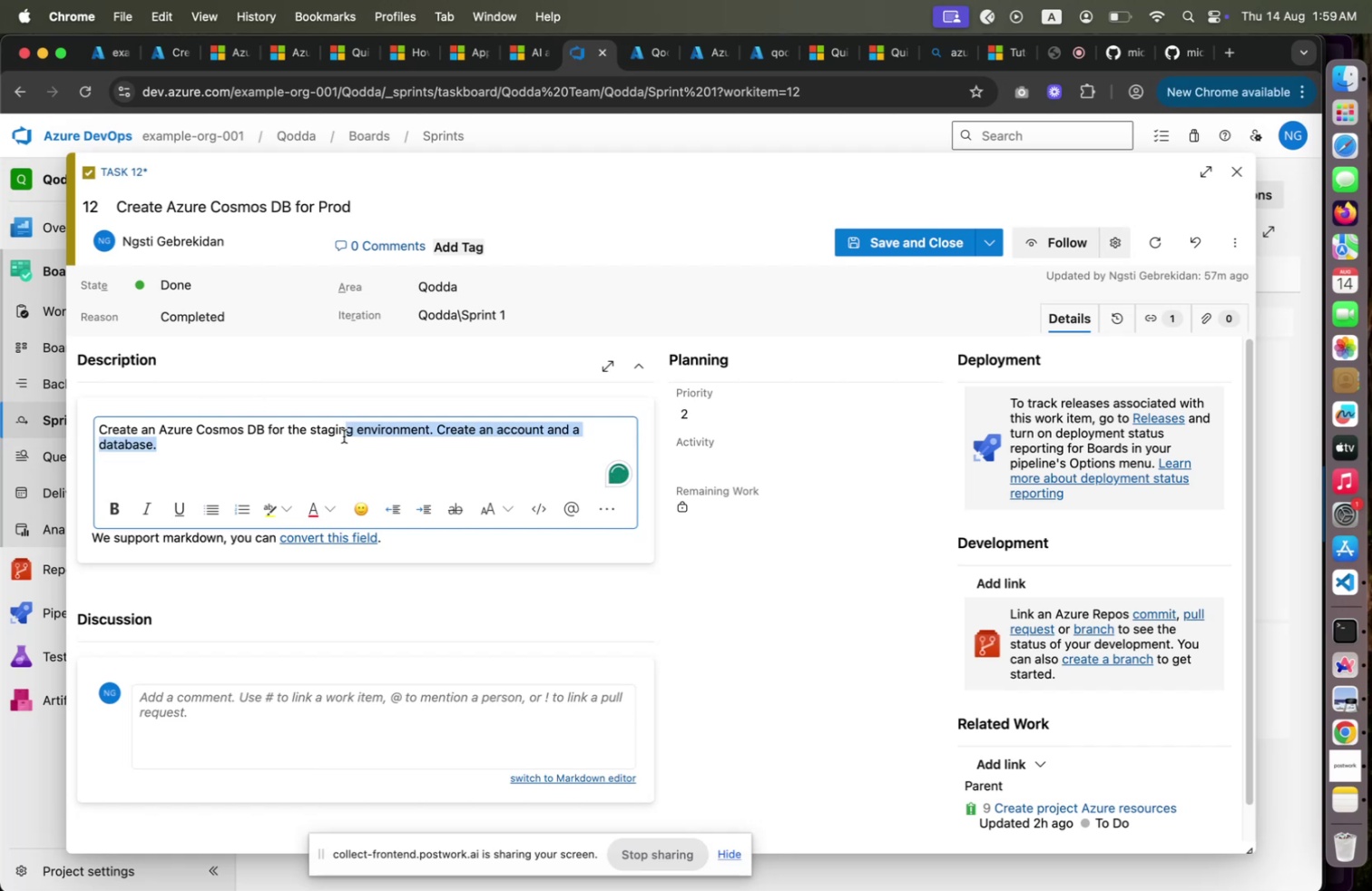 
key(ArrowLeft)
 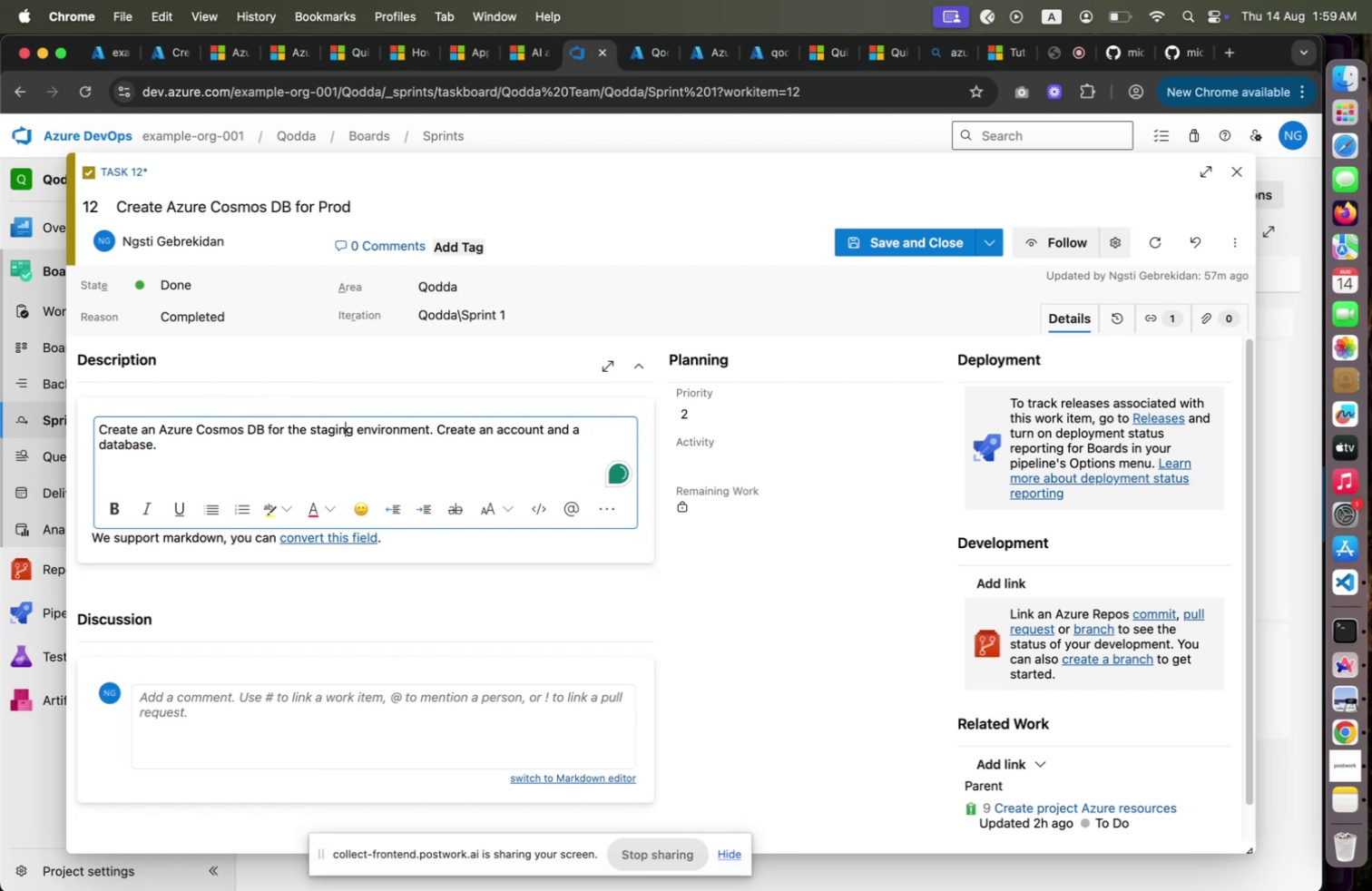 
key(ArrowRight)
 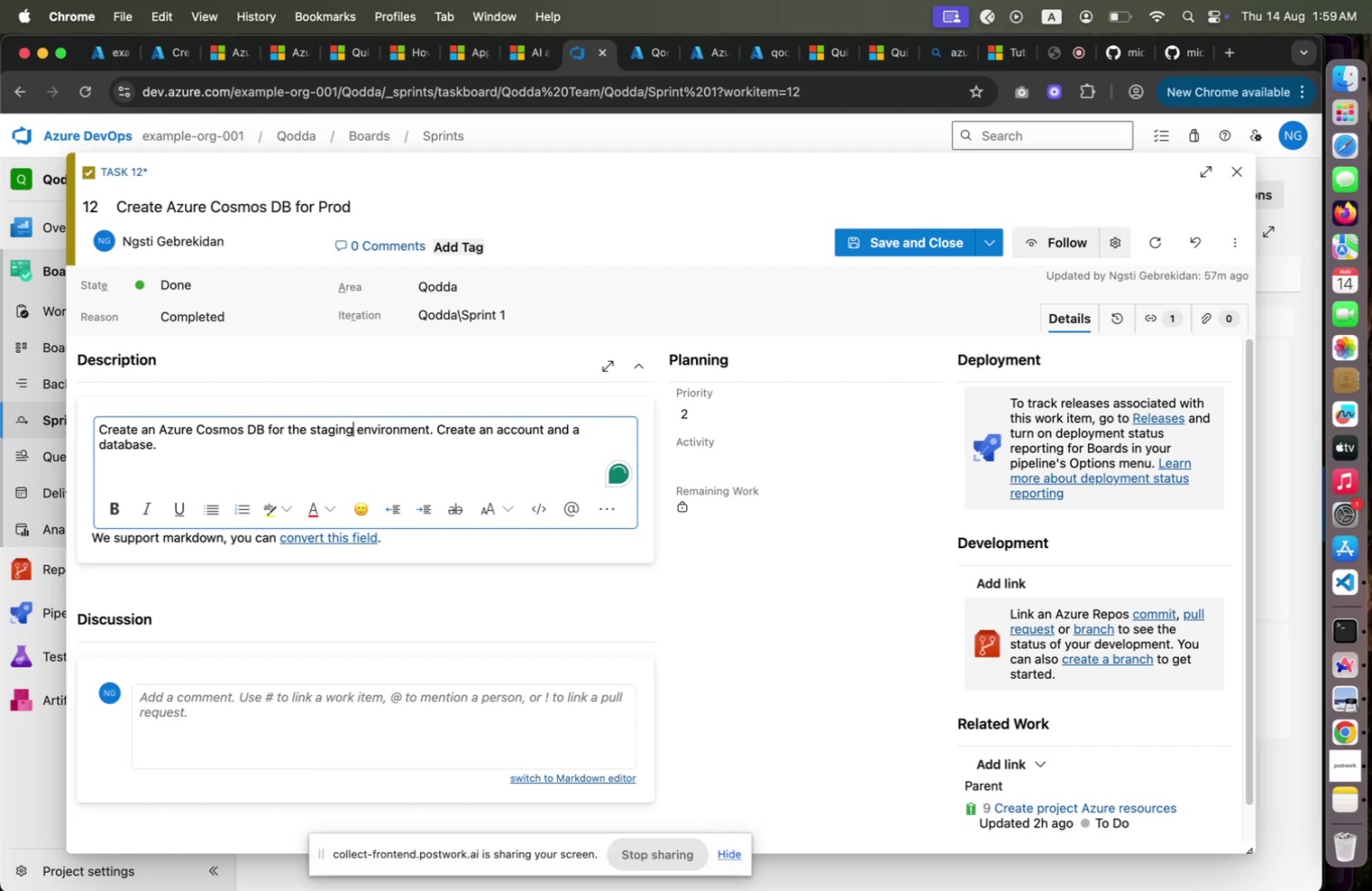 
key(ArrowRight)
 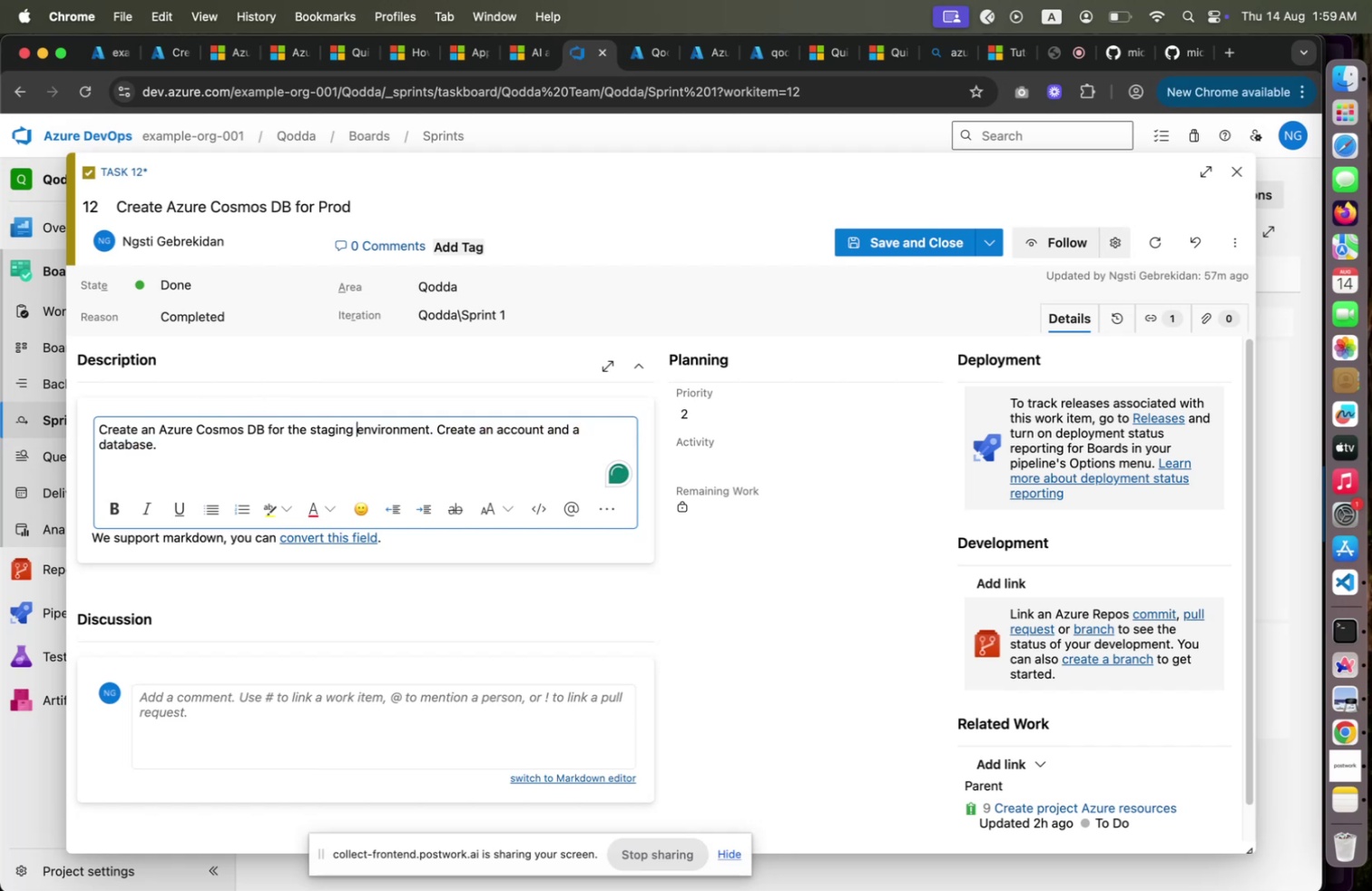 
hold_key(key=ArrowLeft, duration=0.97)
 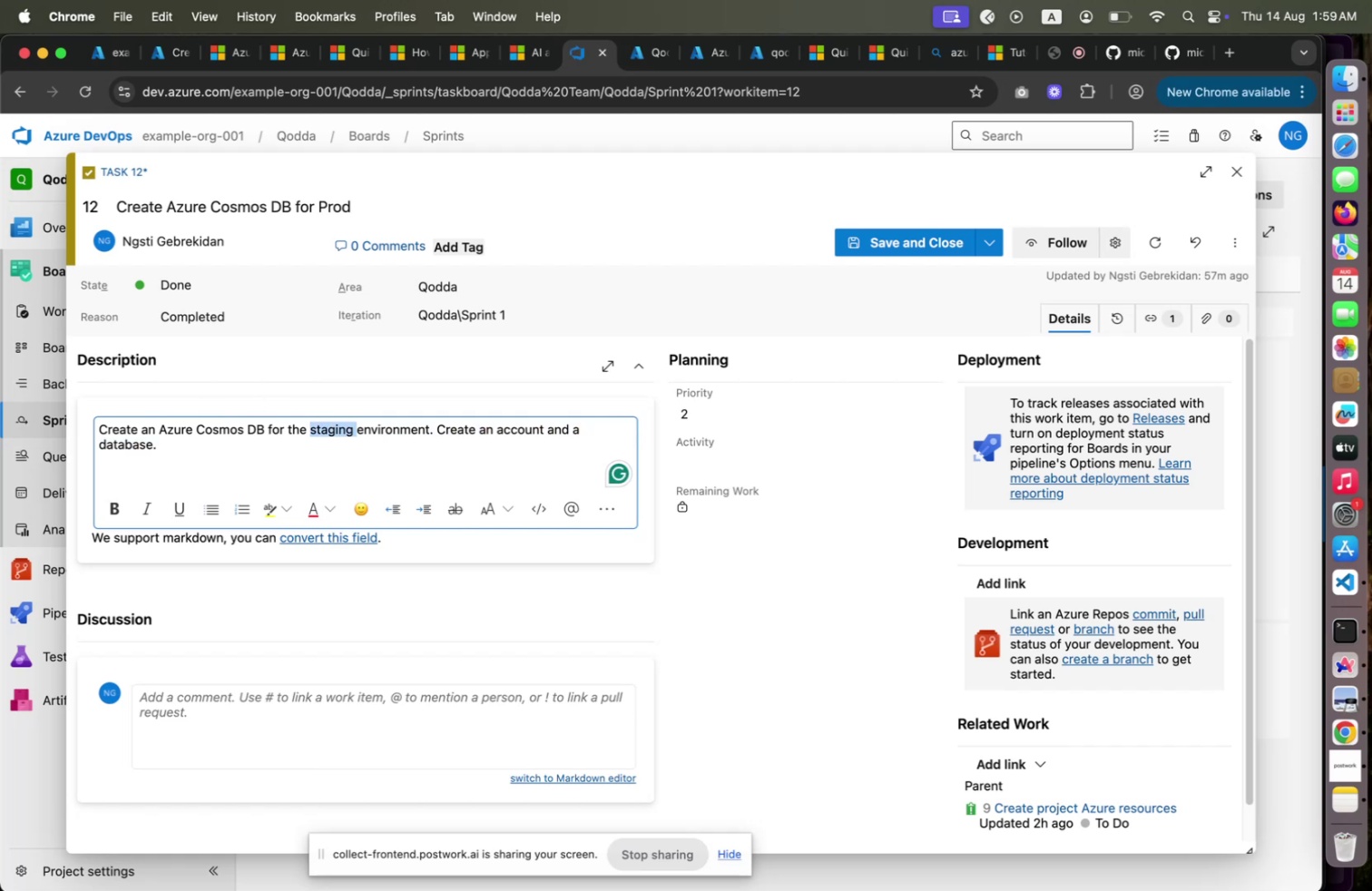 
key(Shift+ArrowLeft)
 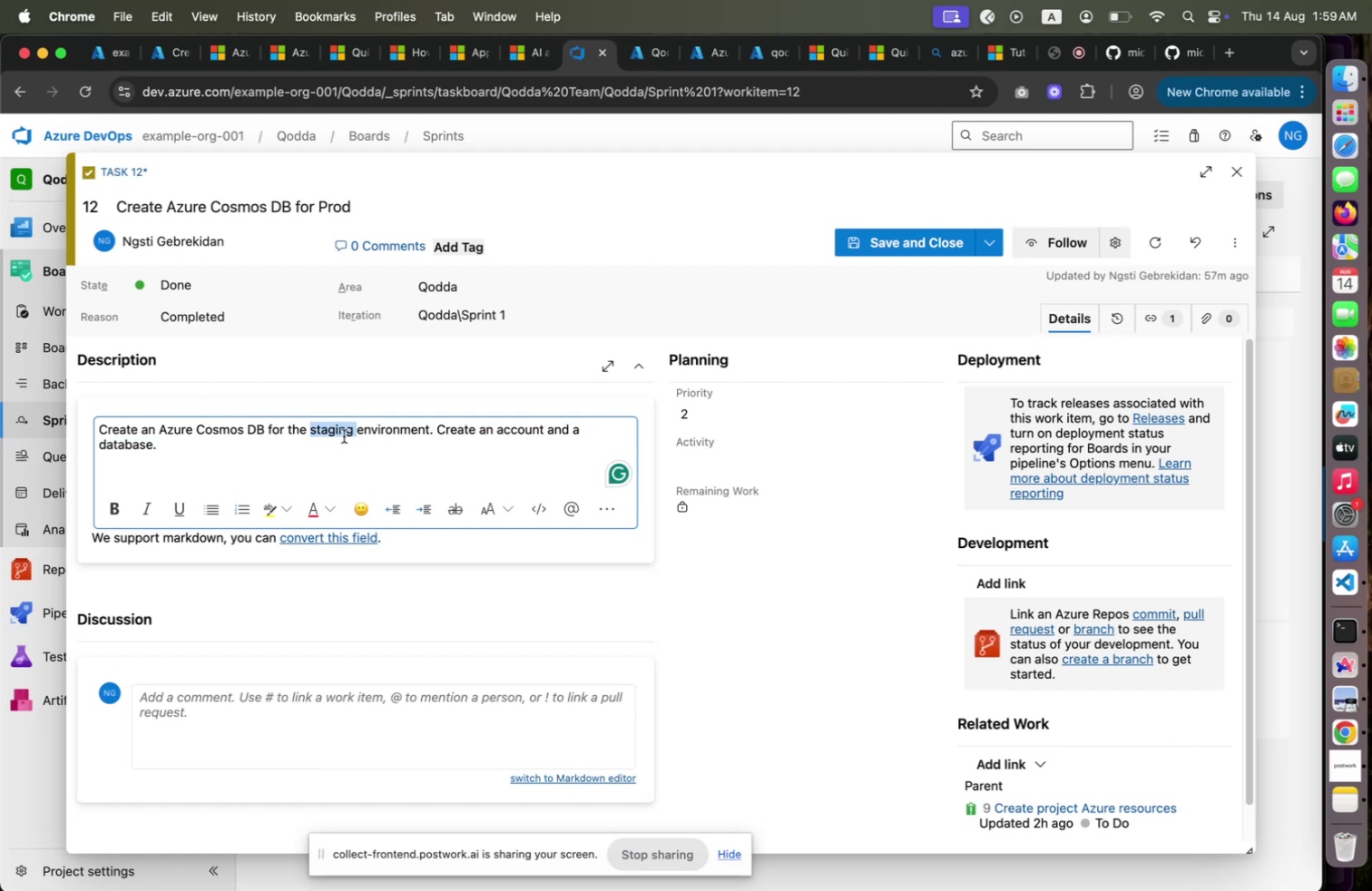 
type(production )
 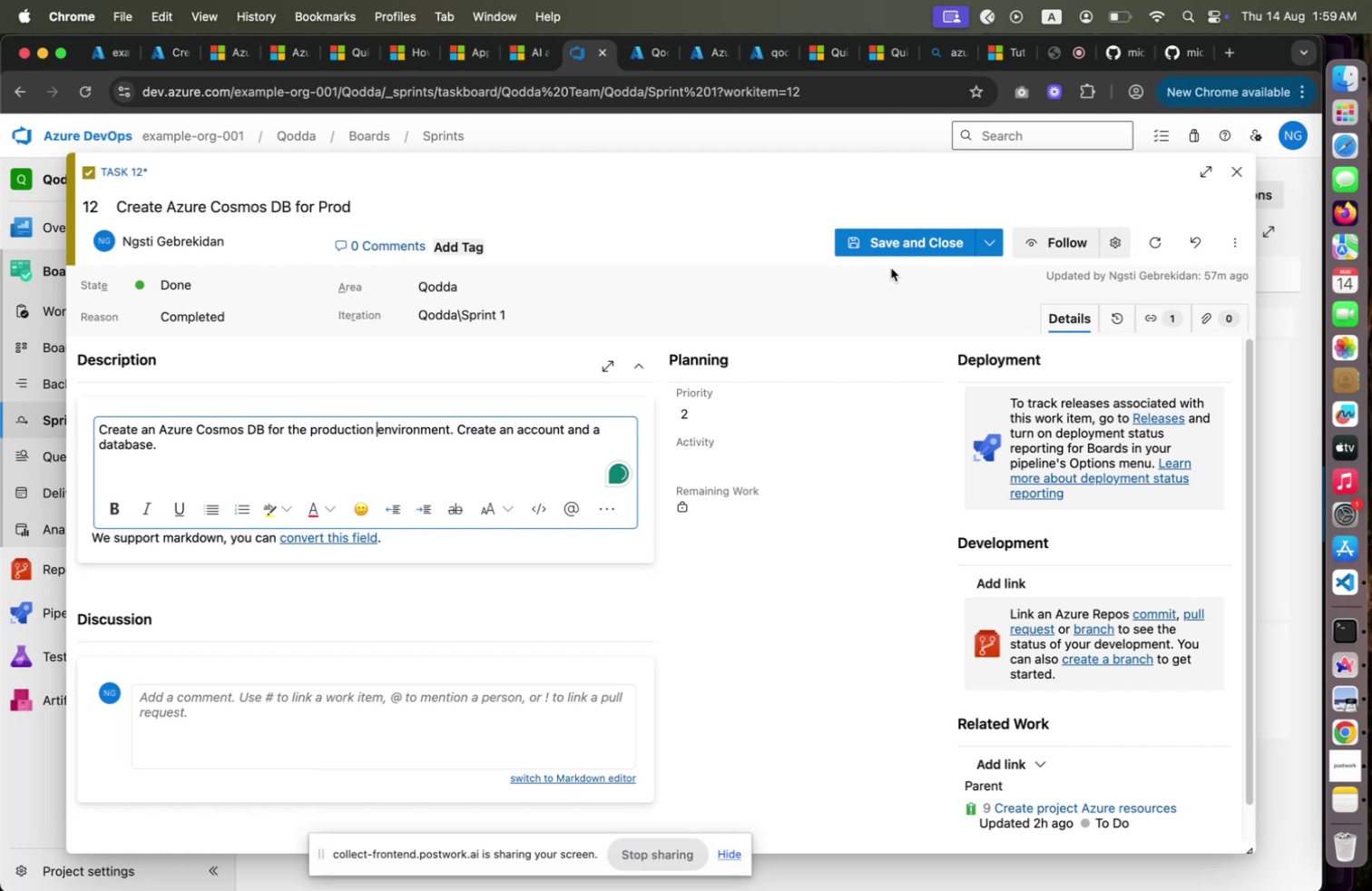 
left_click([867, 242])
 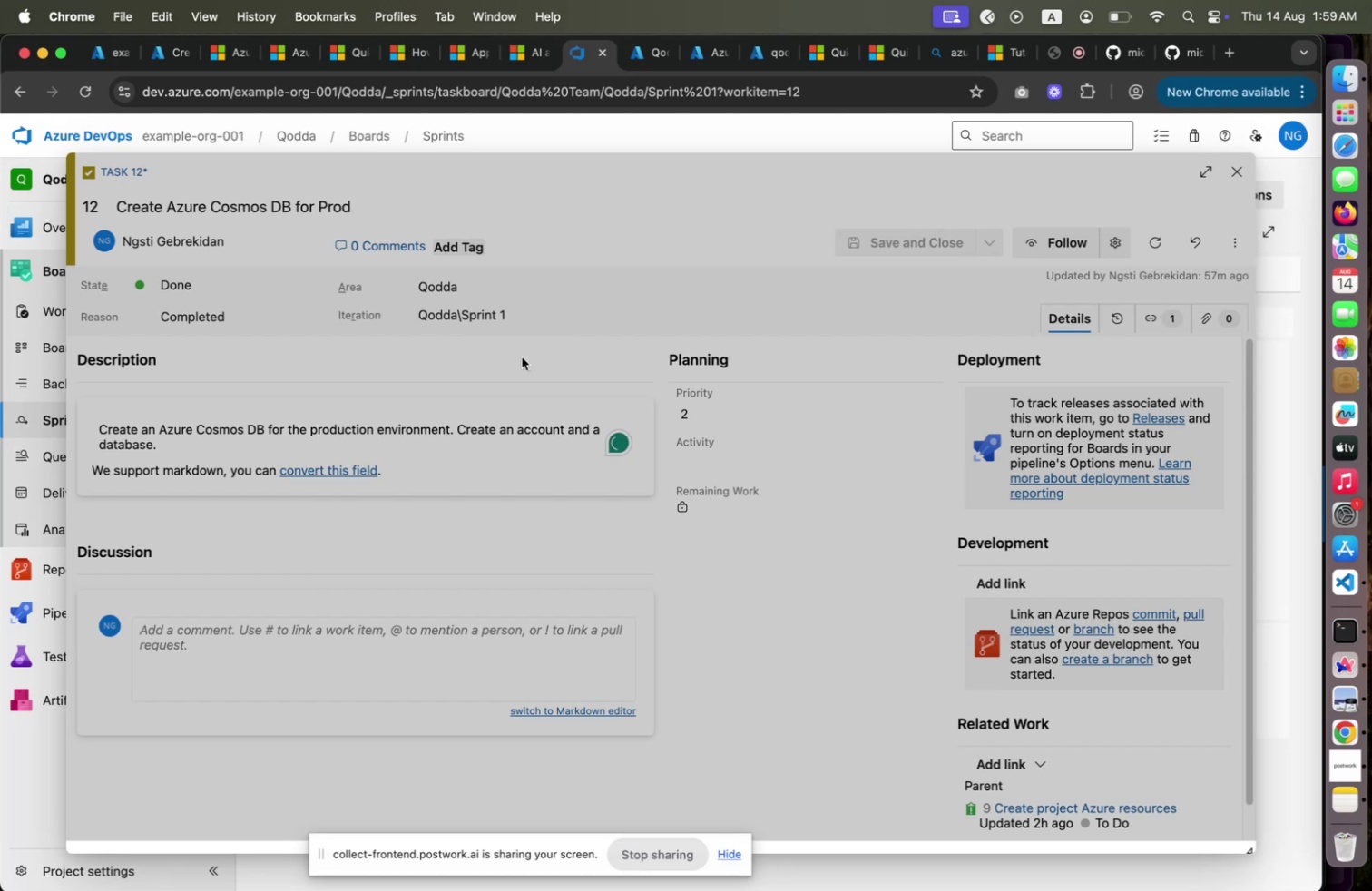 
wait(8.78)
 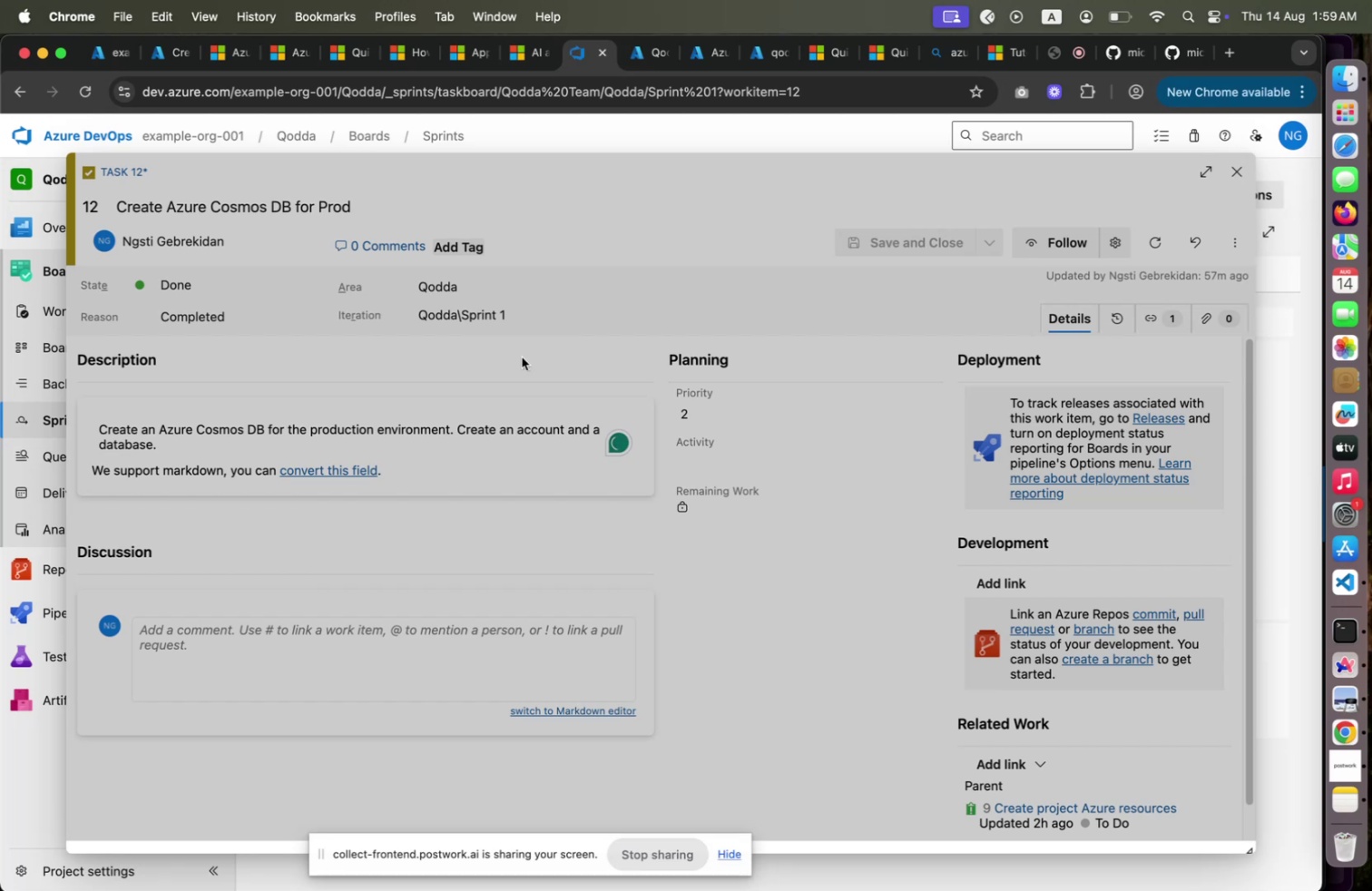 
mouse_move([592, 530])
 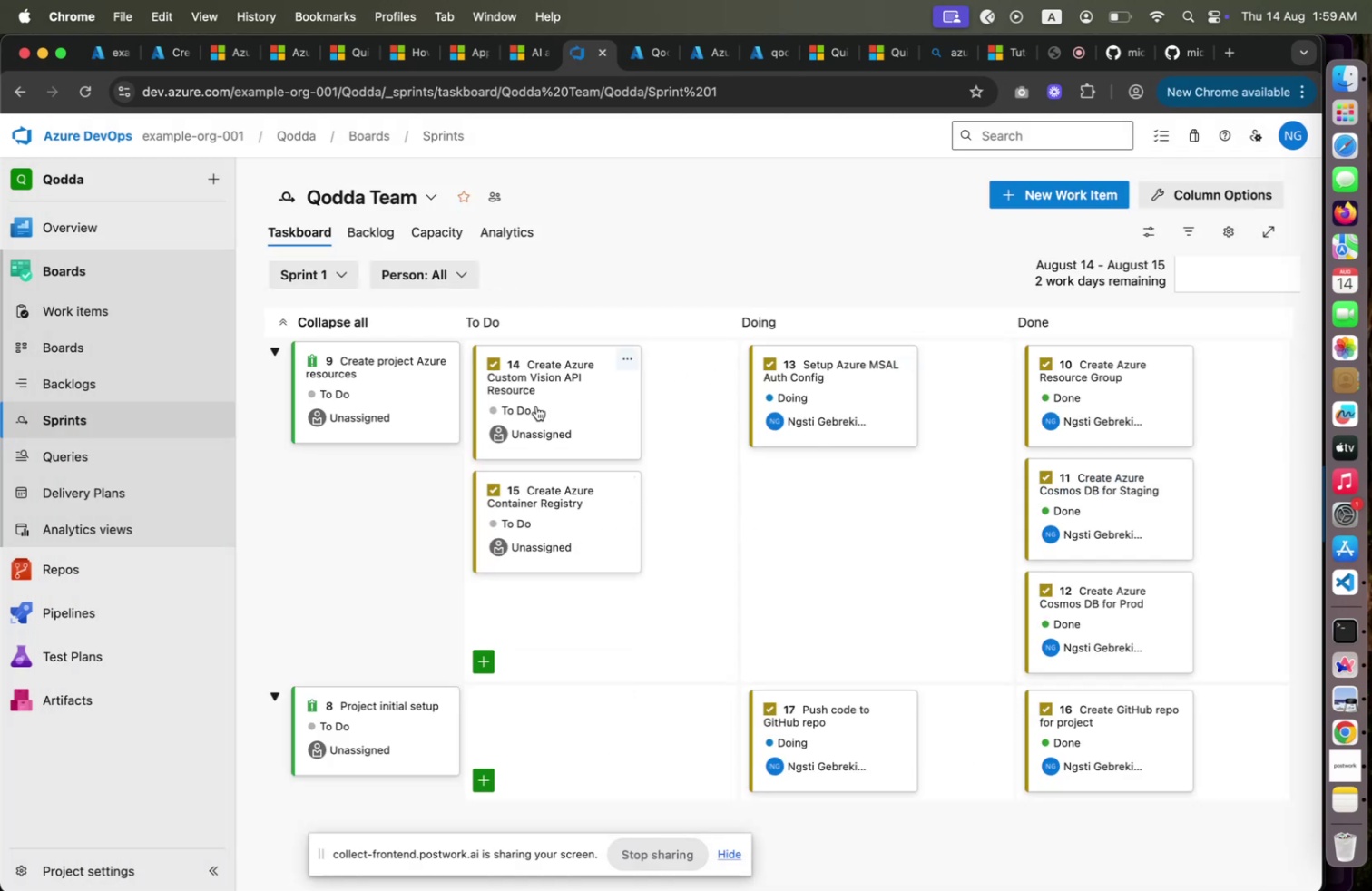 
left_click([536, 405])
 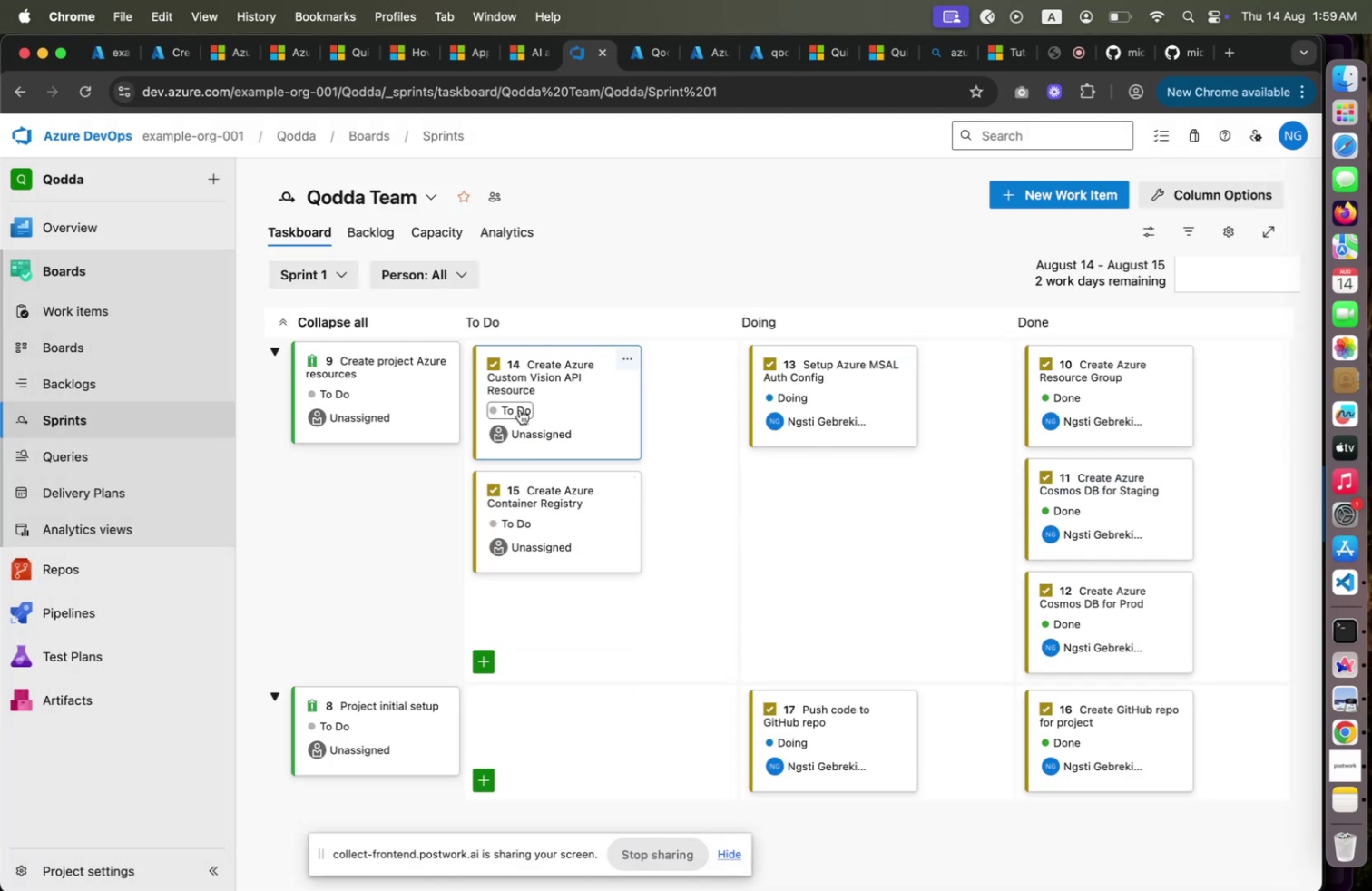 
left_click([520, 409])
 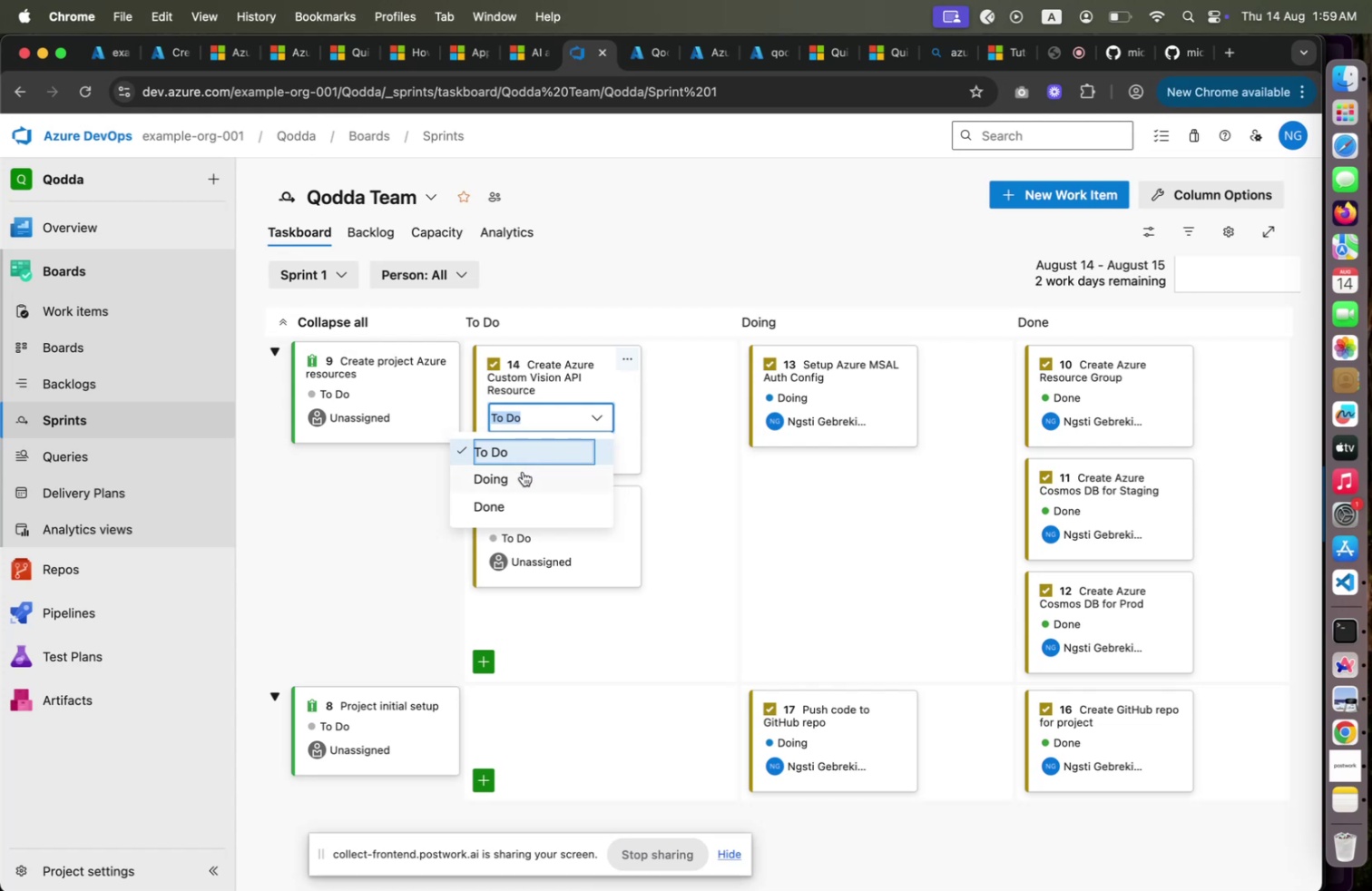 
left_click([523, 471])
 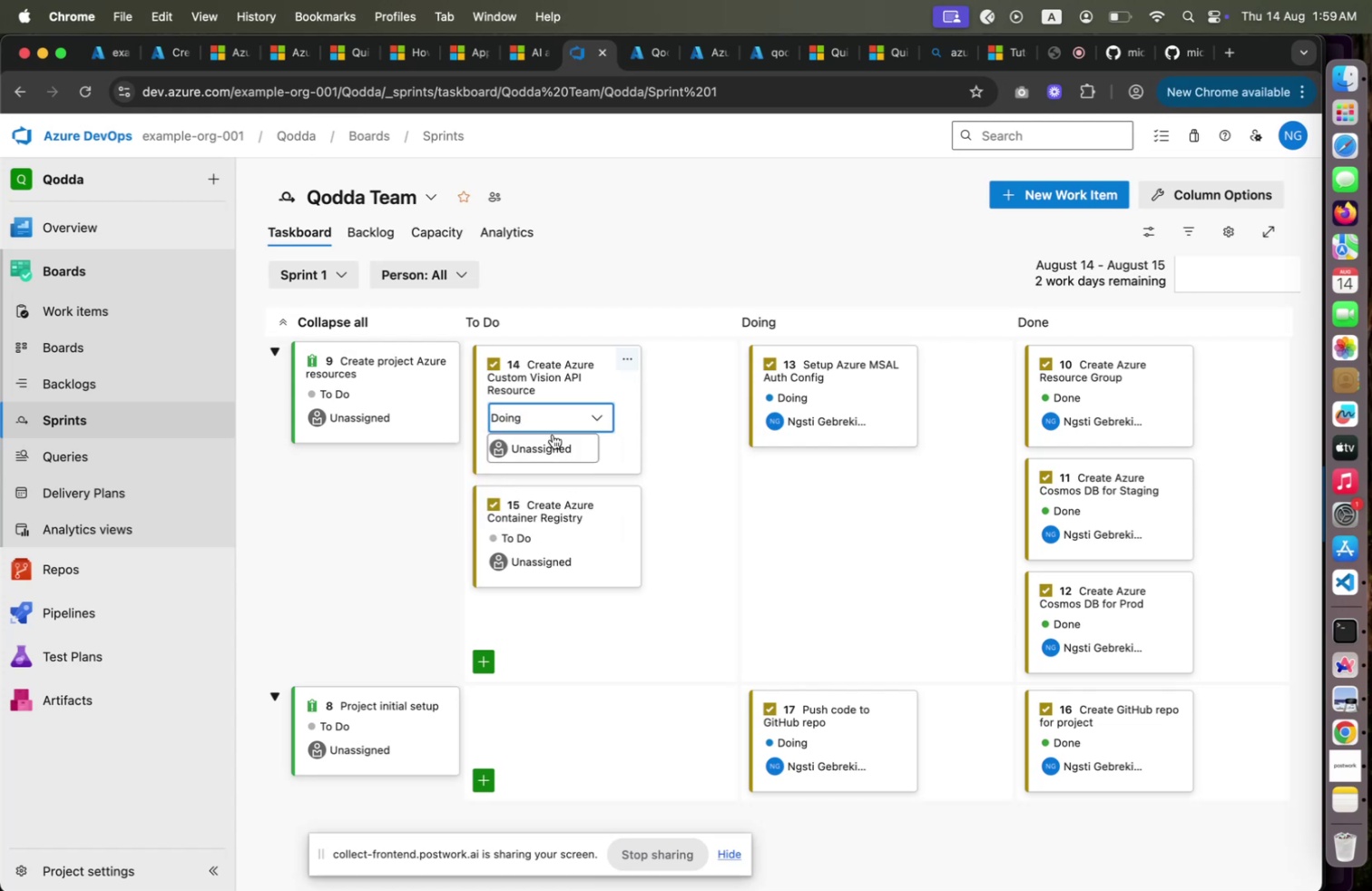 
left_click([553, 434])
 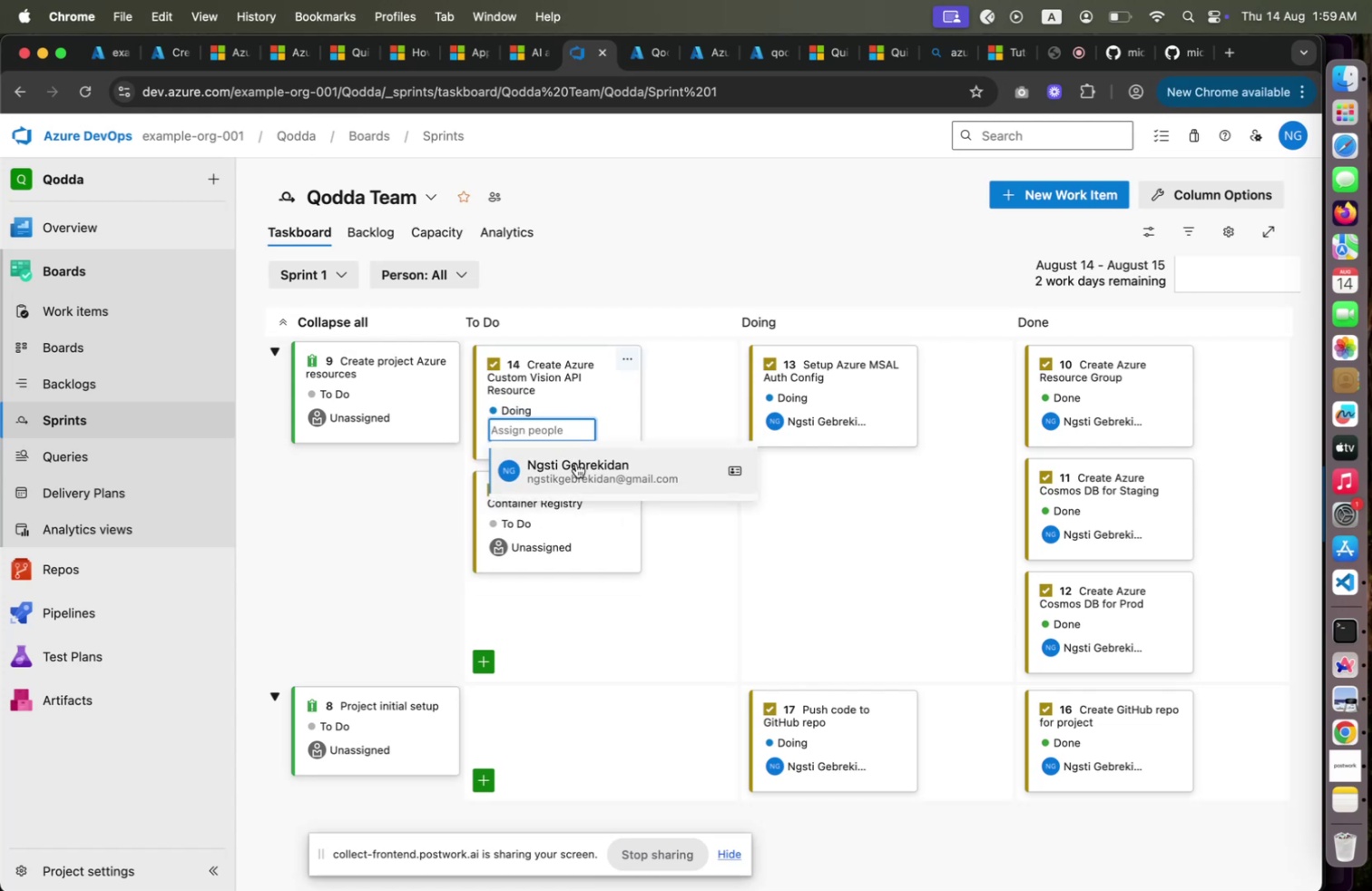 
left_click([575, 464])
 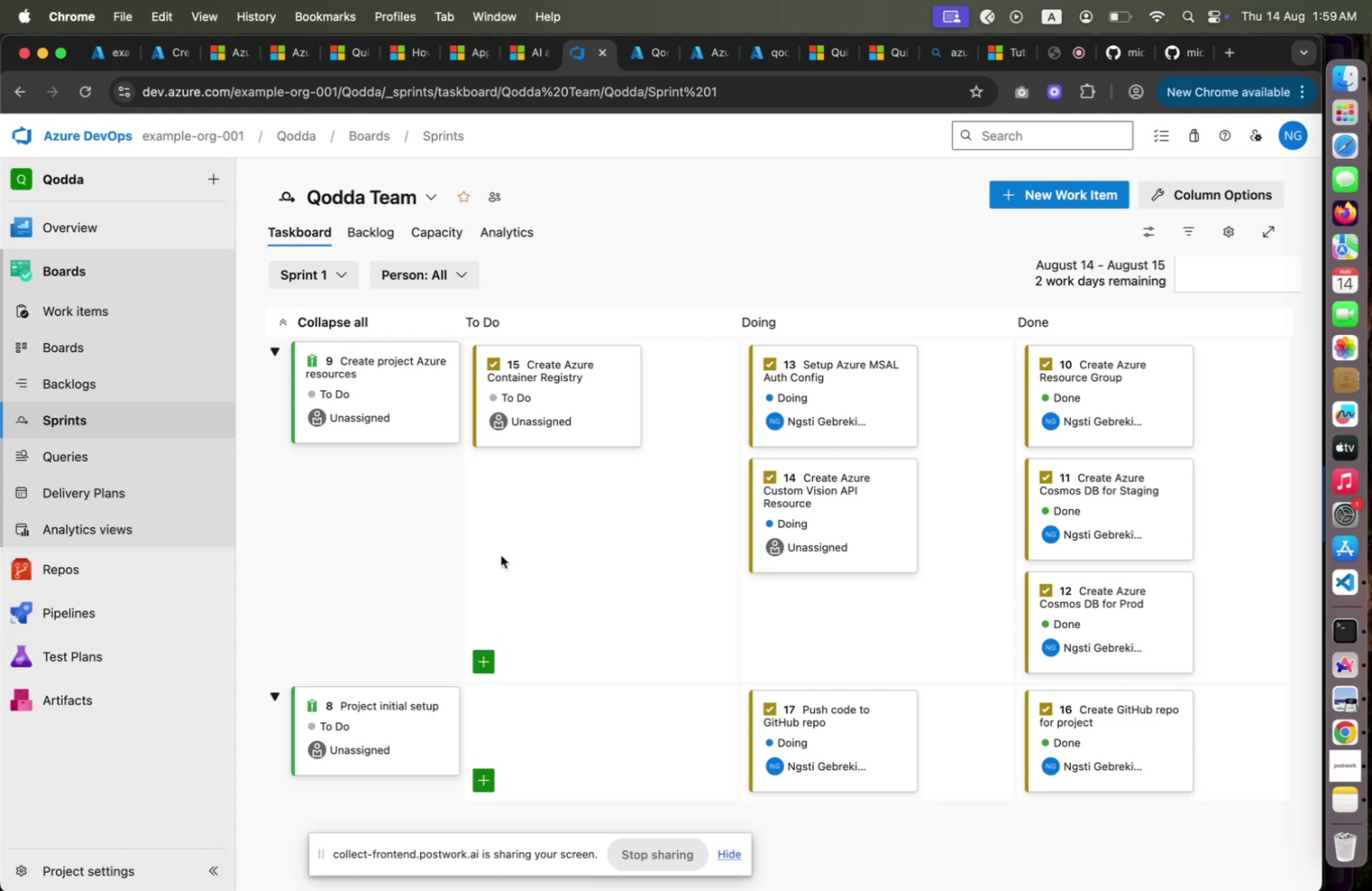 
wait(17.43)
 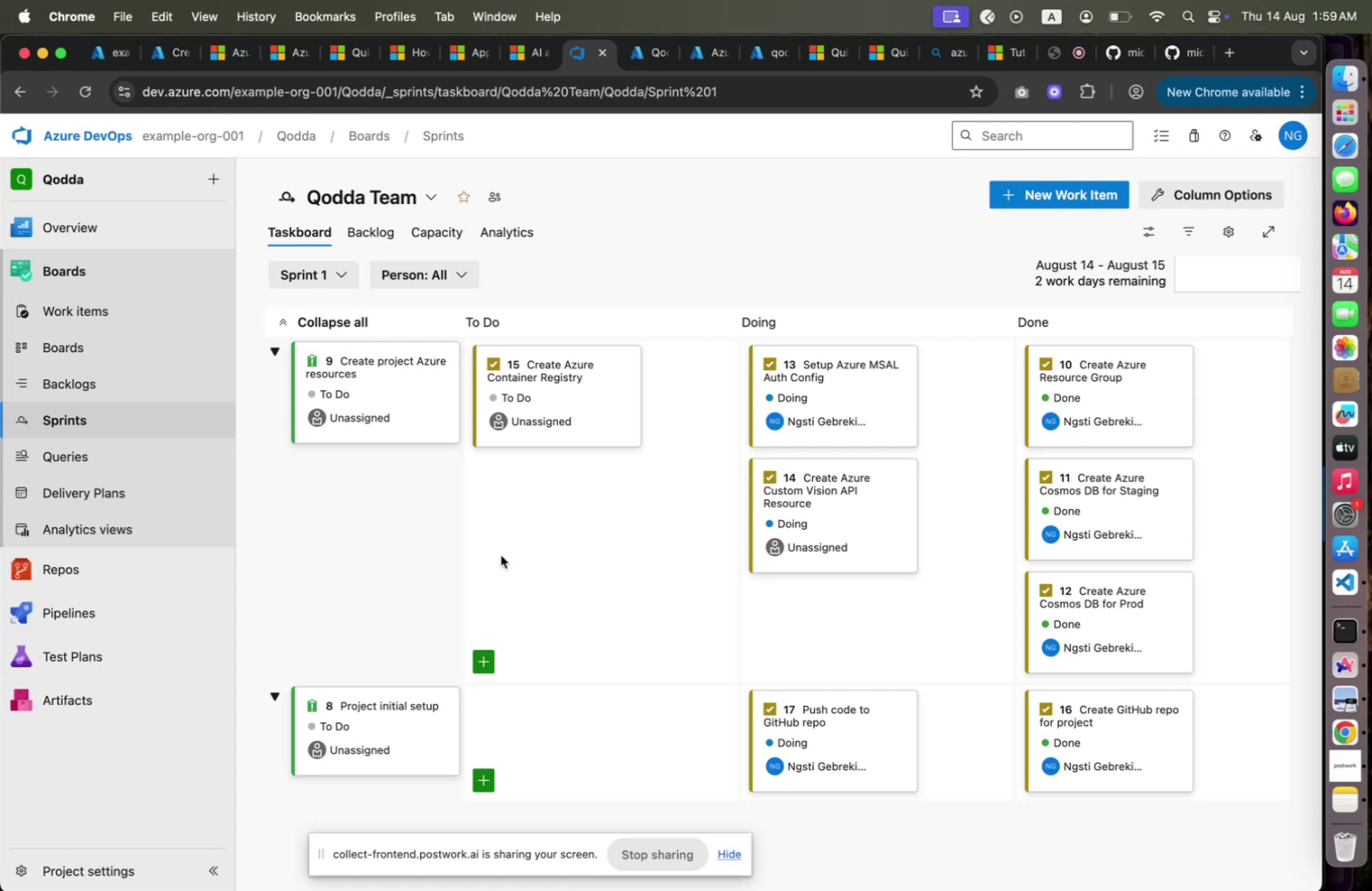 
left_click([806, 543])
 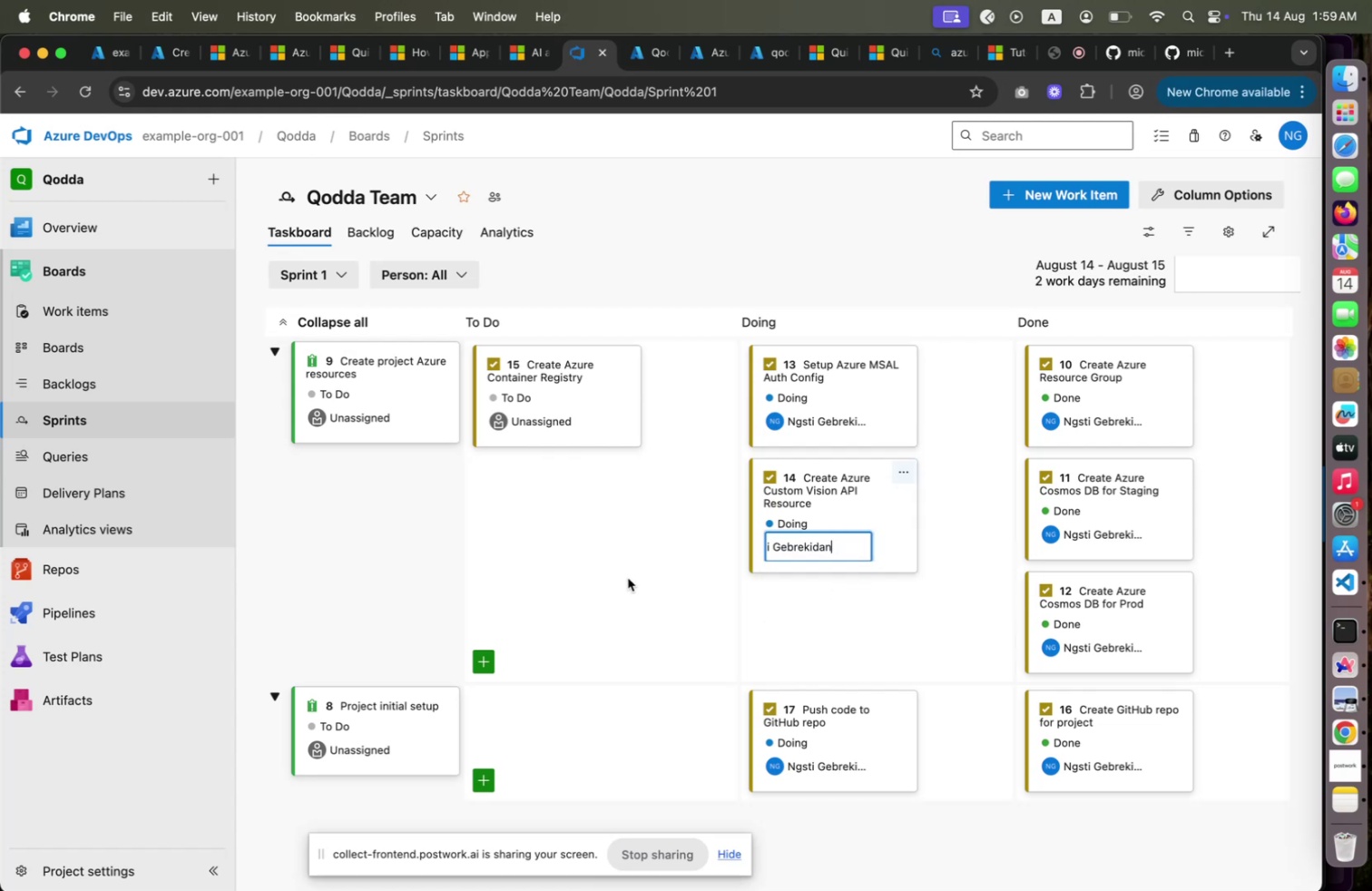 
left_click([628, 575])
 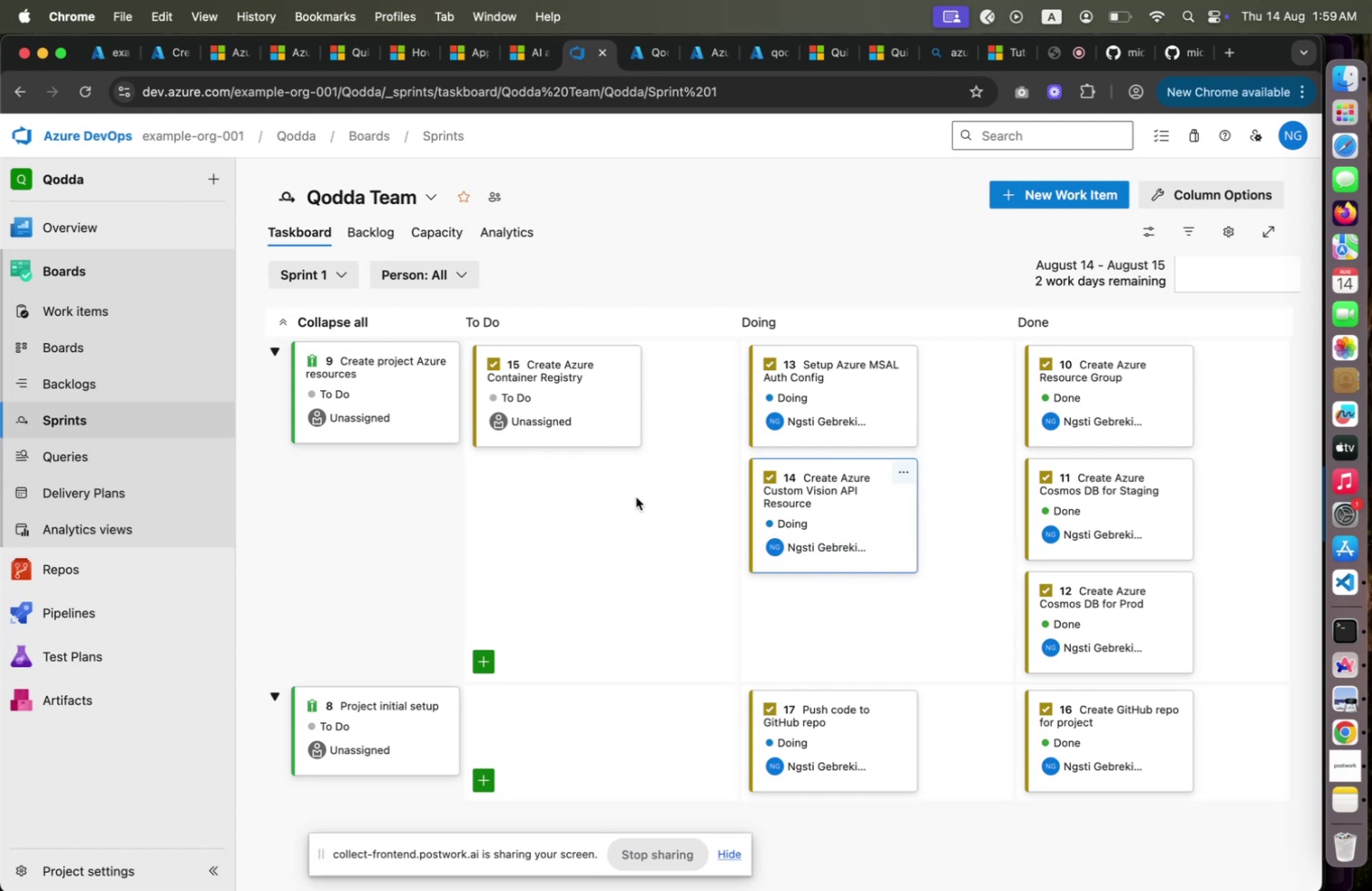 
wait(12.85)
 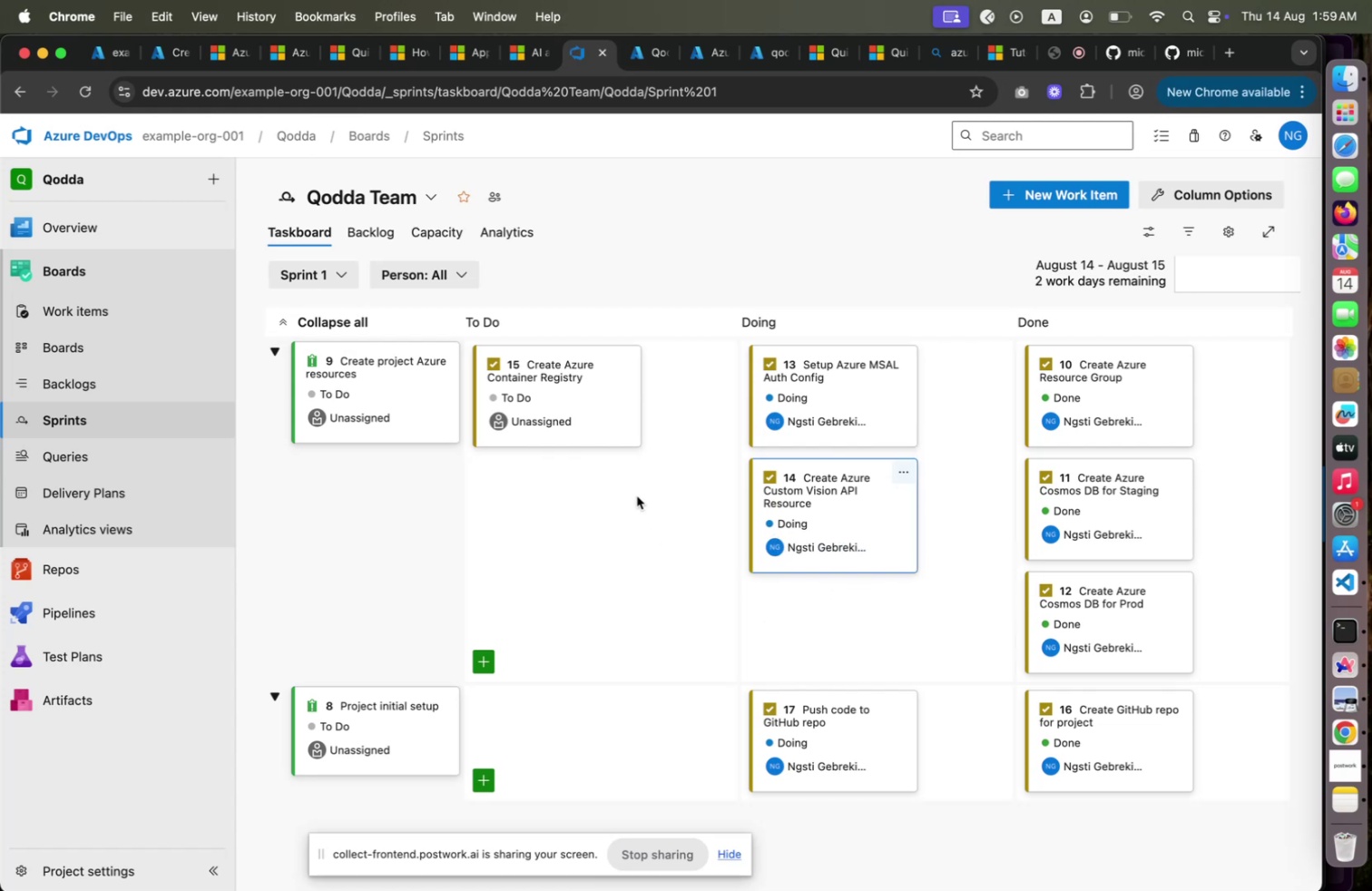 
key(Meta+Equal)
 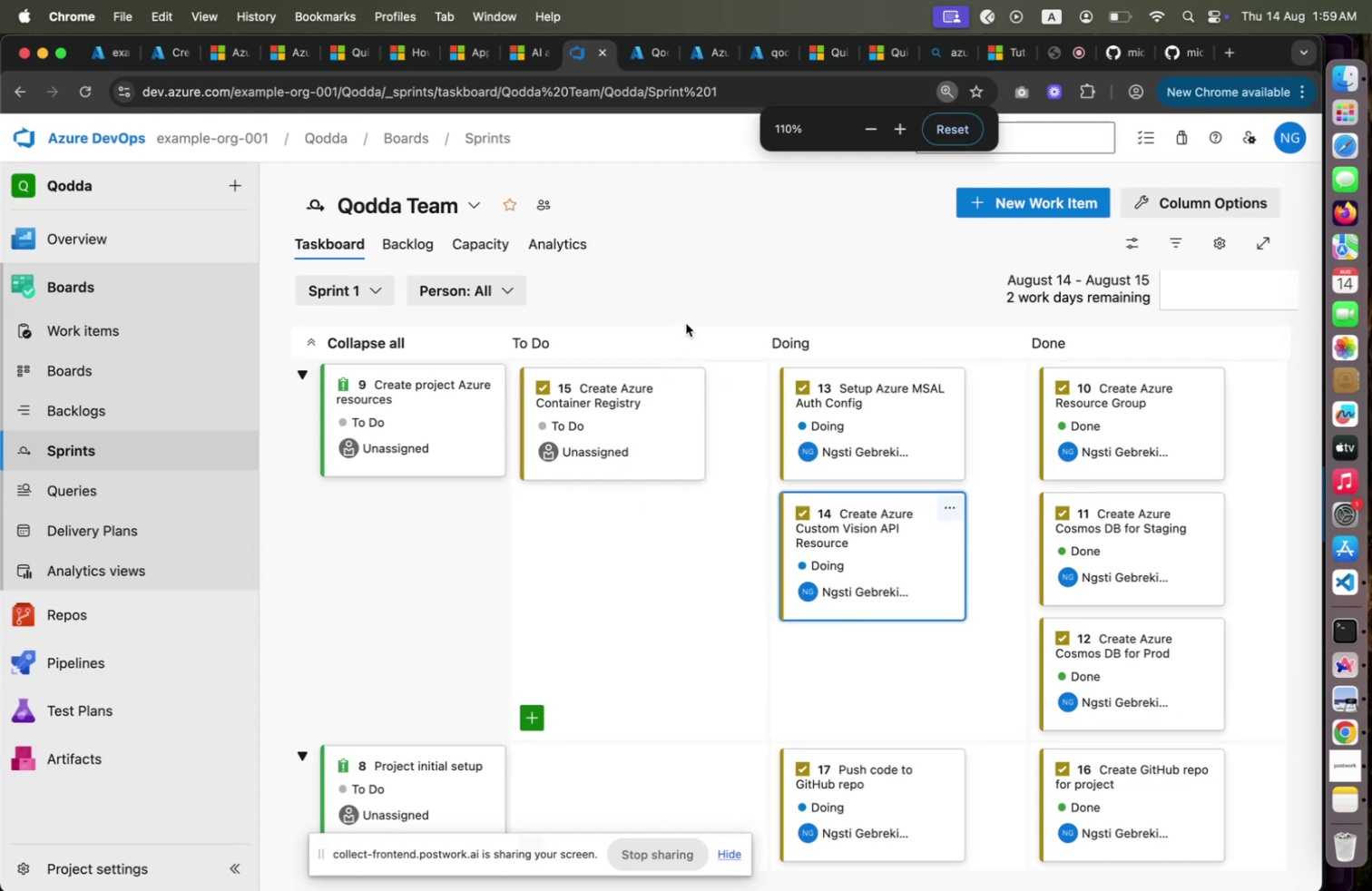 
key(Meta+Minus)
 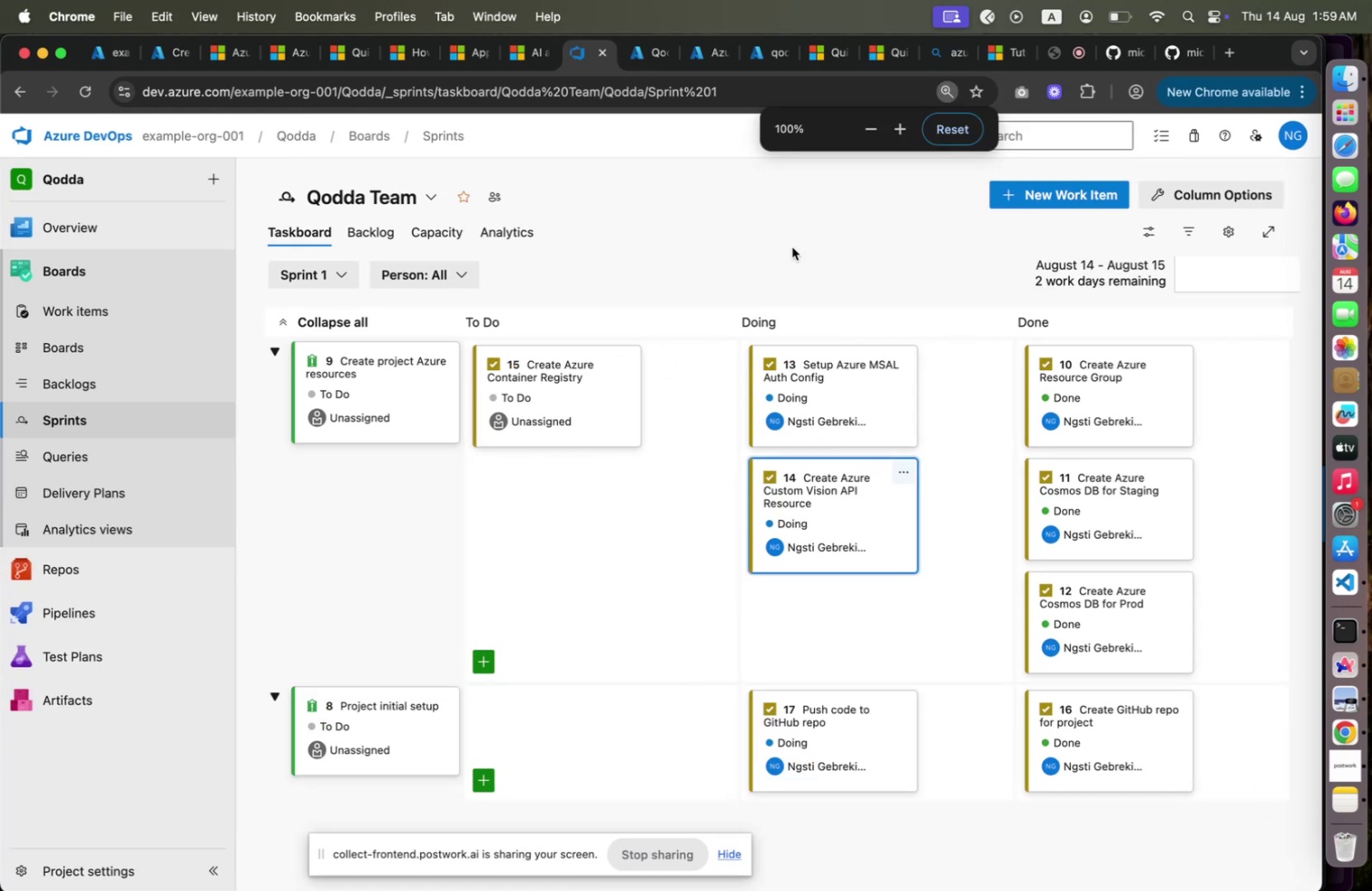 
left_click([799, 228])
 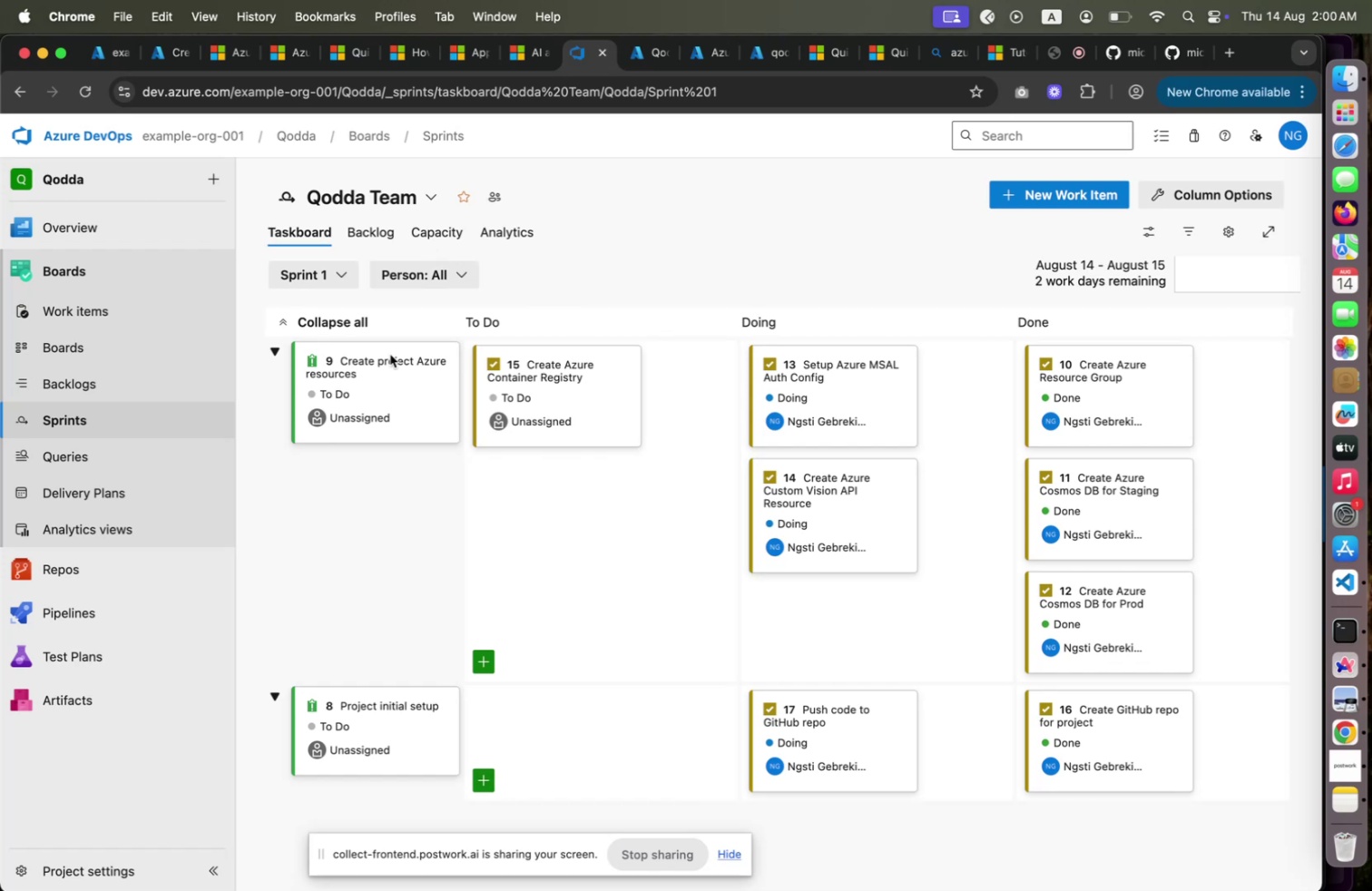 
left_click([213, 867])
 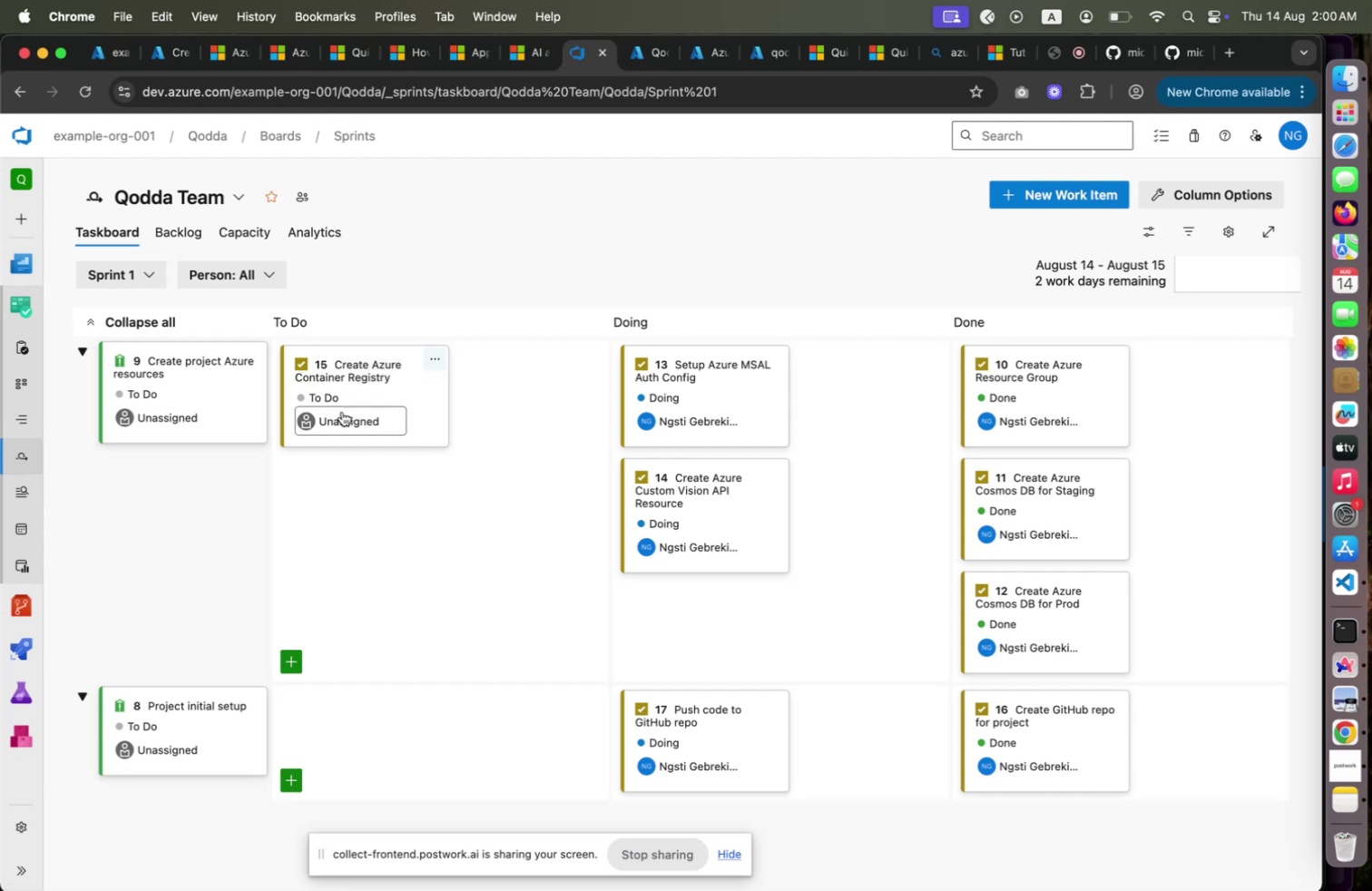 
wait(14.37)
 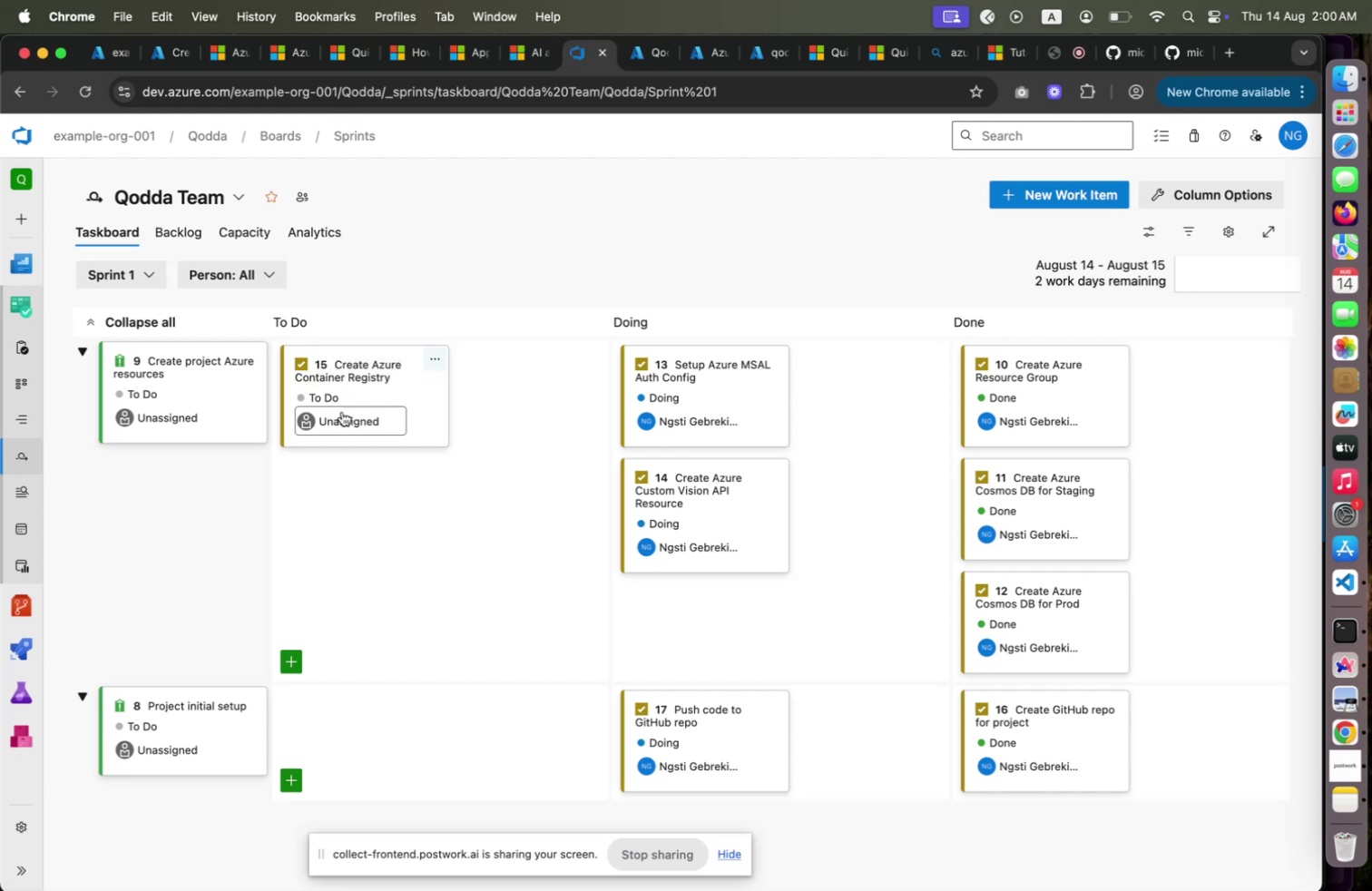 
mouse_move([1029, 70])
 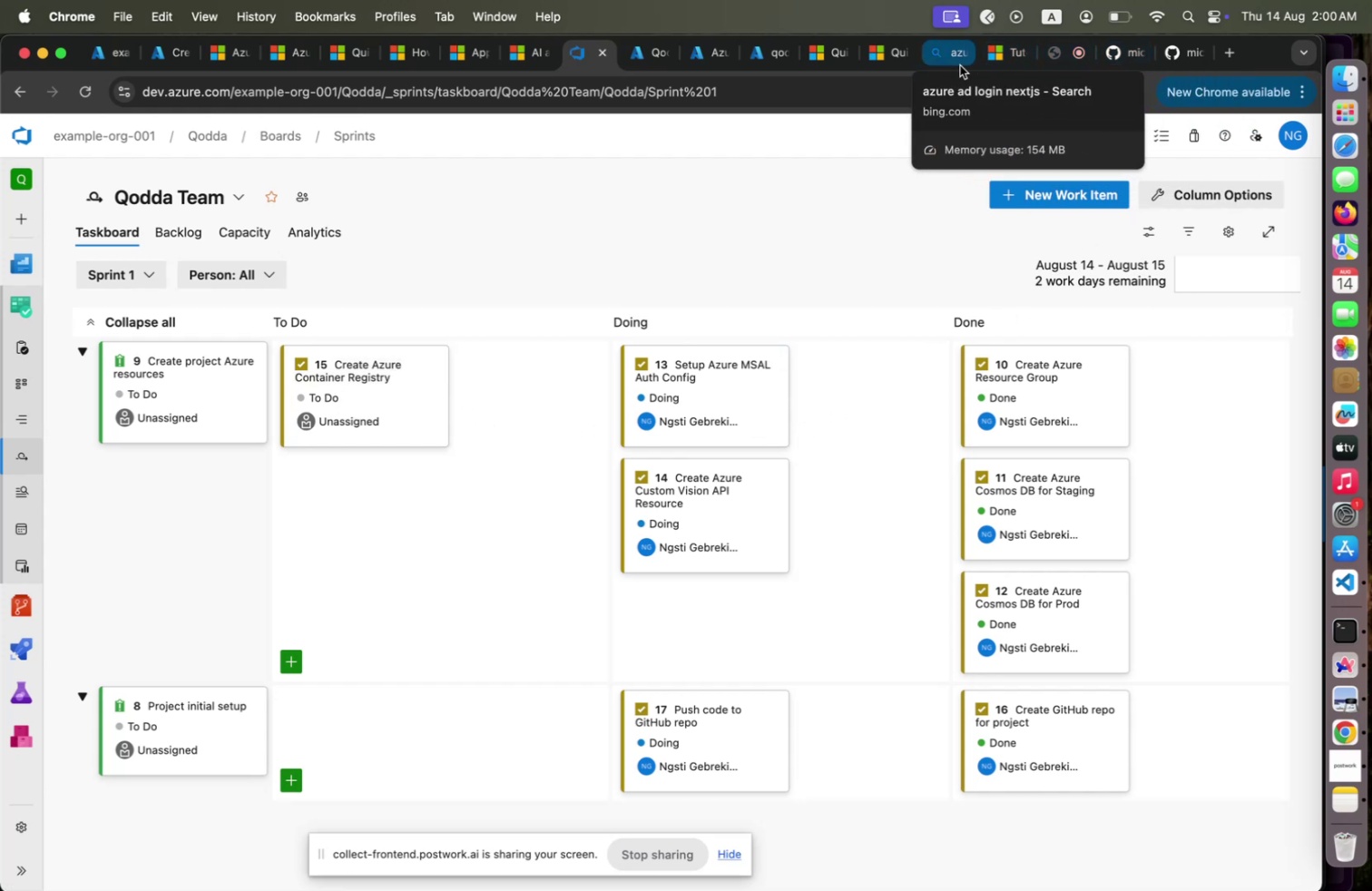 
left_click([959, 65])
 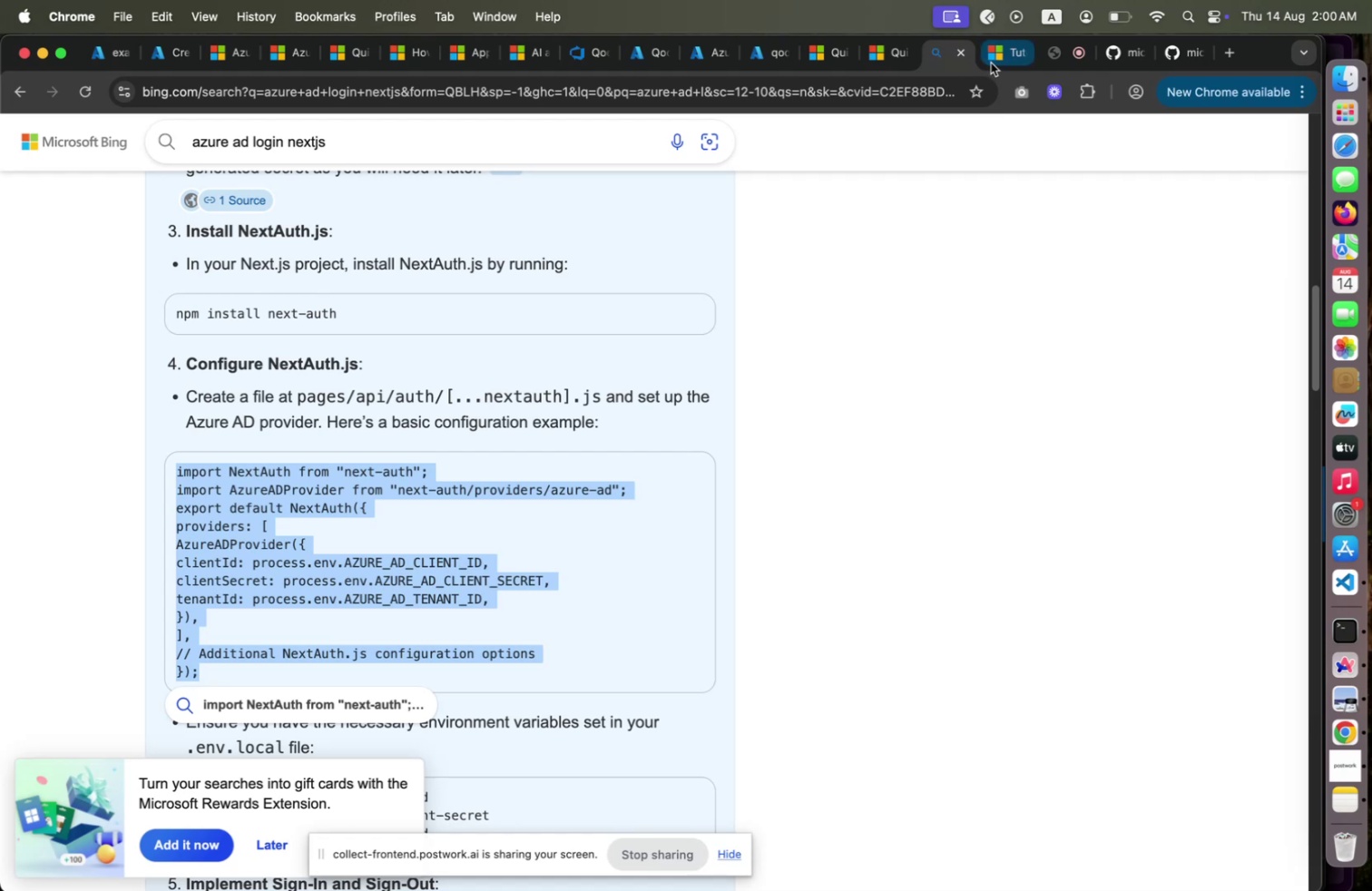 
left_click([992, 62])
 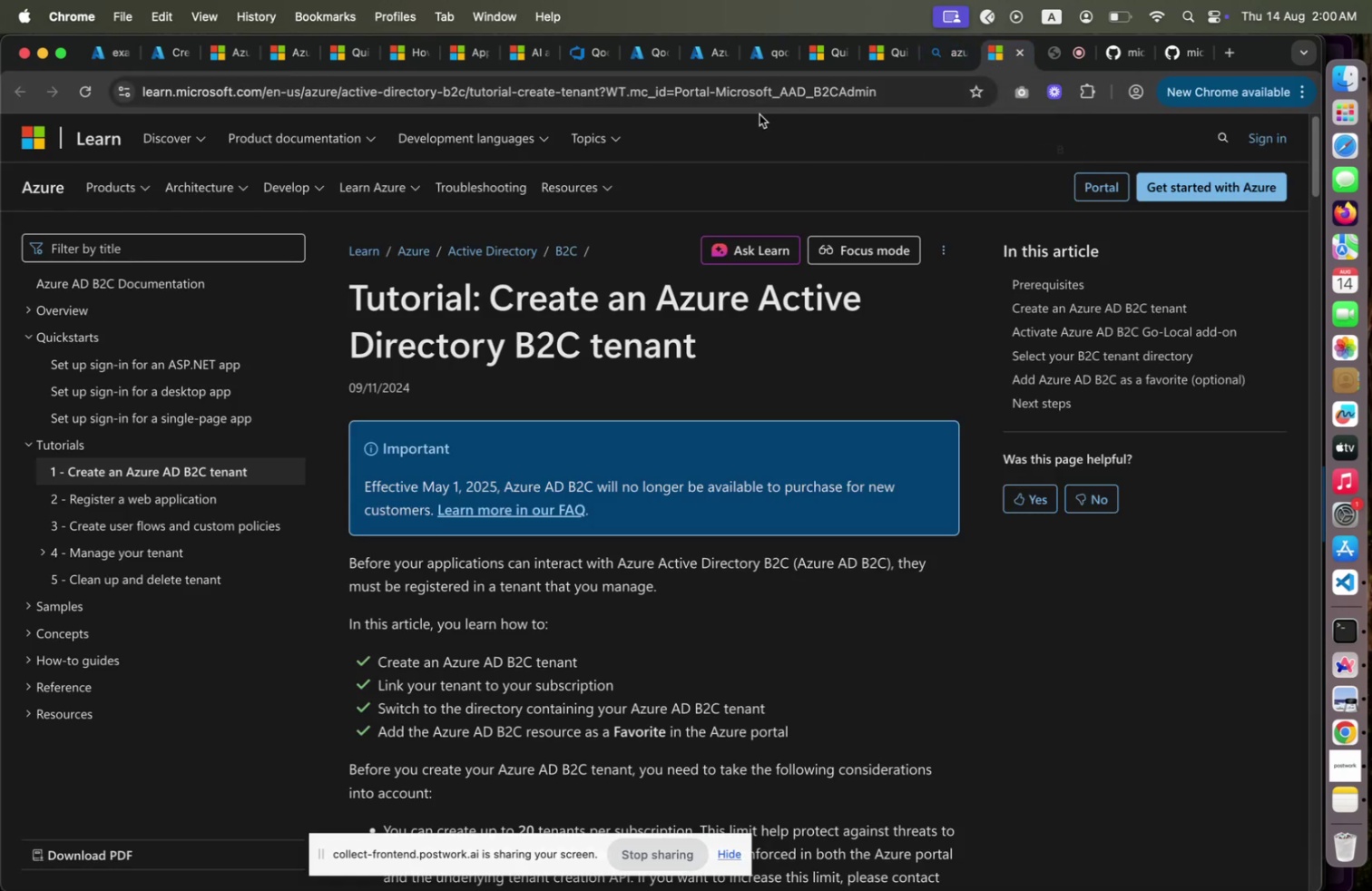 
scroll: coordinate [633, 279], scroll_direction: down, amount: 34.0
 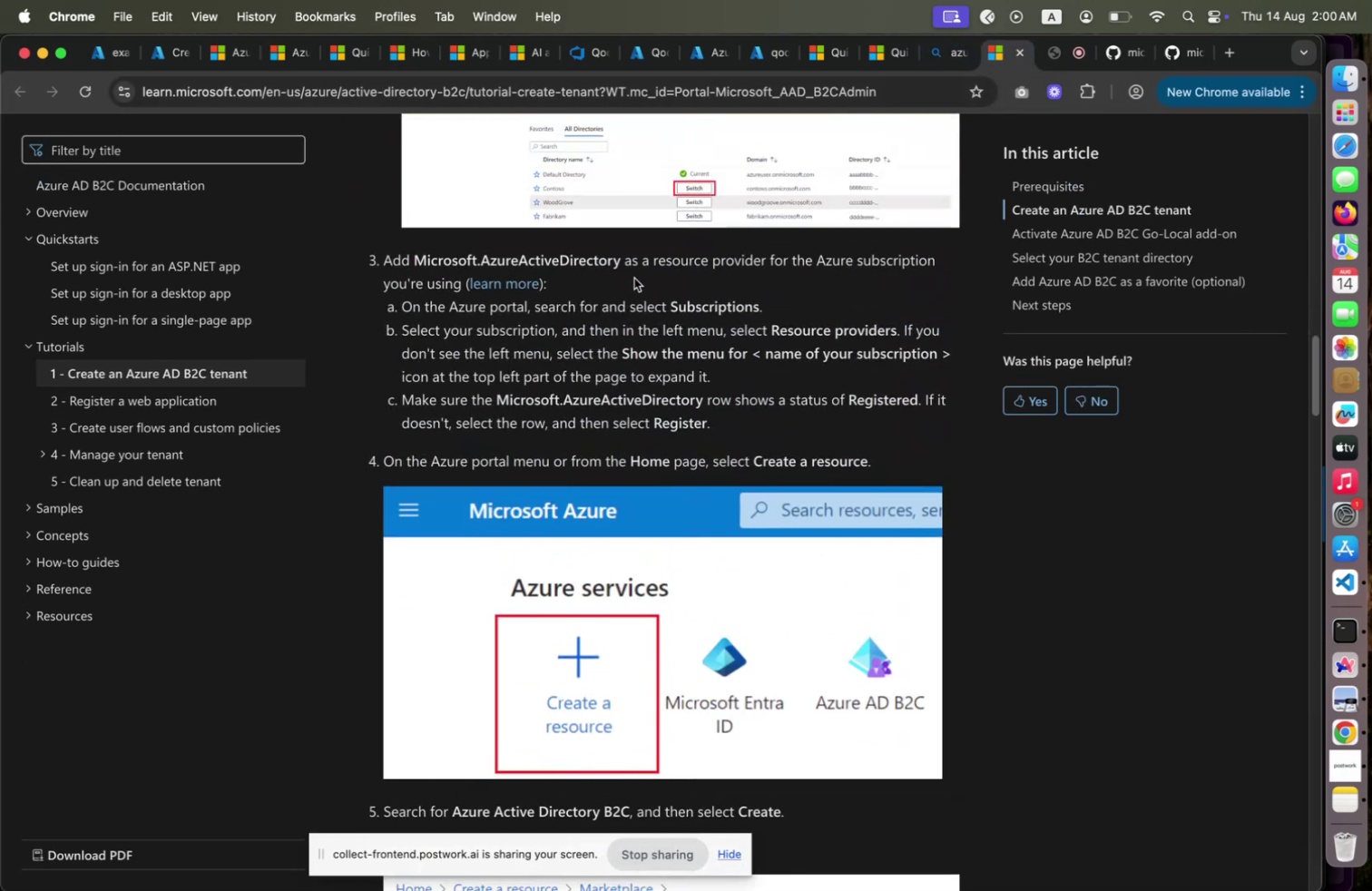 
scroll: coordinate [634, 278], scroll_direction: up, amount: 7.0
 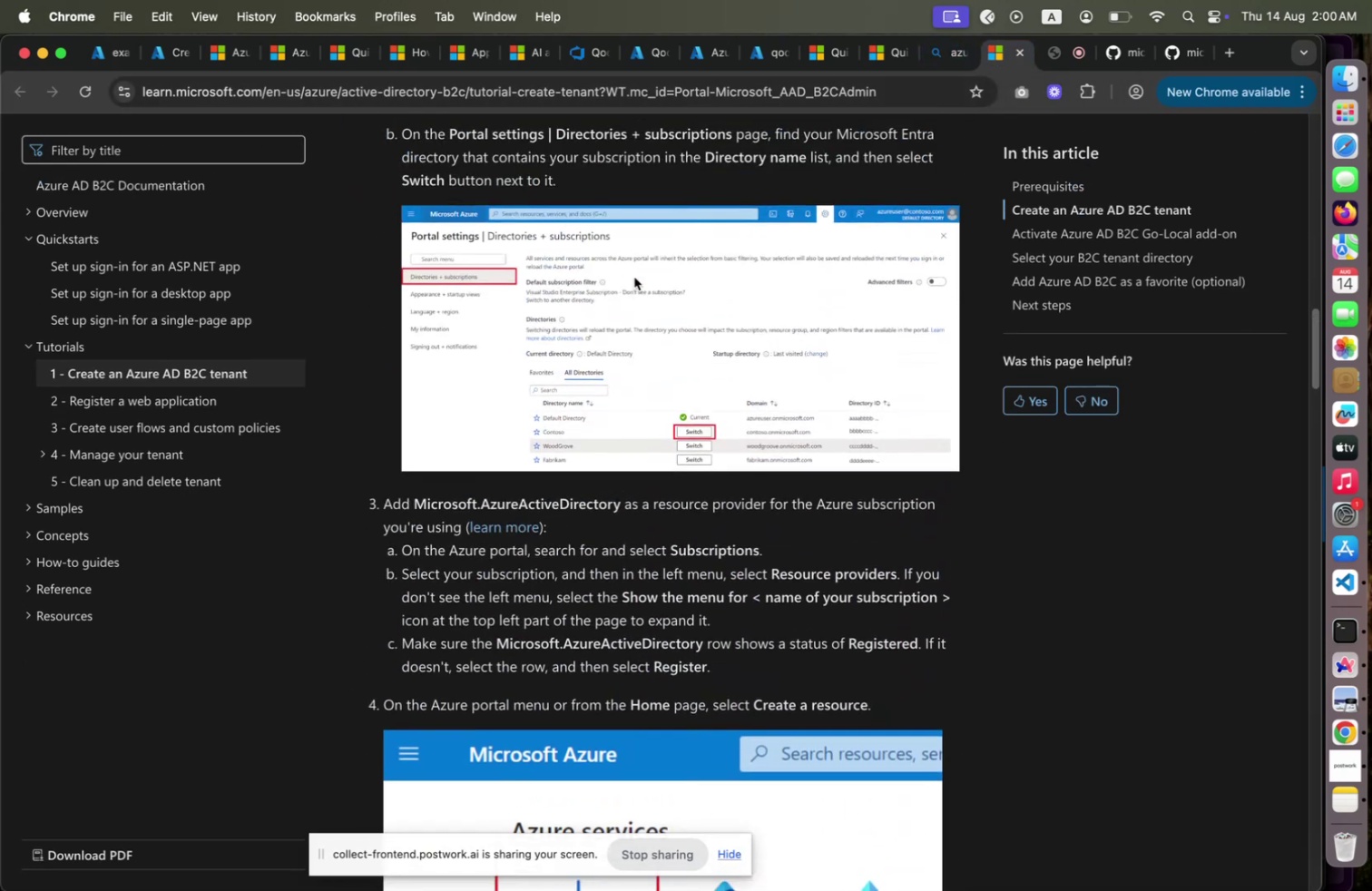 
scroll: coordinate [635, 276], scroll_direction: down, amount: 37.0
 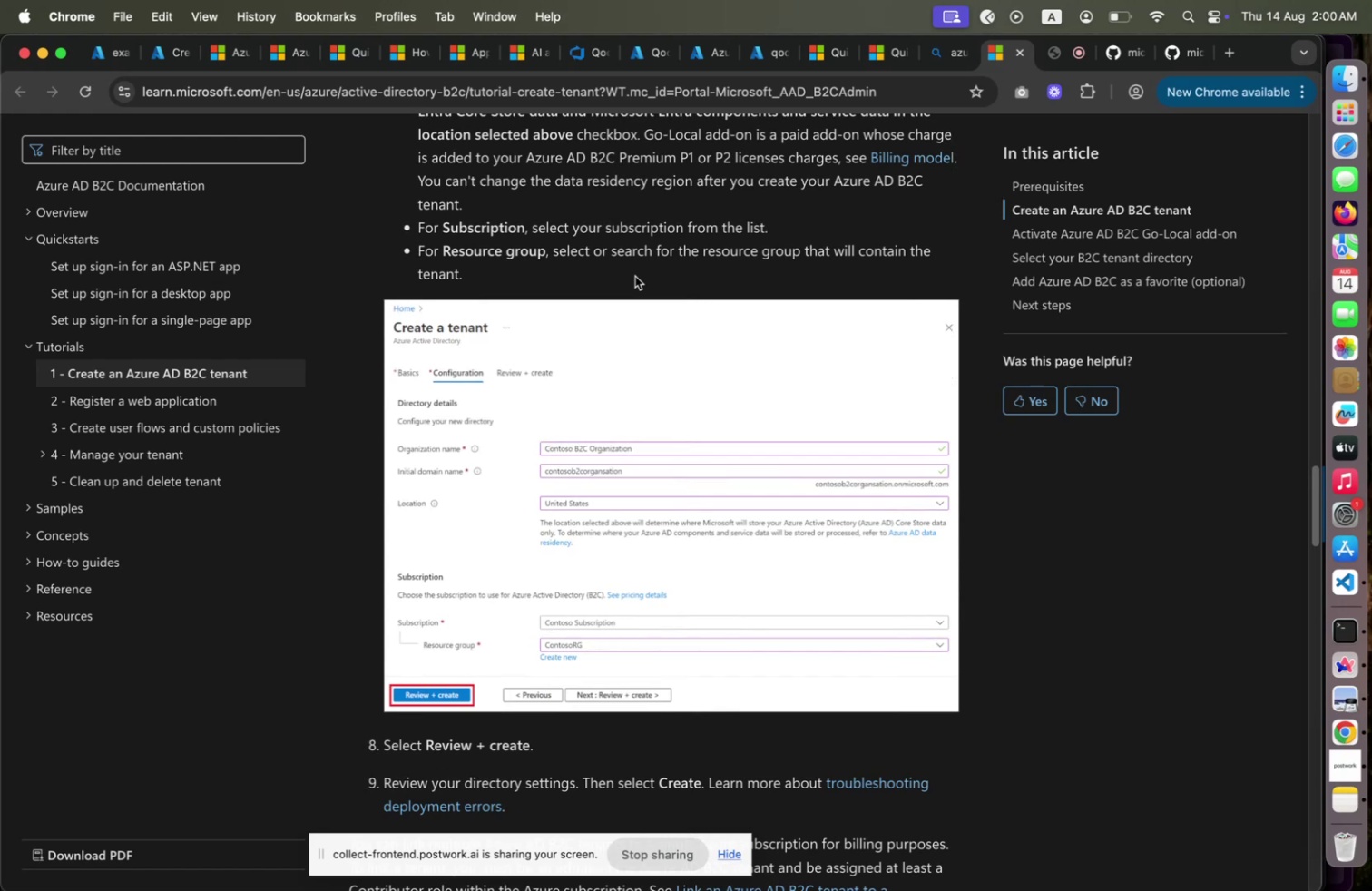 
wait(6.24)
 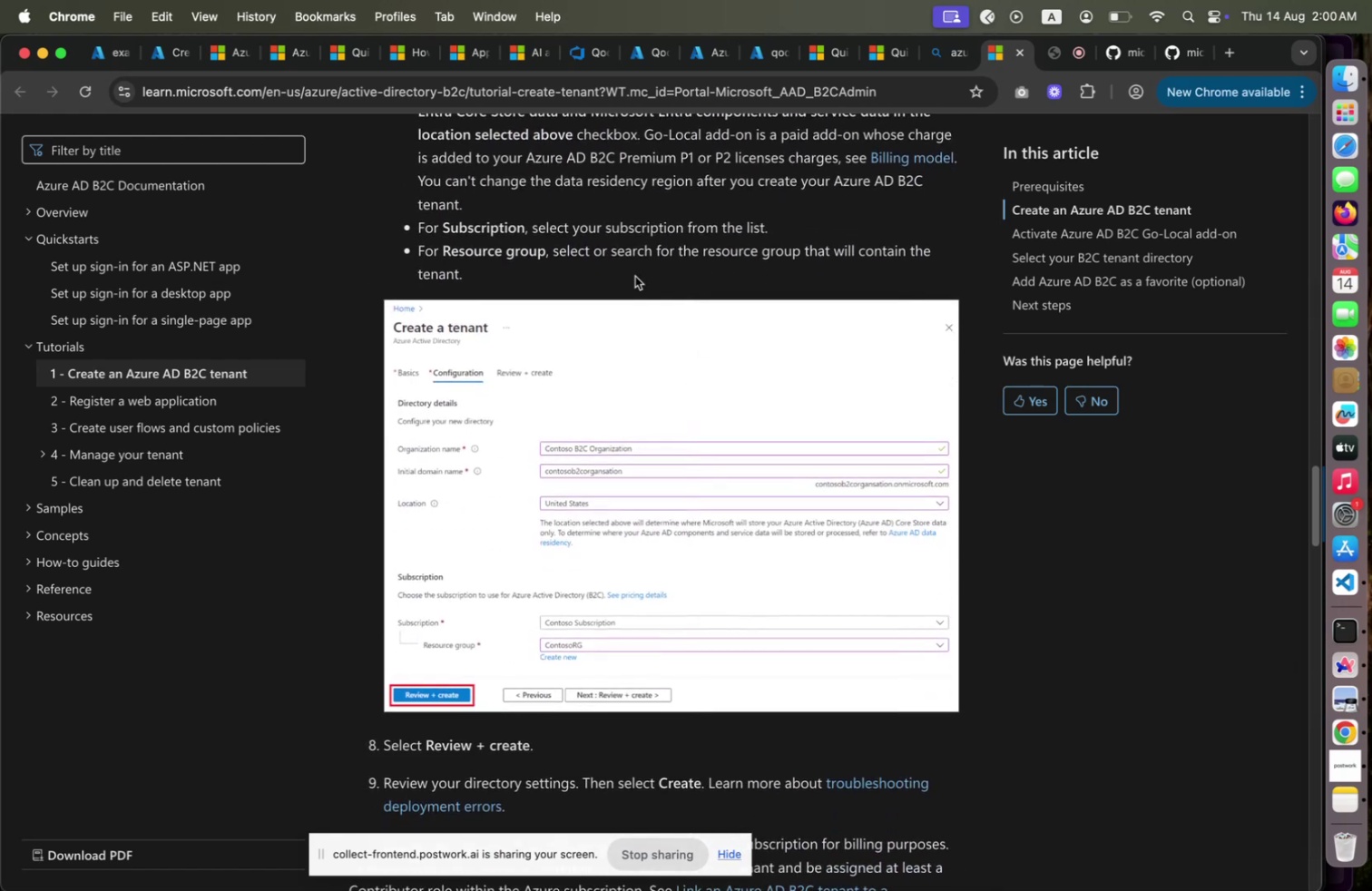 
scroll: coordinate [635, 276], scroll_direction: down, amount: 8.0
 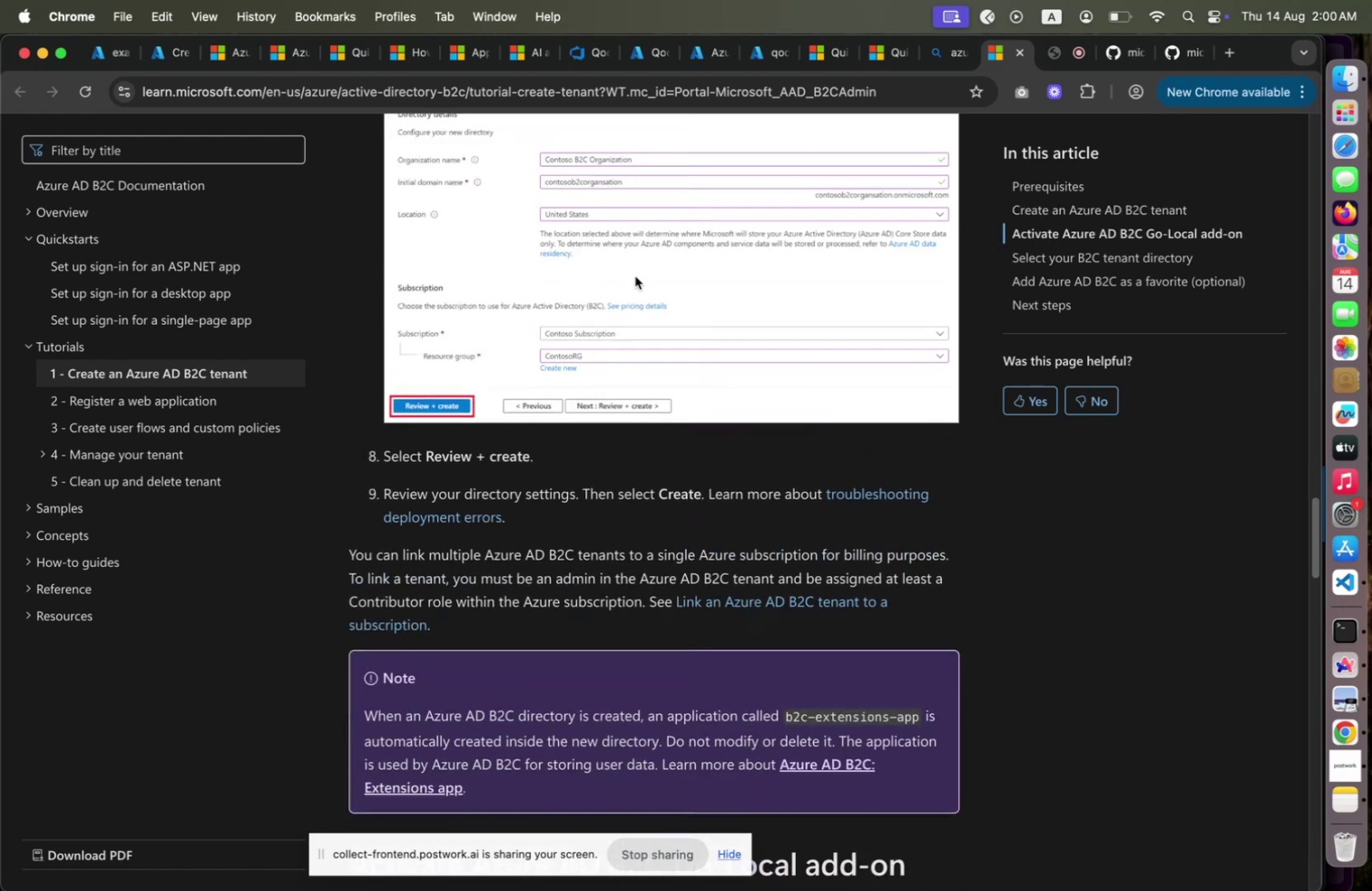 
scroll: coordinate [635, 276], scroll_direction: up, amount: 33.0
 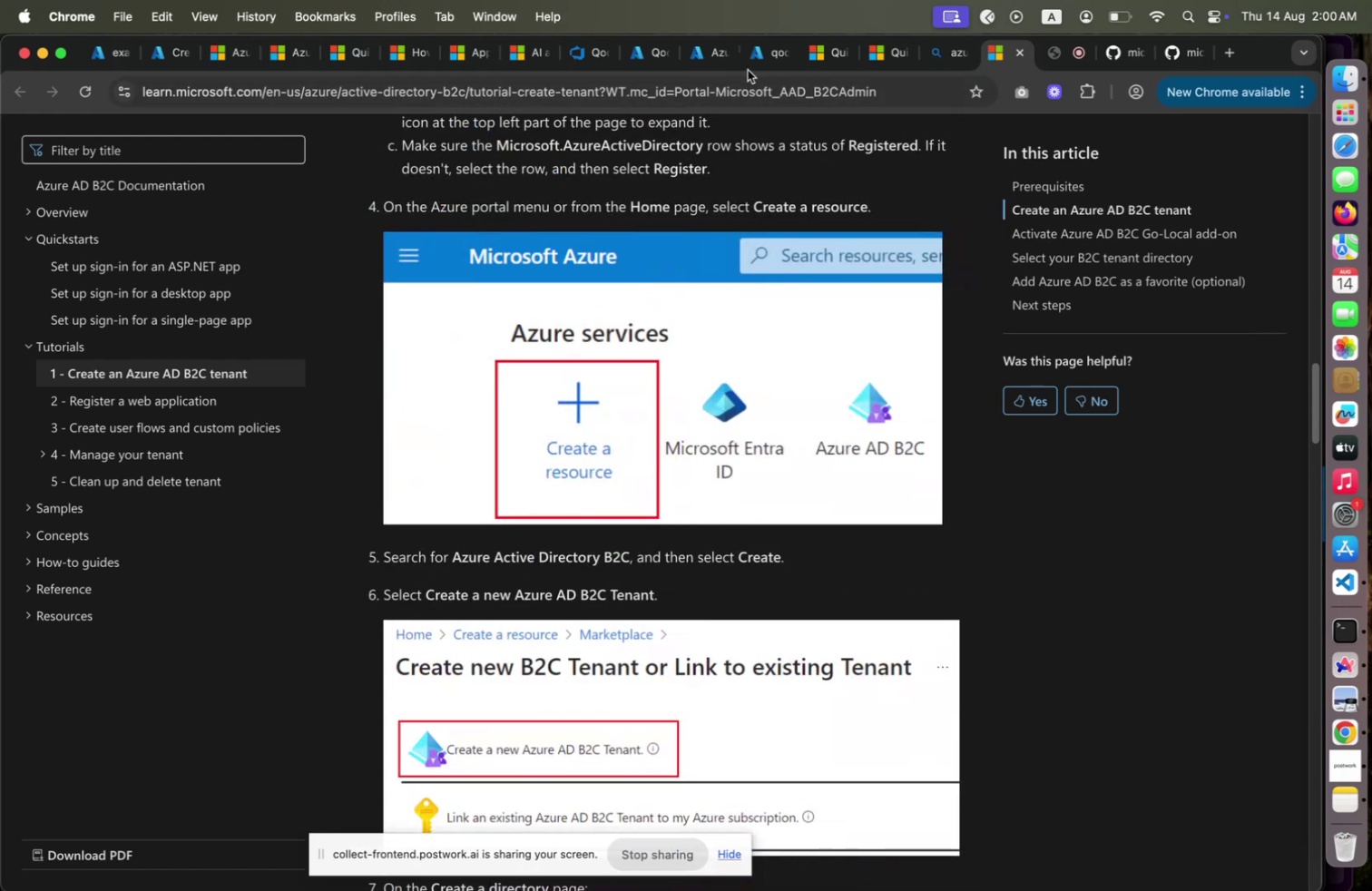 
left_click([760, 64])
 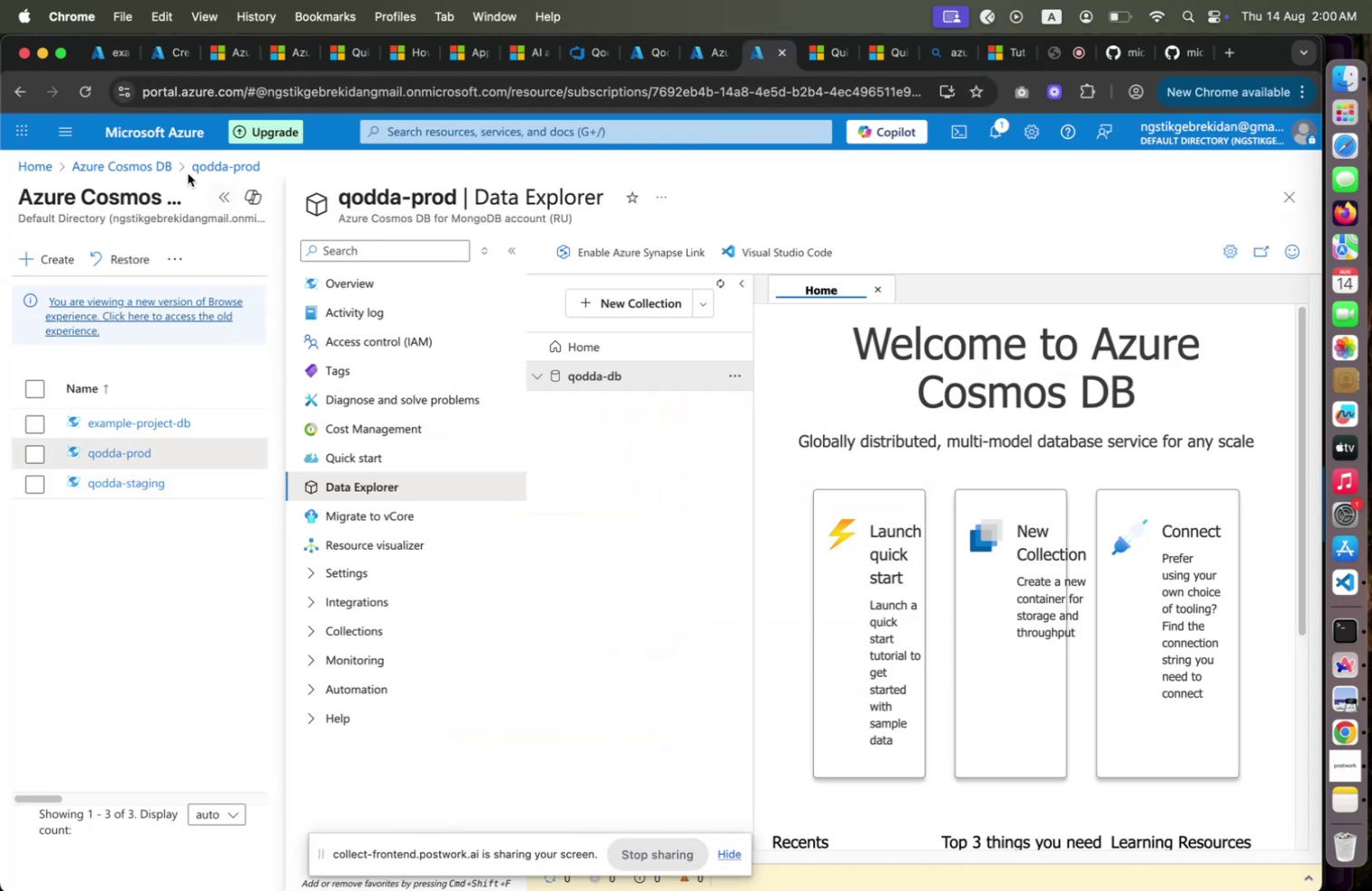 
left_click([165, 138])
 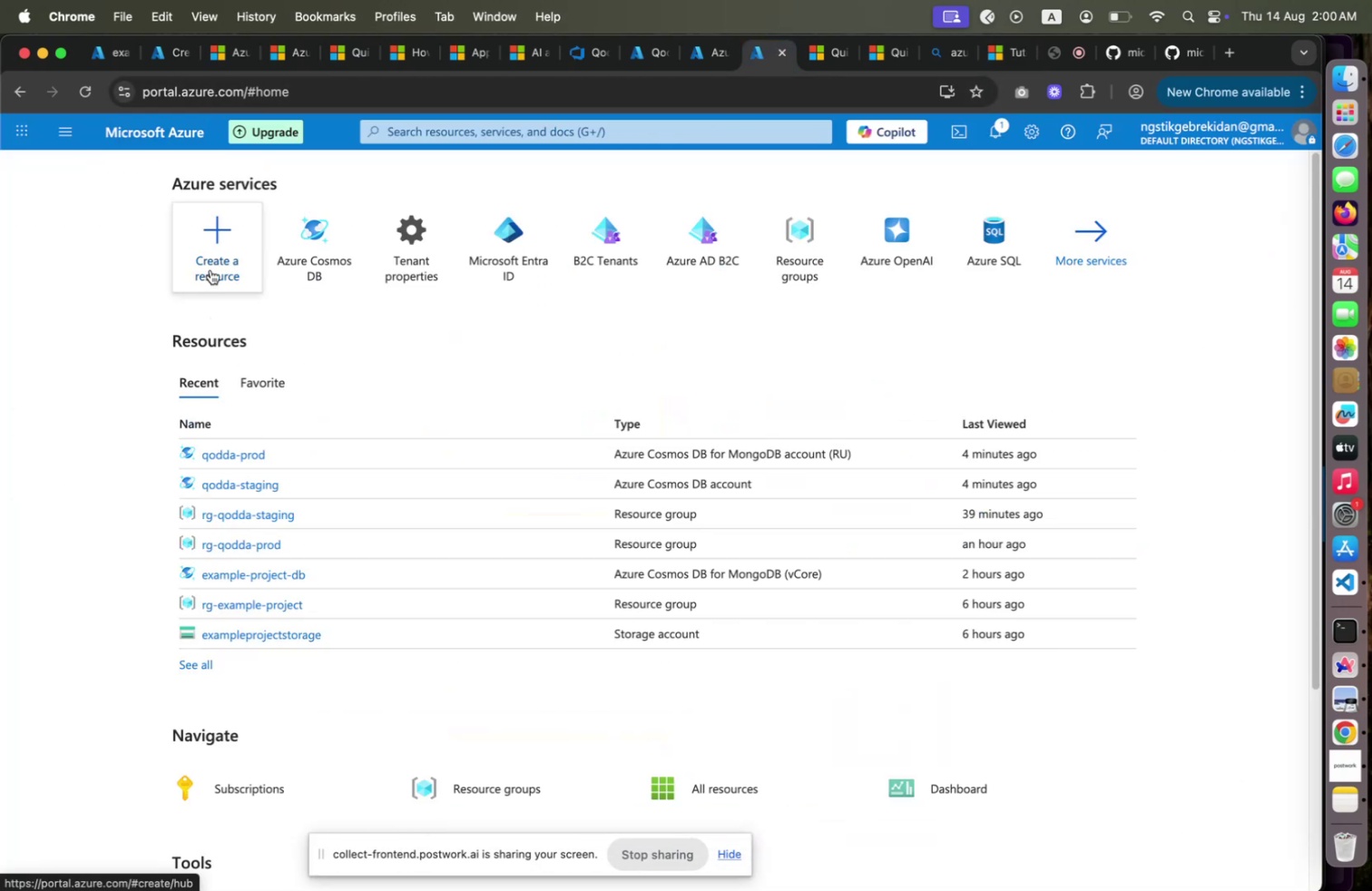 
left_click([213, 264])
 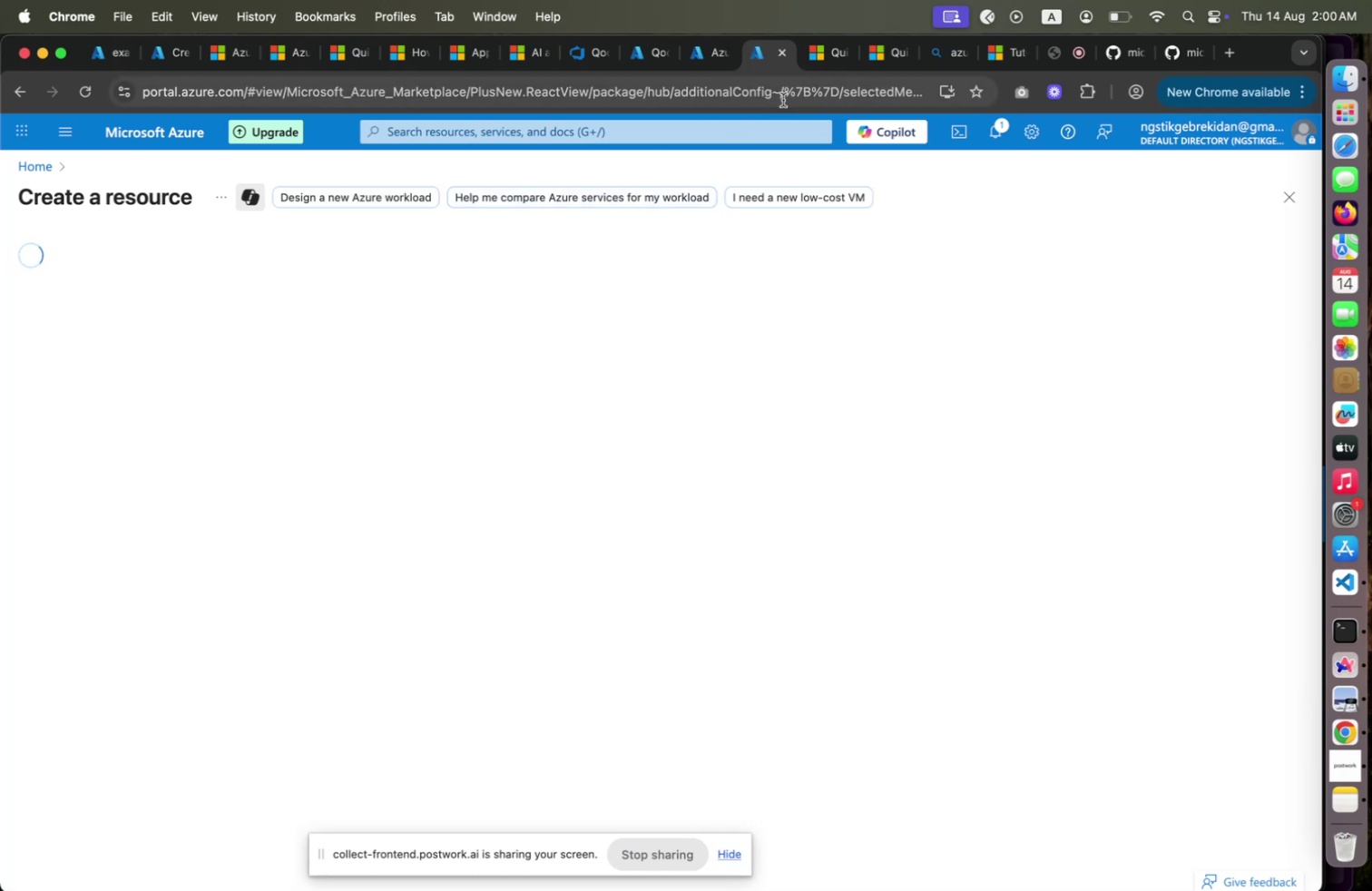 
left_click([1011, 62])
 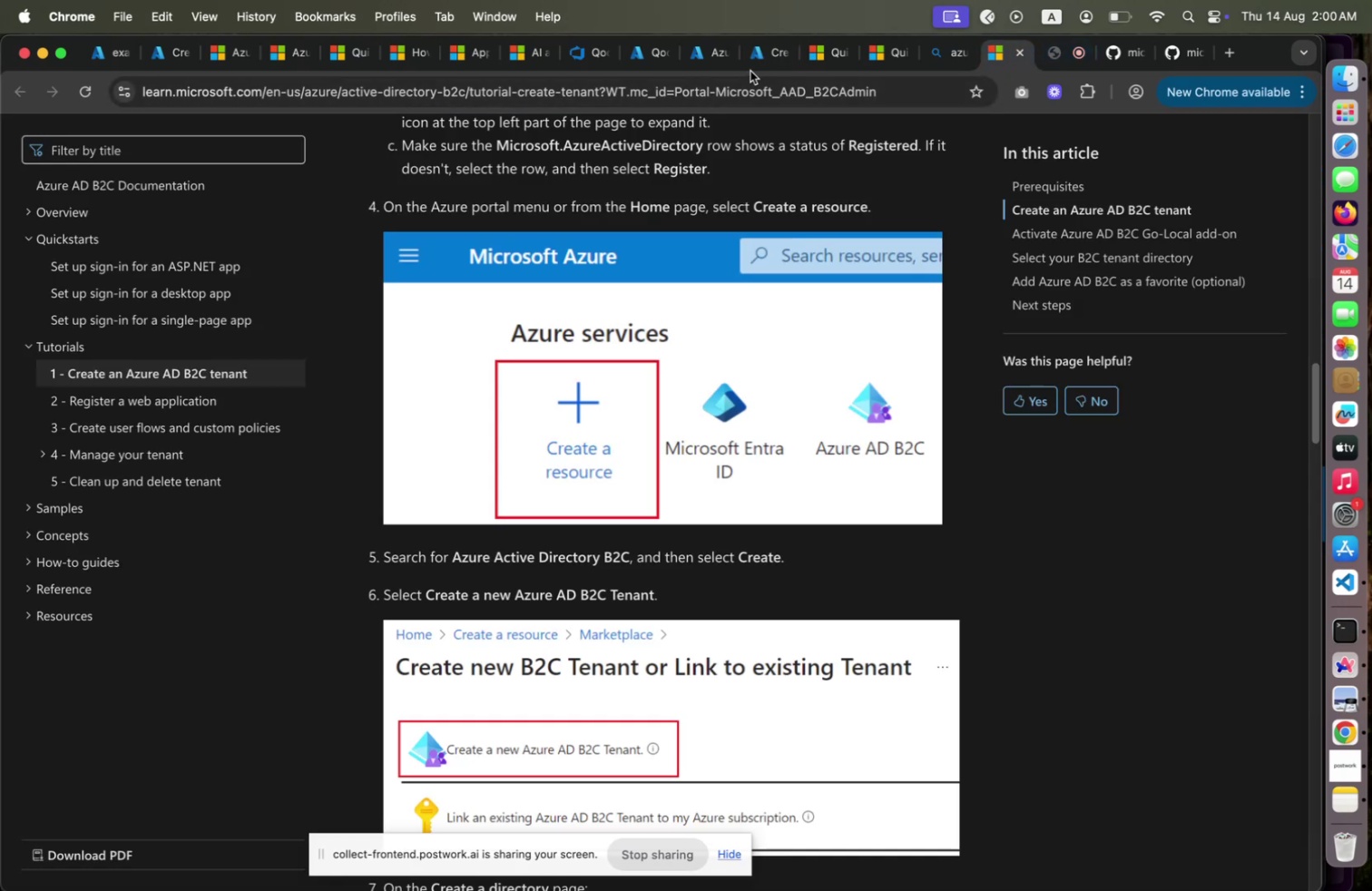 
left_click([757, 61])
 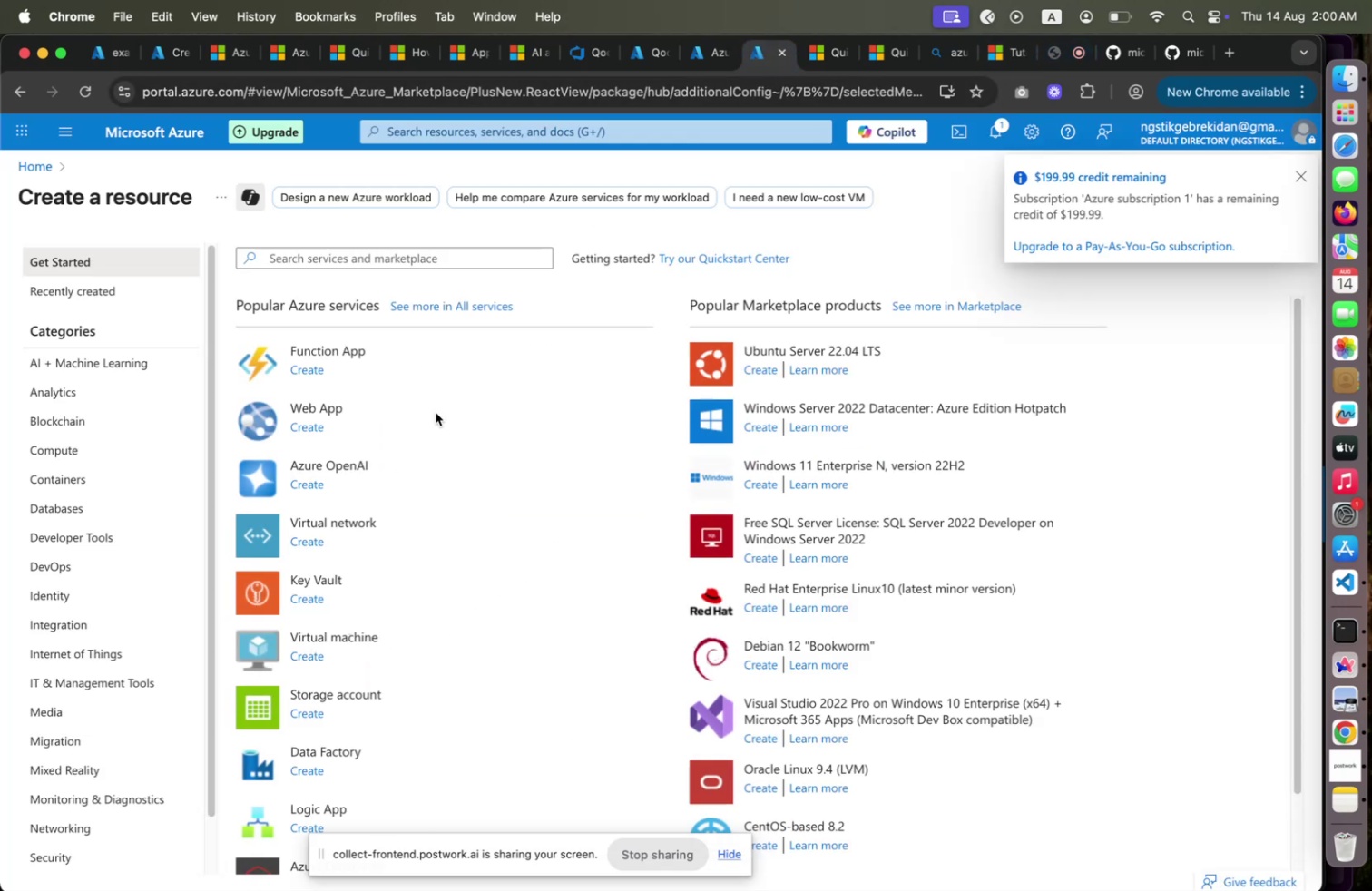 
left_click([460, 261])
 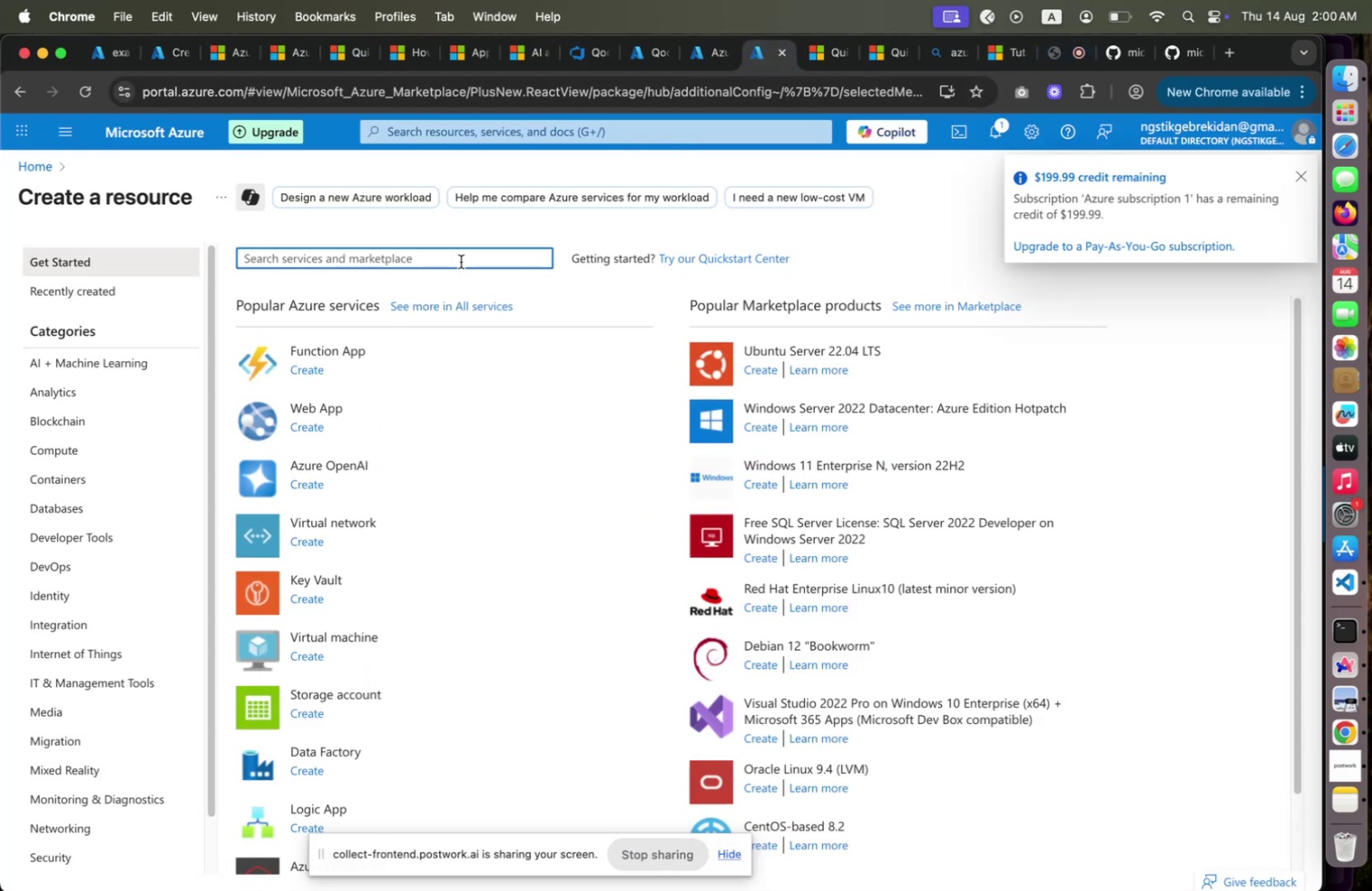 
type(Azure DB)
key(Backspace)
type(D )
key(Backspace)
key(Backspace)
key(Backspace)
type(AD B2C)
 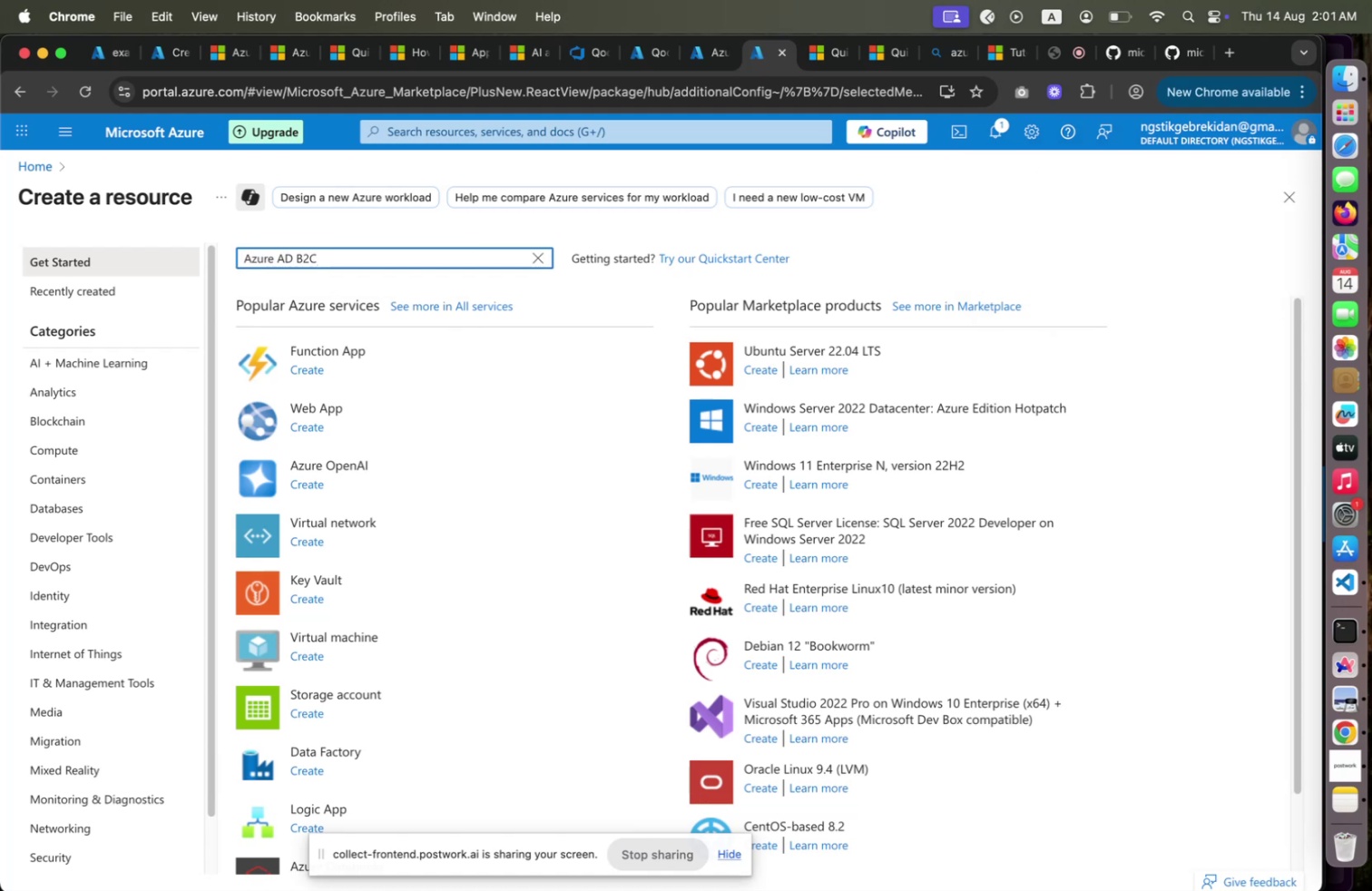 
scroll: coordinate [78, 538], scroll_direction: down, amount: 15.0
 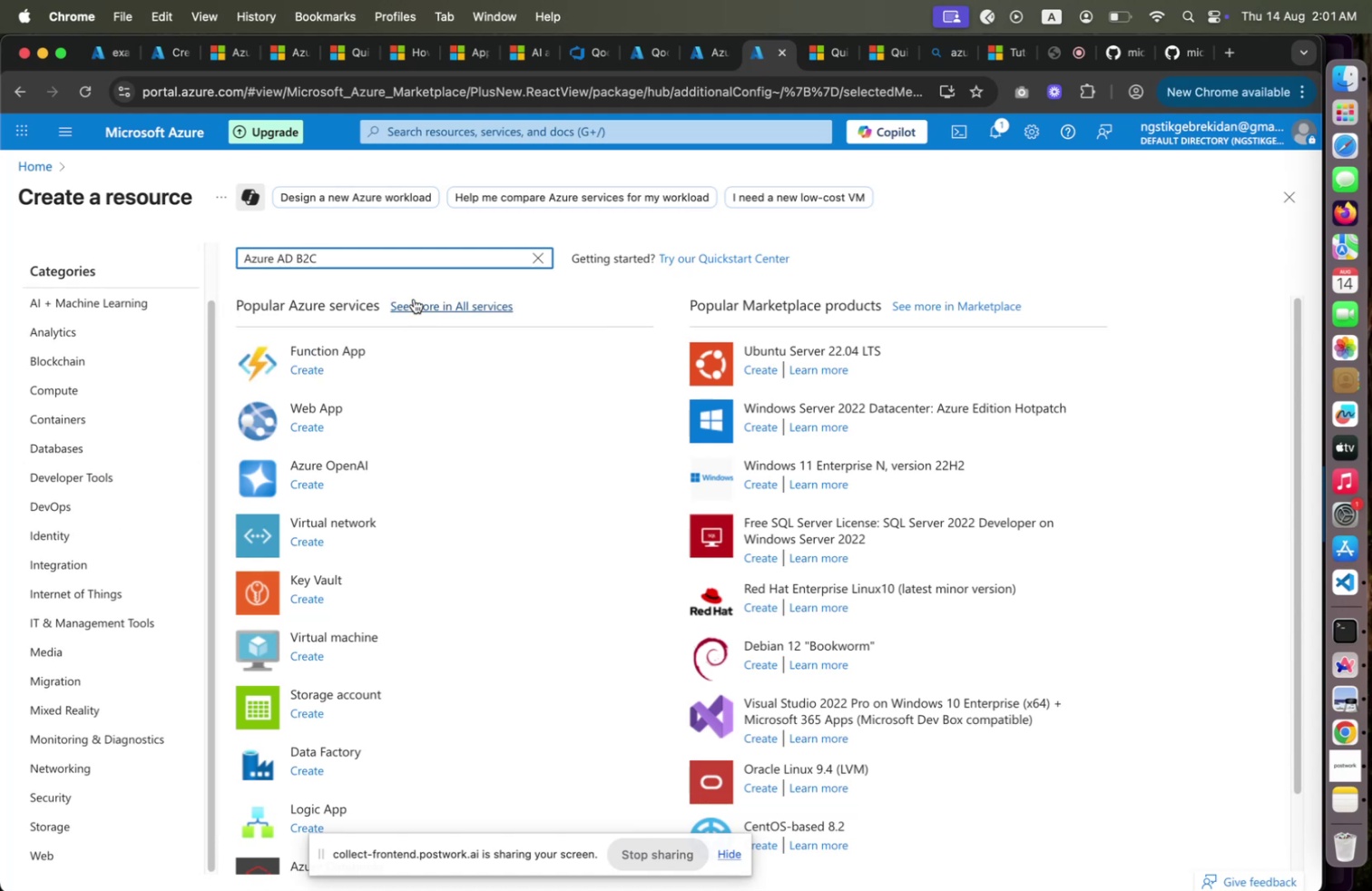 
left_click([398, 266])
 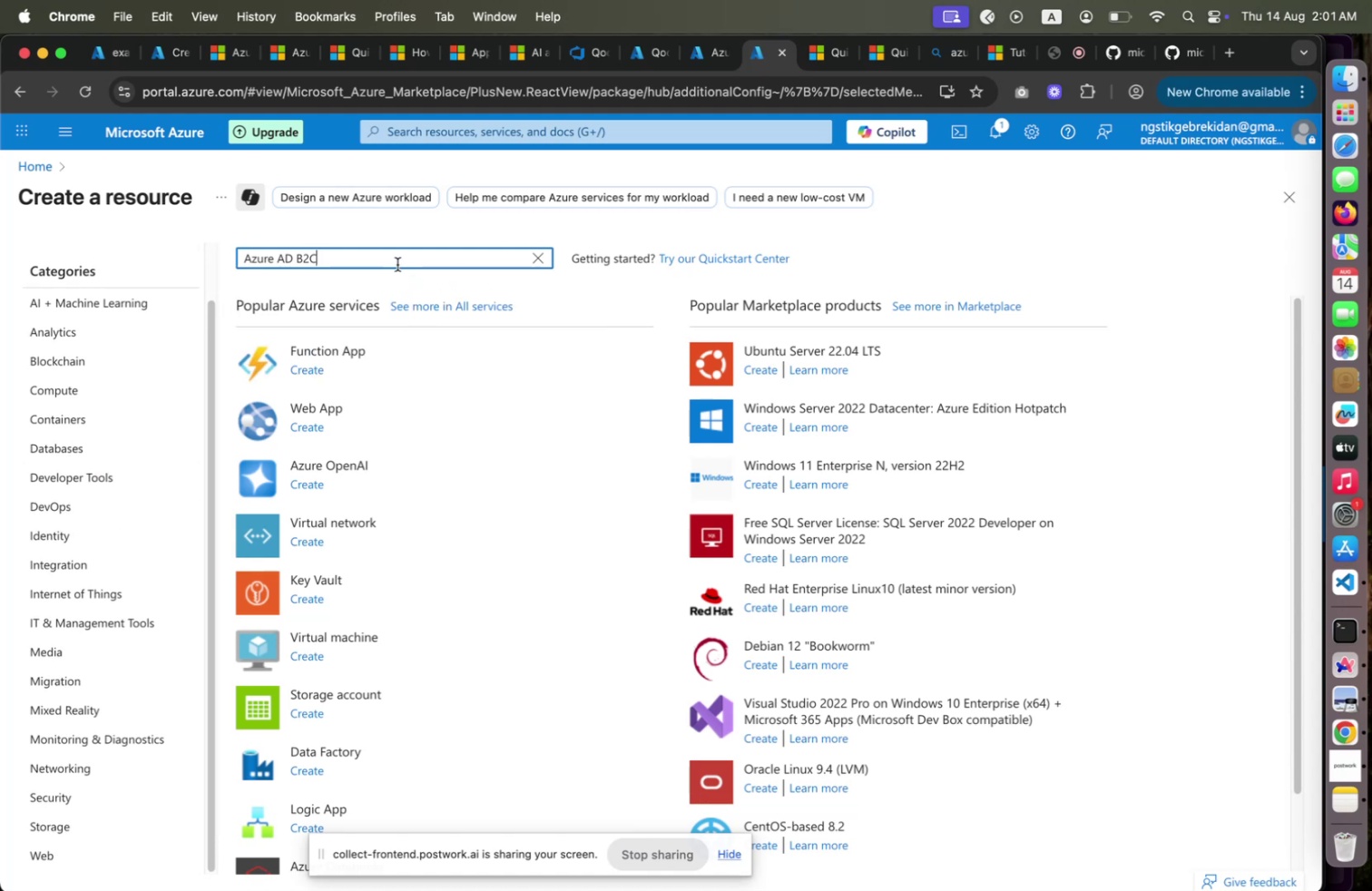 
key(Backspace)
 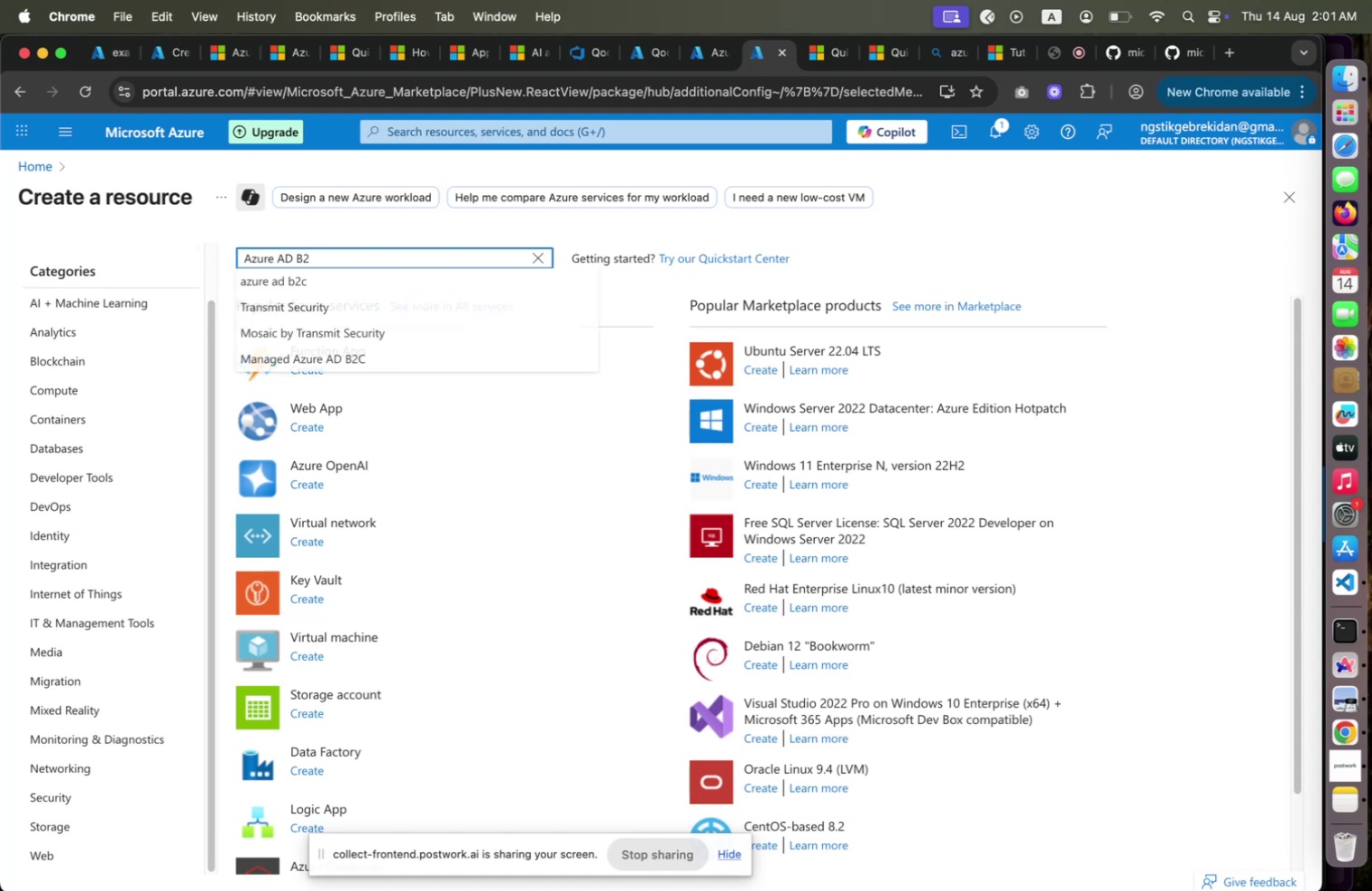 
key(Shift+C)
 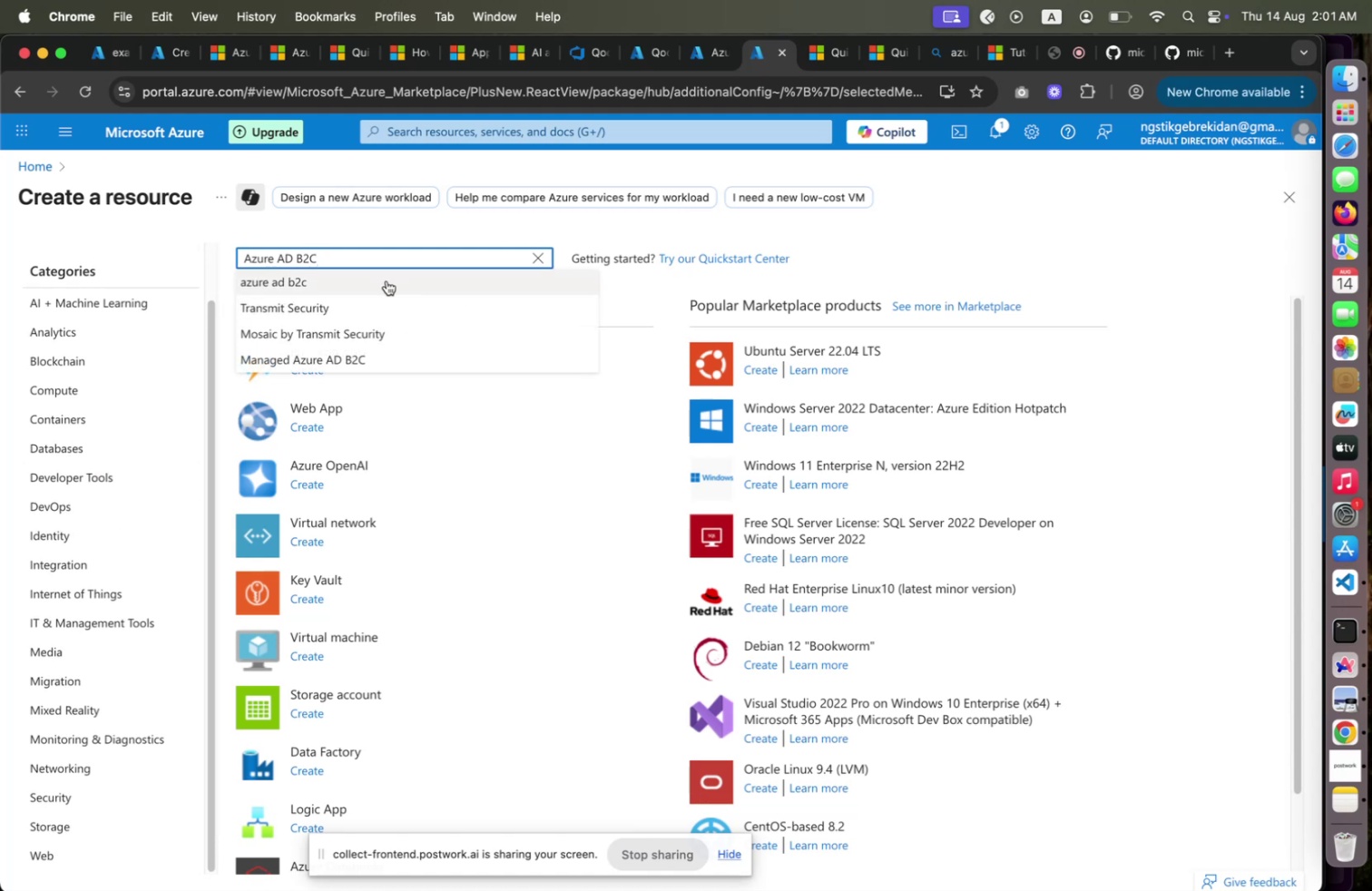 
left_click([382, 283])
 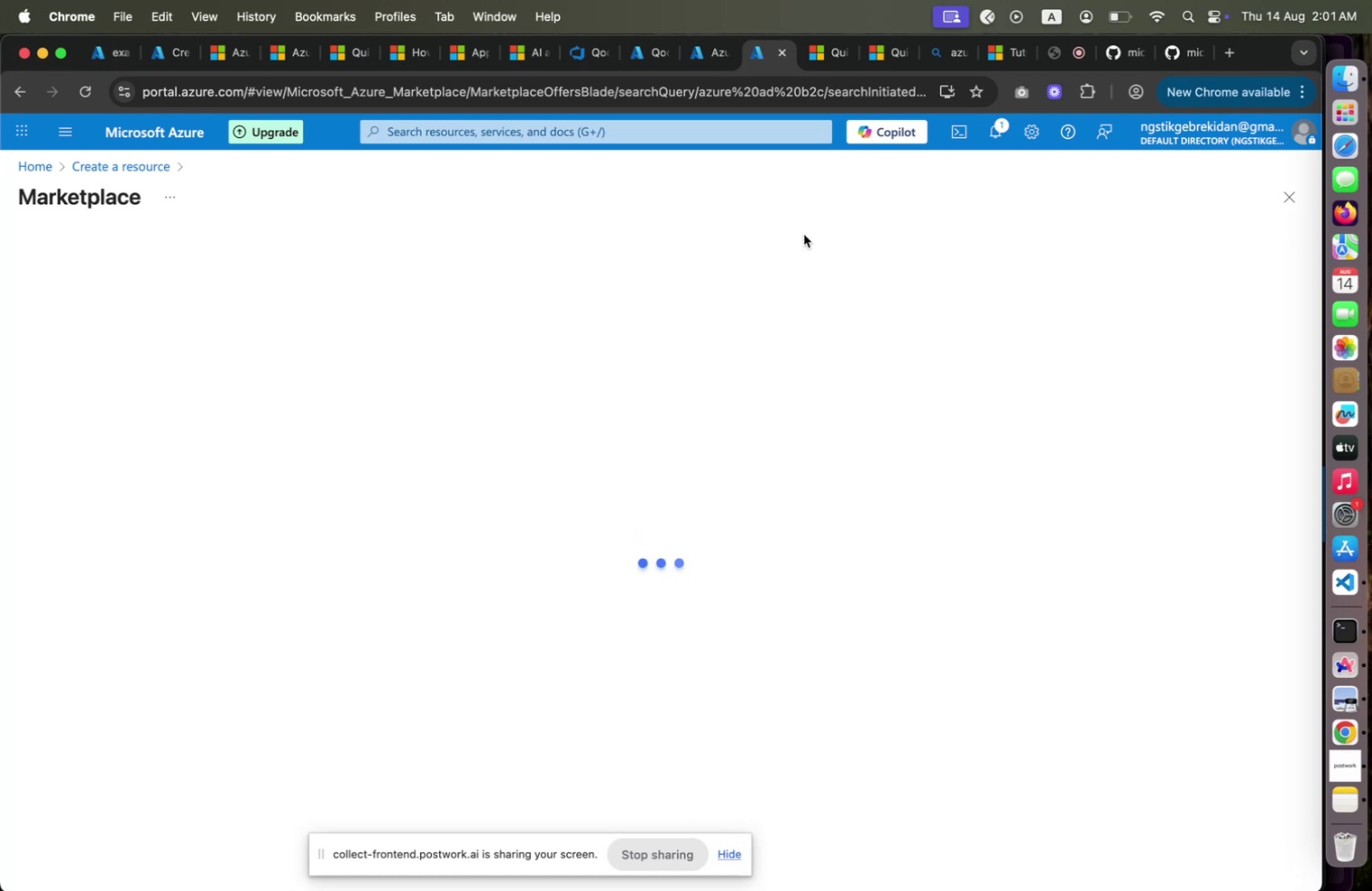 
wait(12.74)
 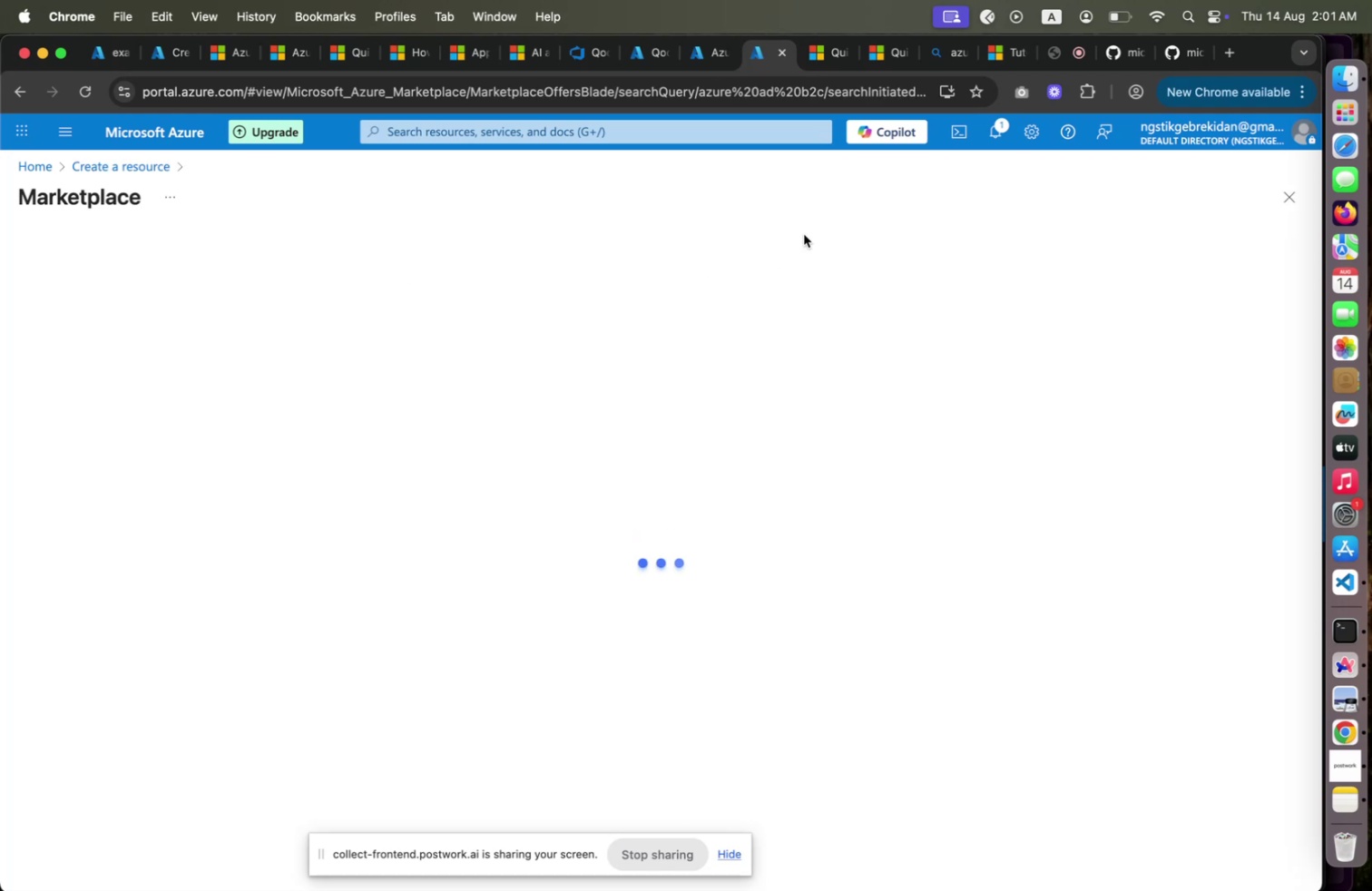 
left_click([238, 503])
 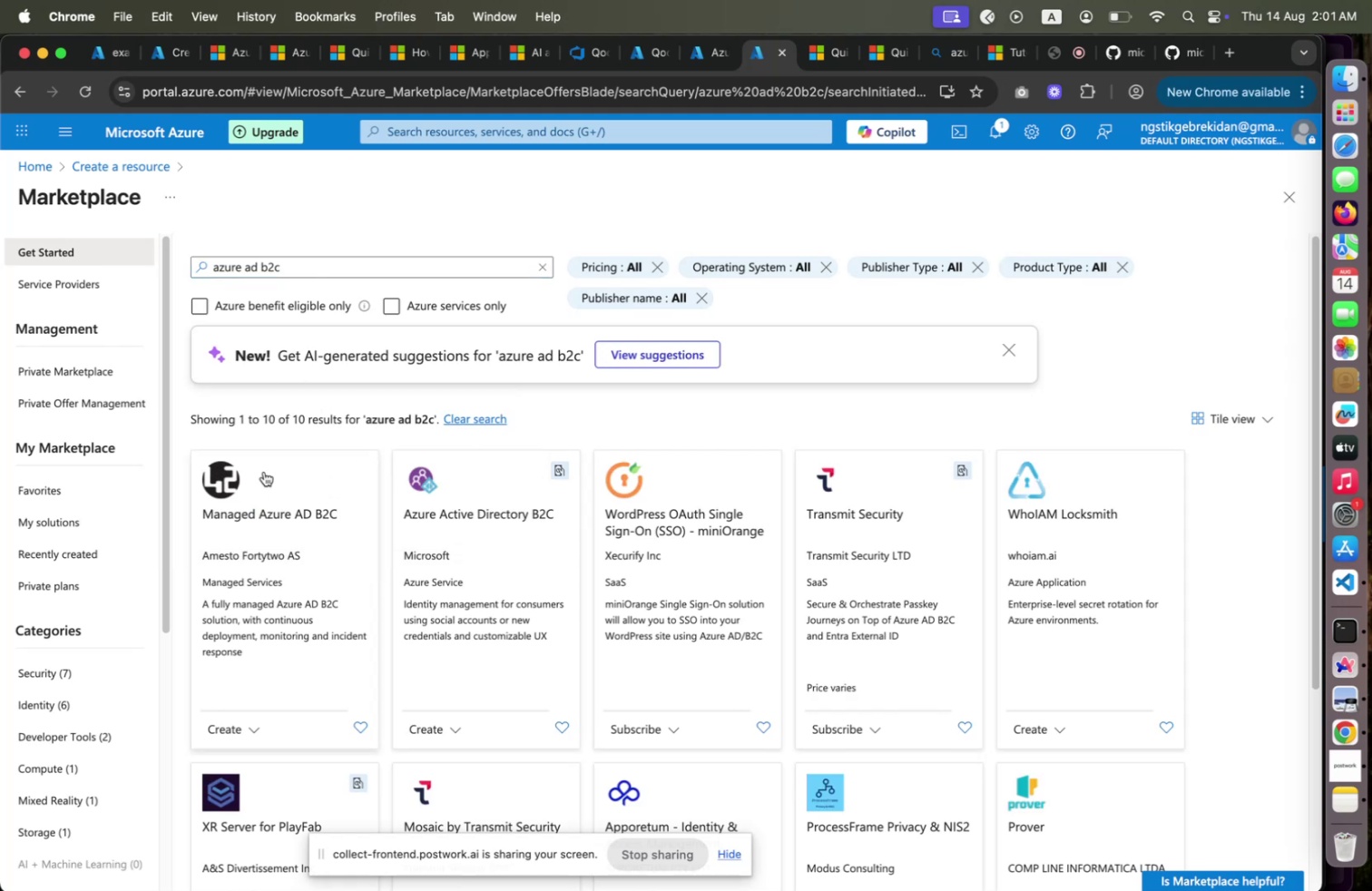 
wait(5.79)
 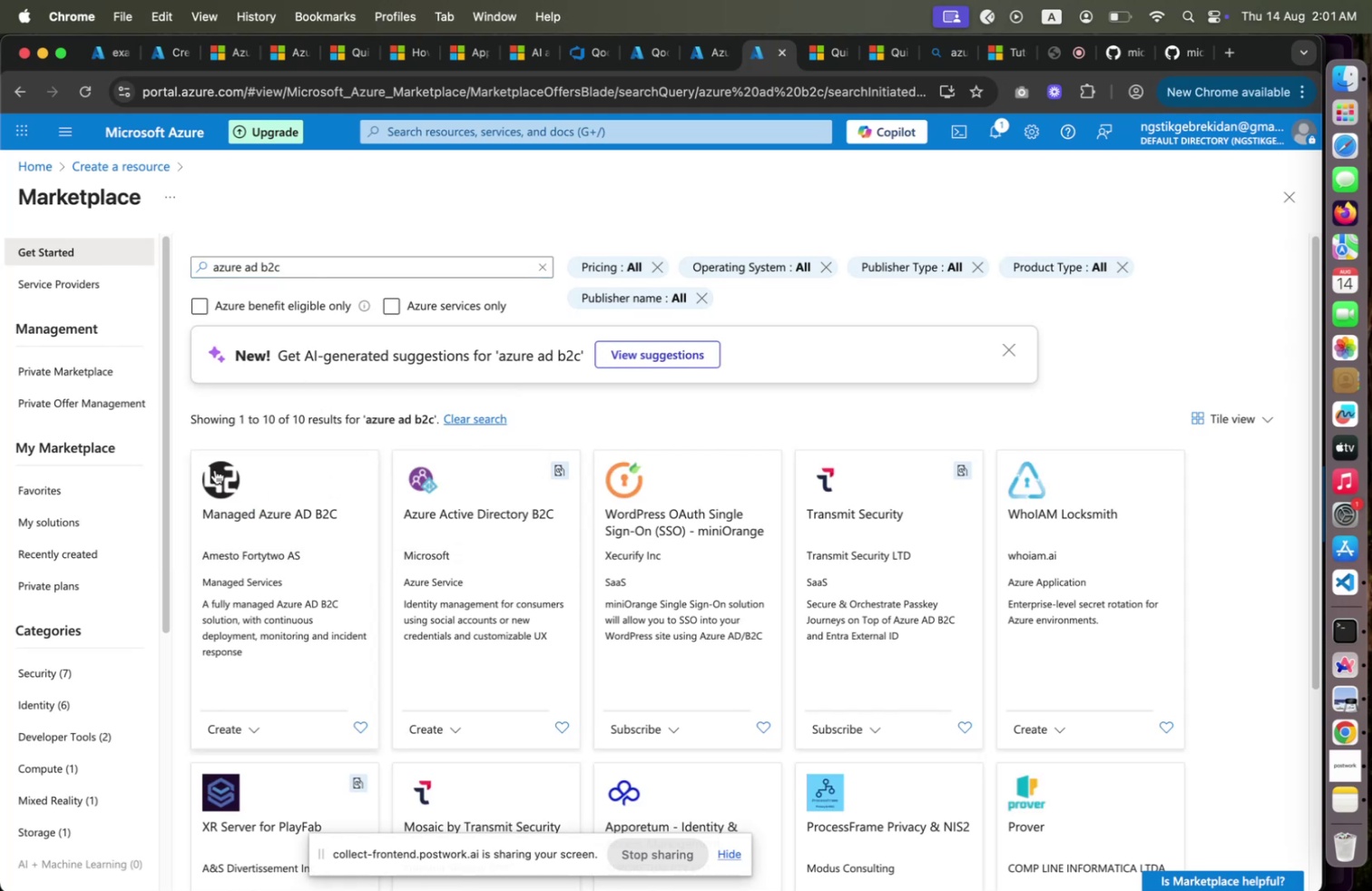 
left_click([445, 720])
 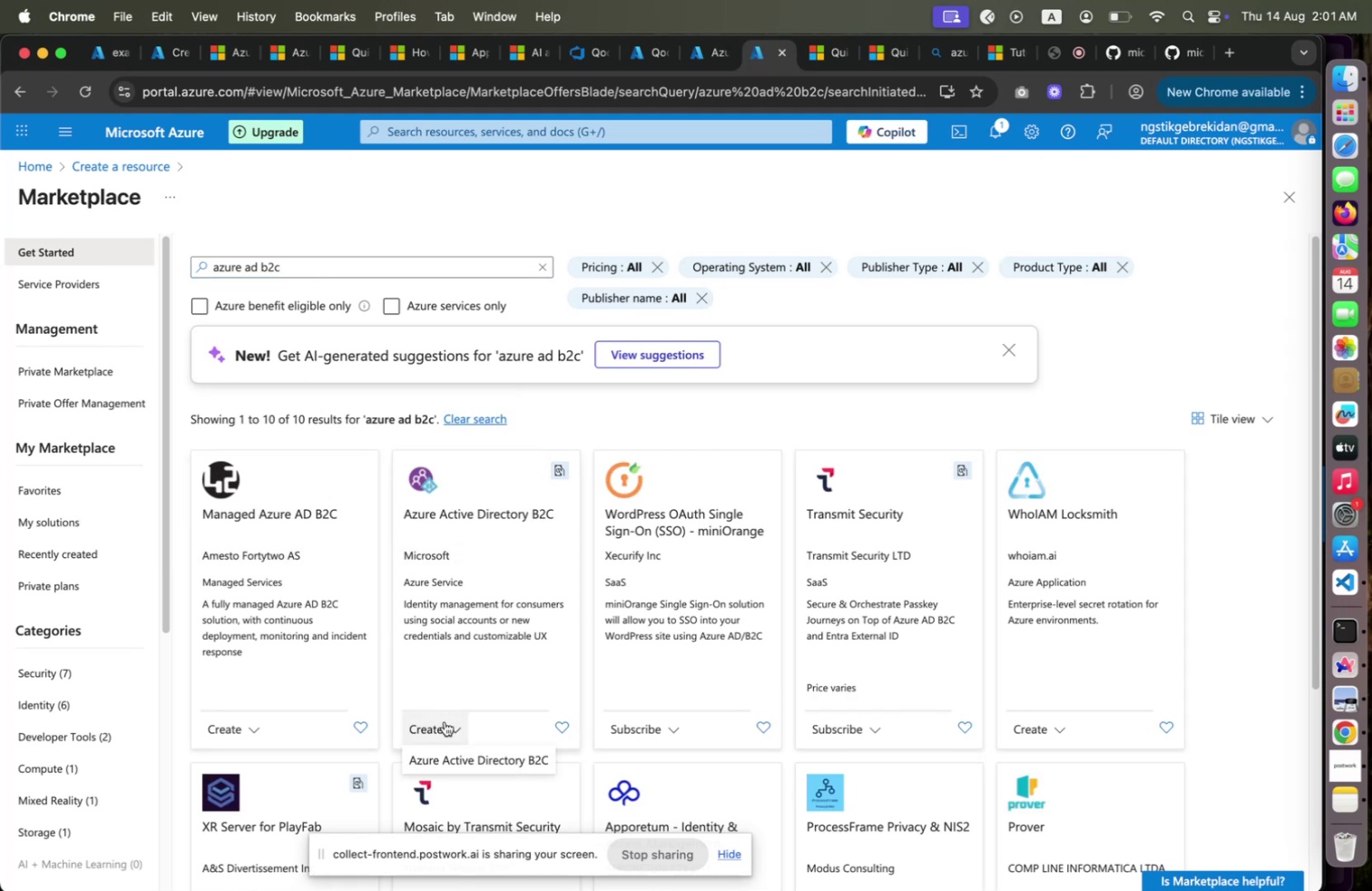 
left_click_drag(start_coordinate=[440, 736], to_coordinate=[437, 743])
 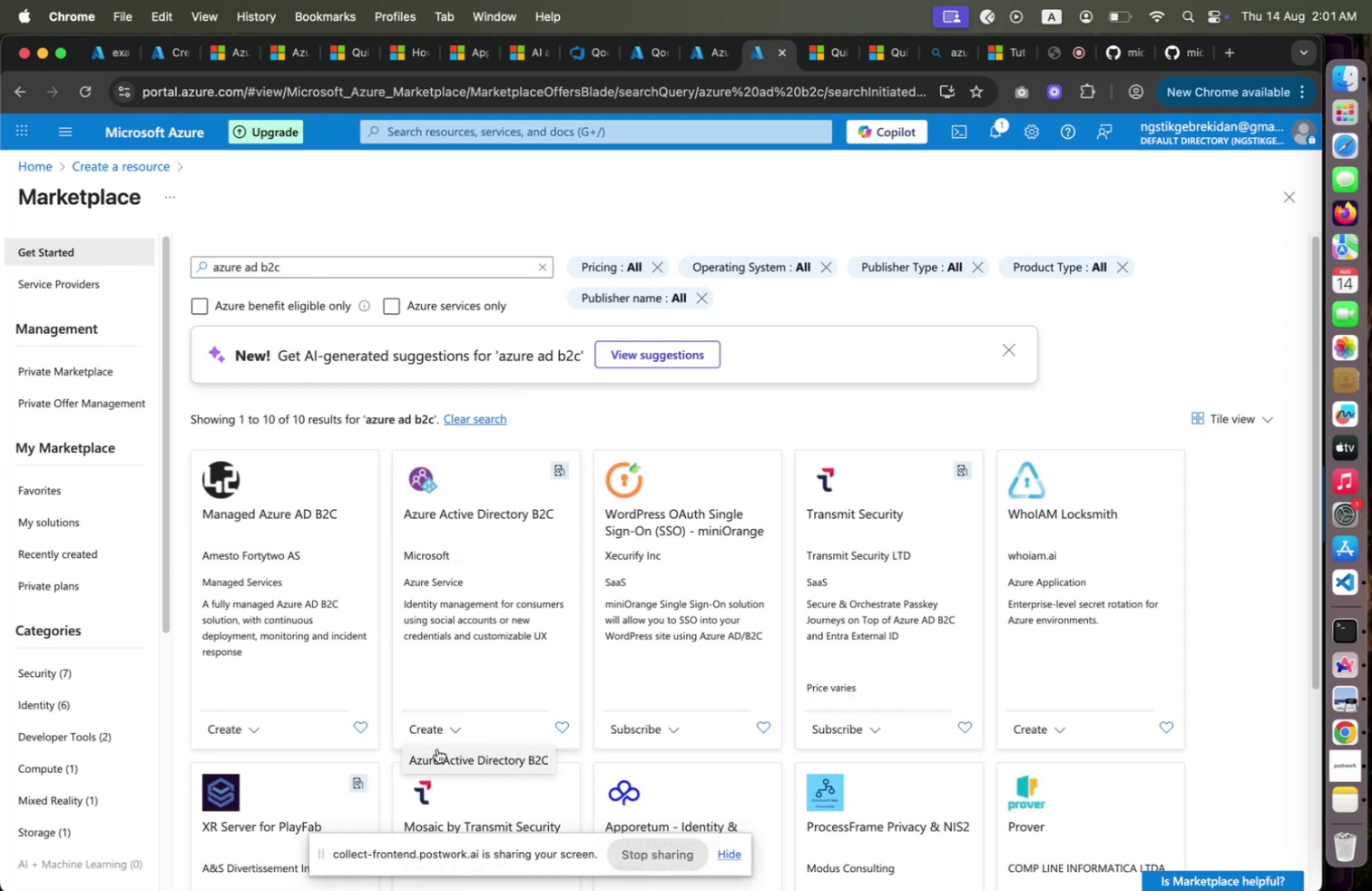 
left_click([437, 748])
 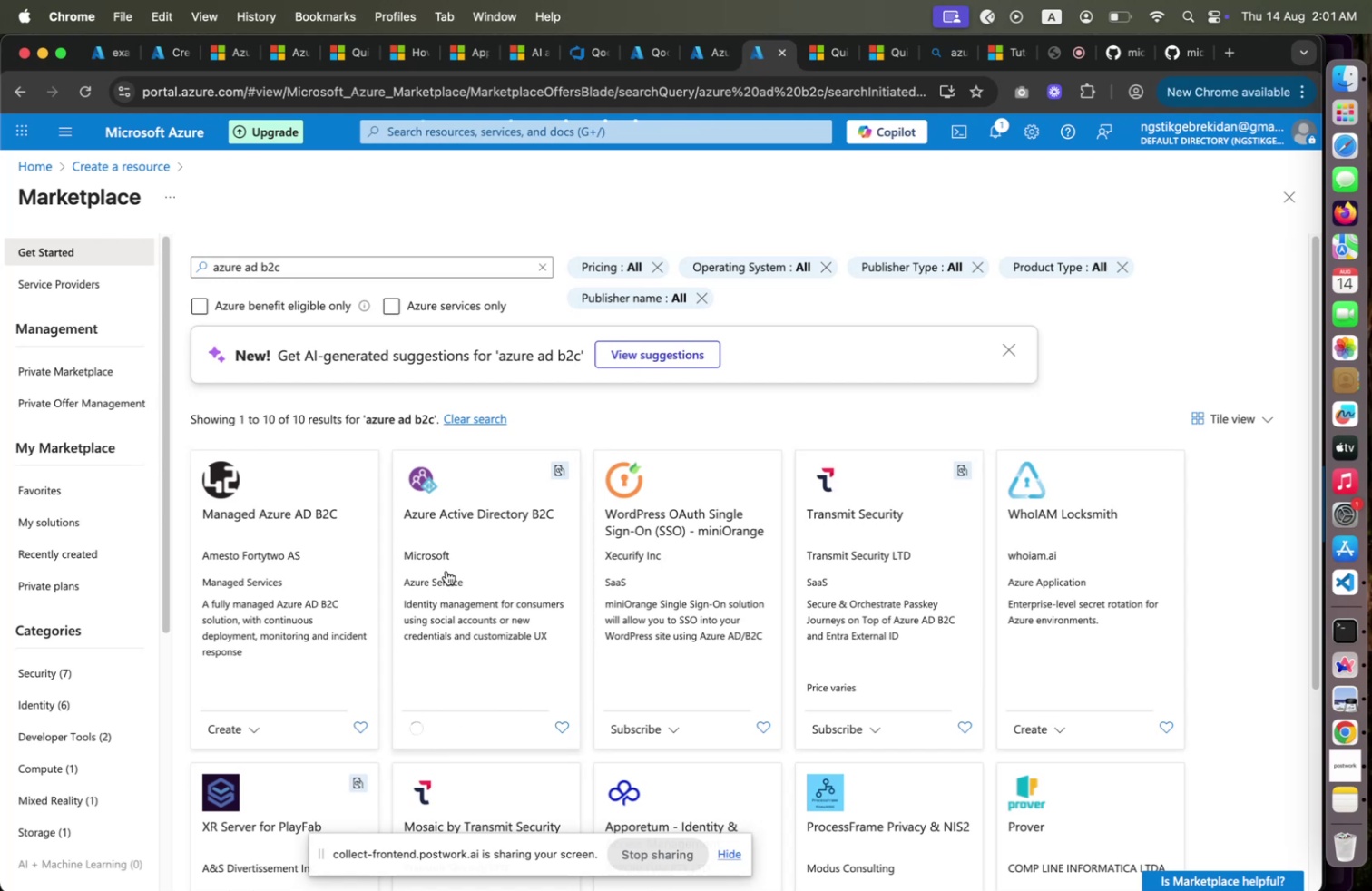 
wait(13.38)
 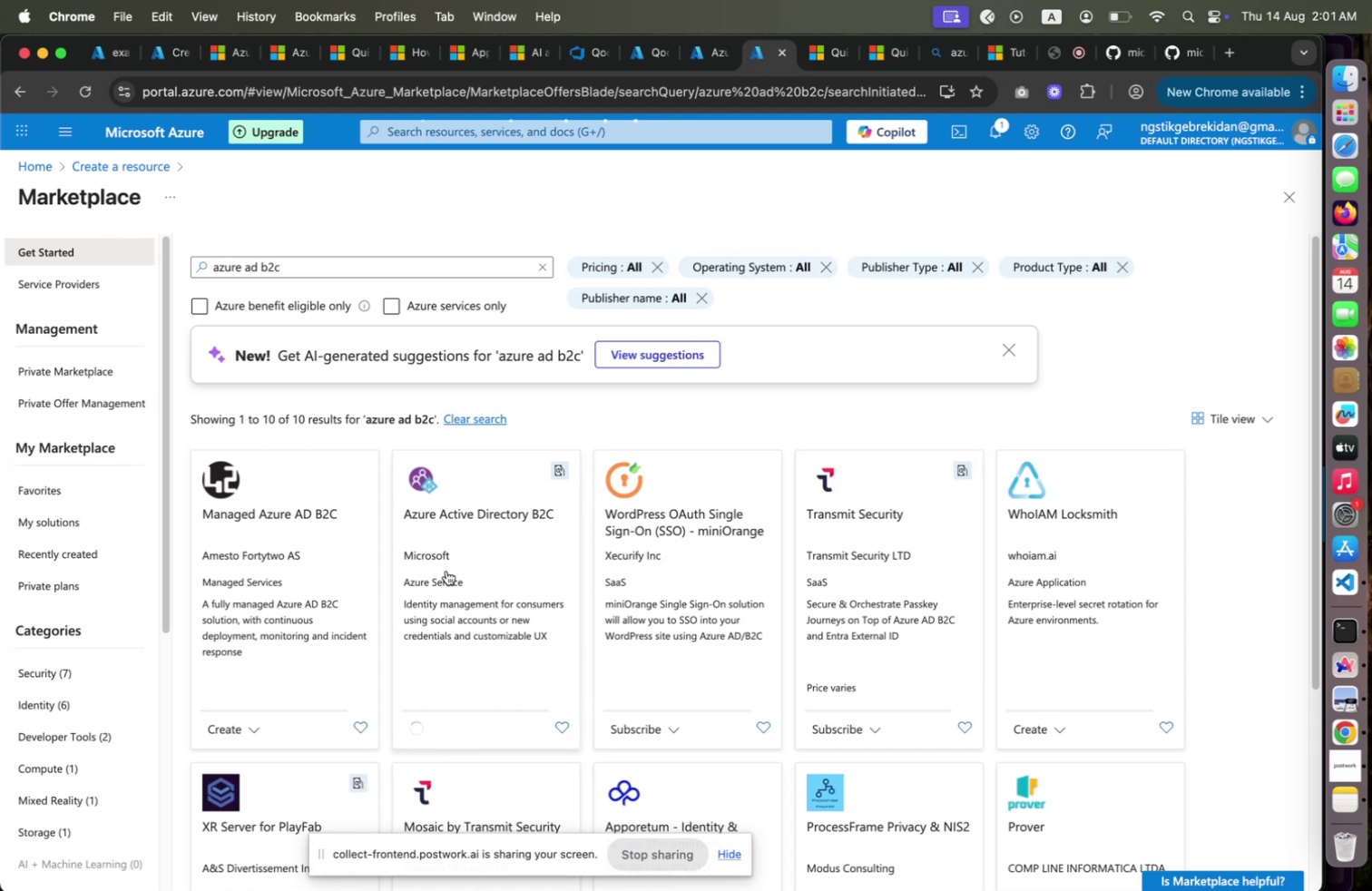 
left_click([205, 291])
 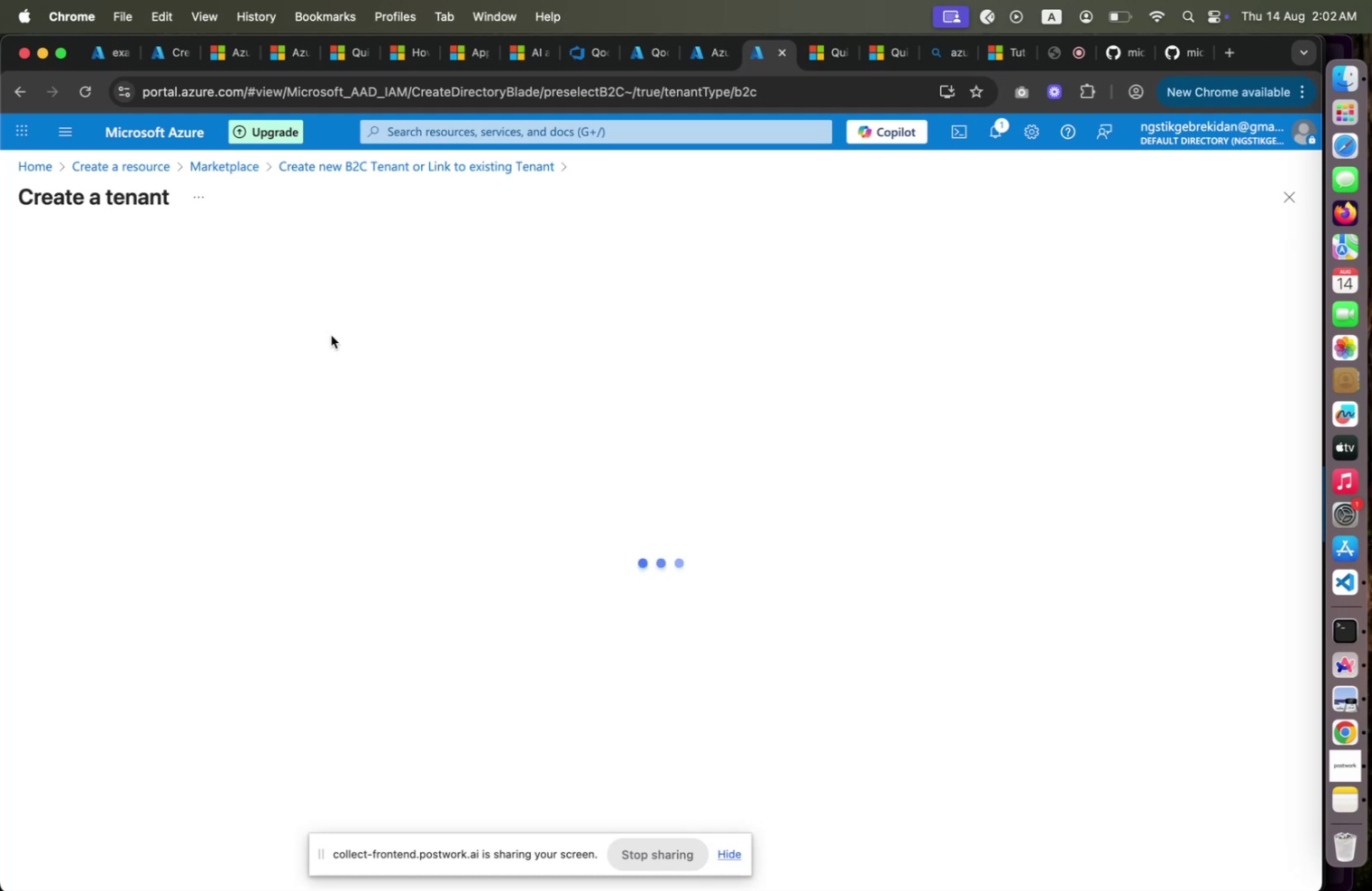 
wait(12.49)
 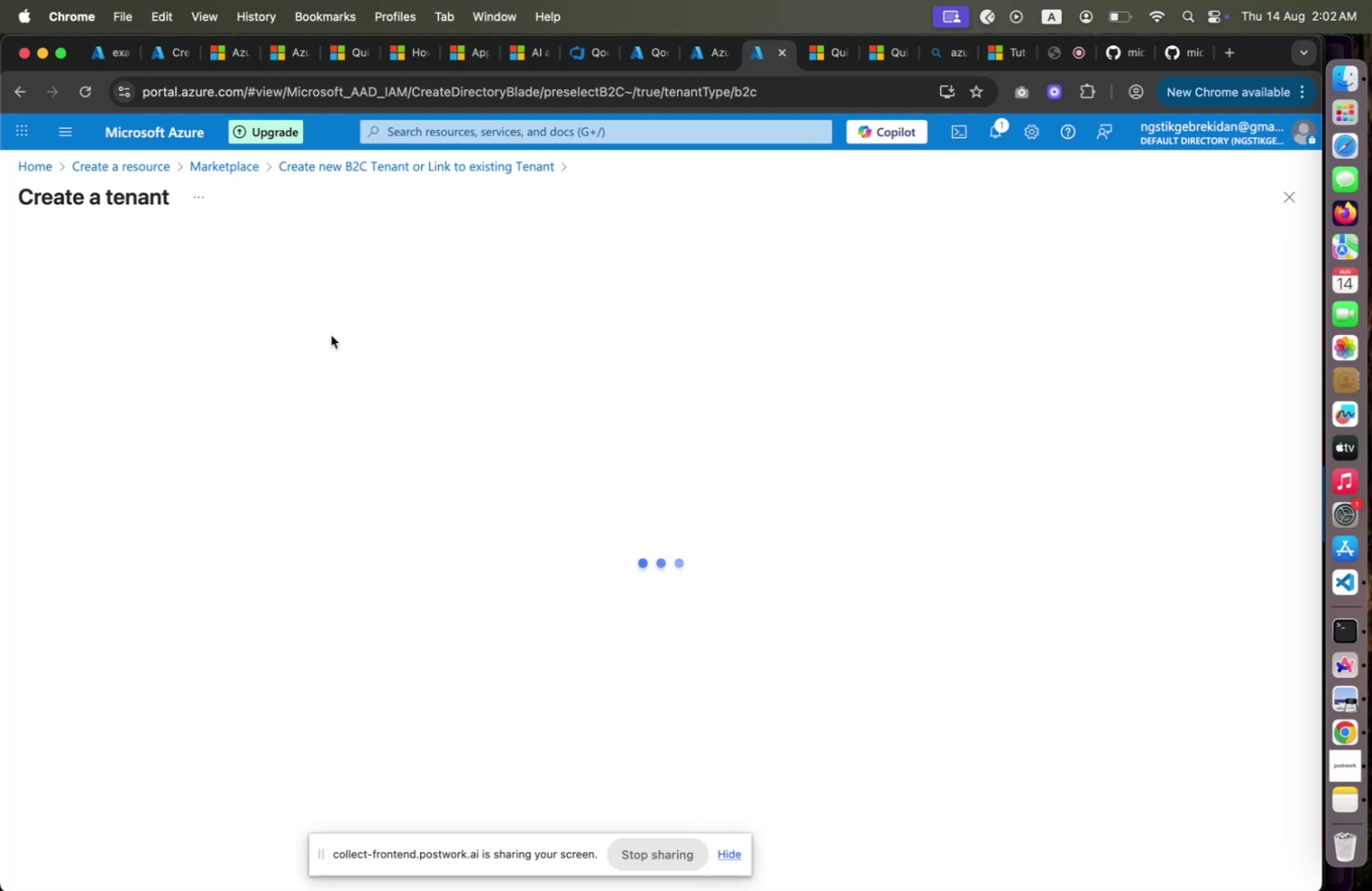 
left_click([329, 456])
 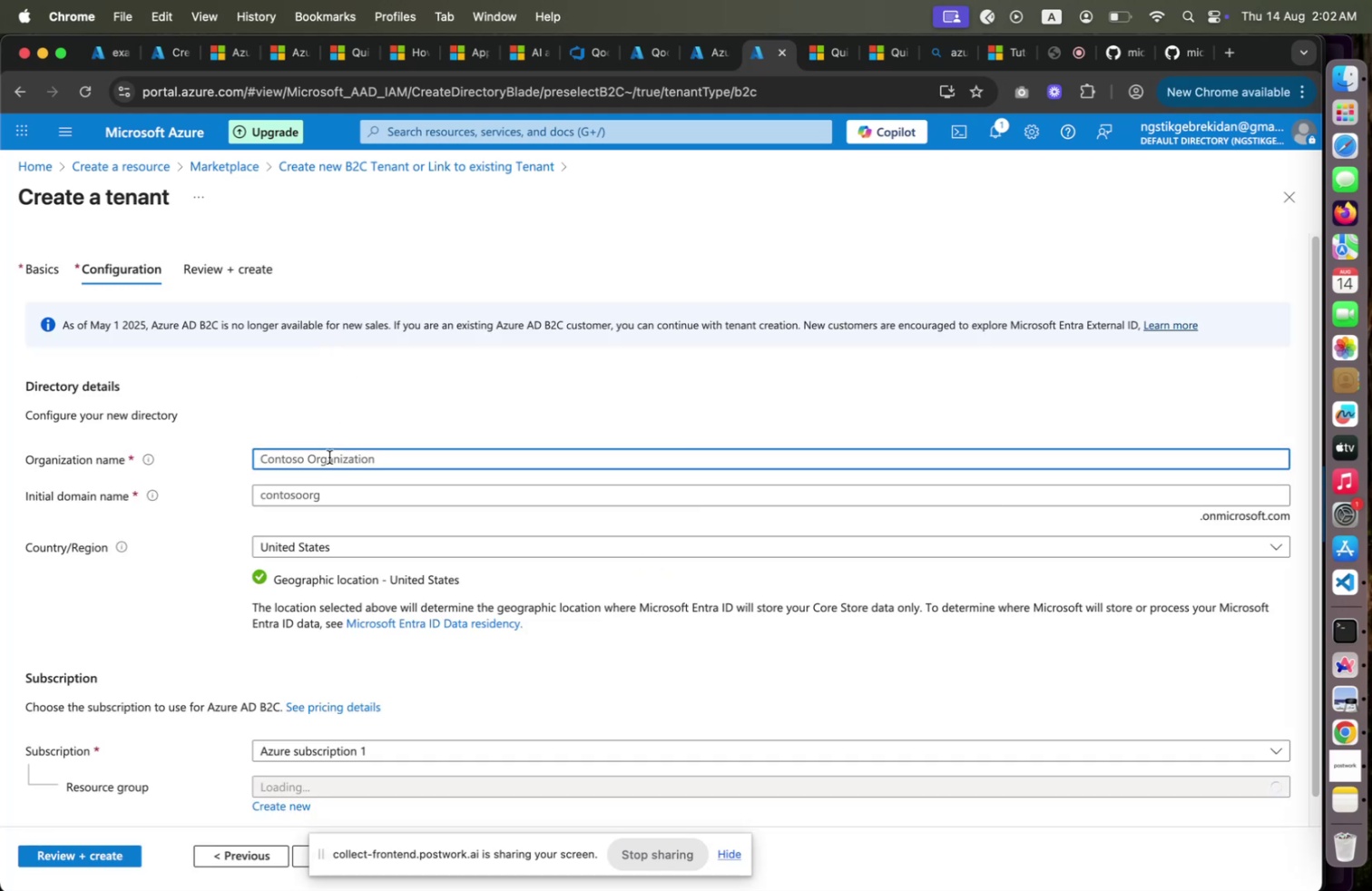 
type(Qodda)
 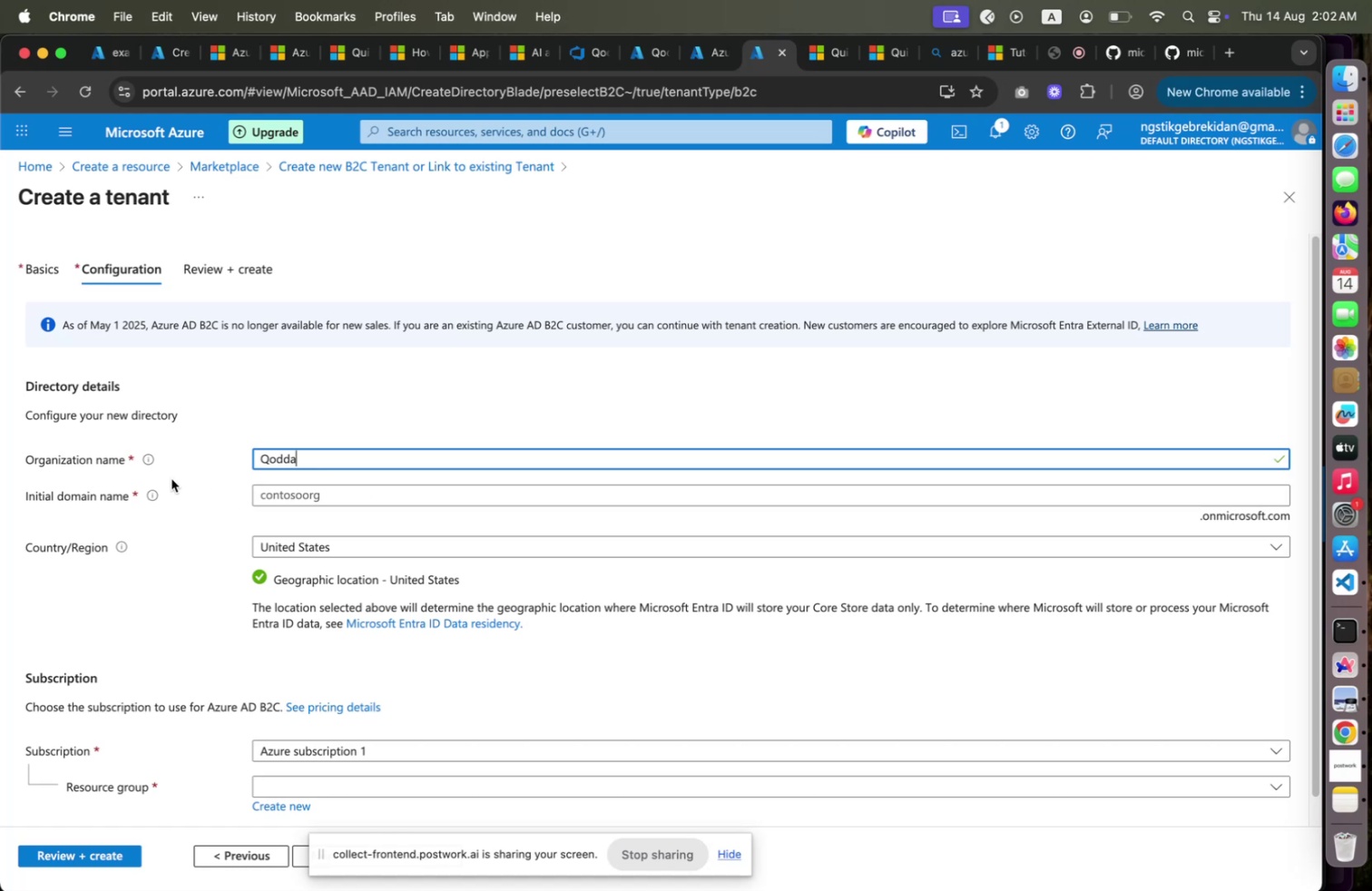 
left_click([320, 494])
 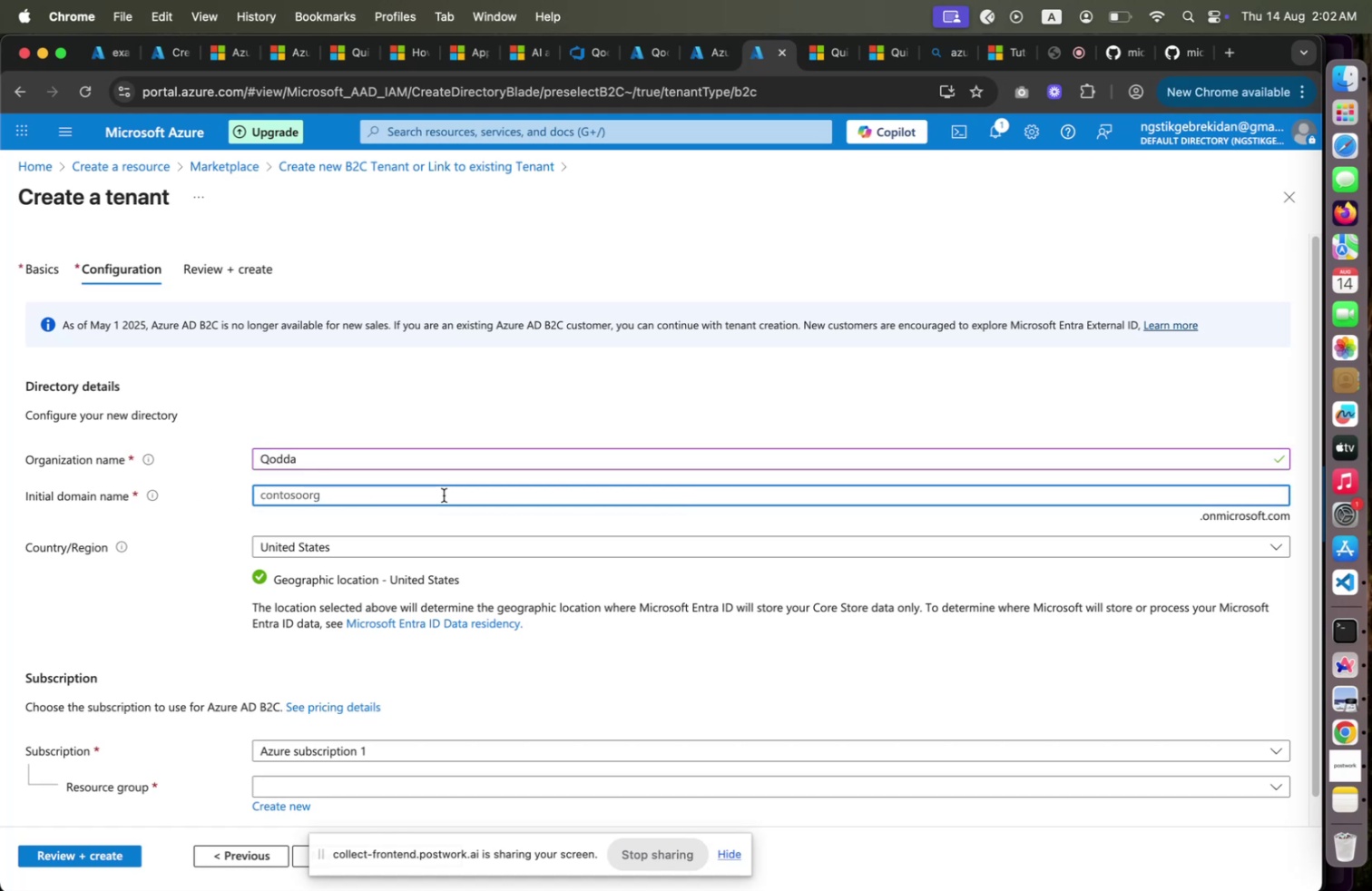 
type(qodda)
 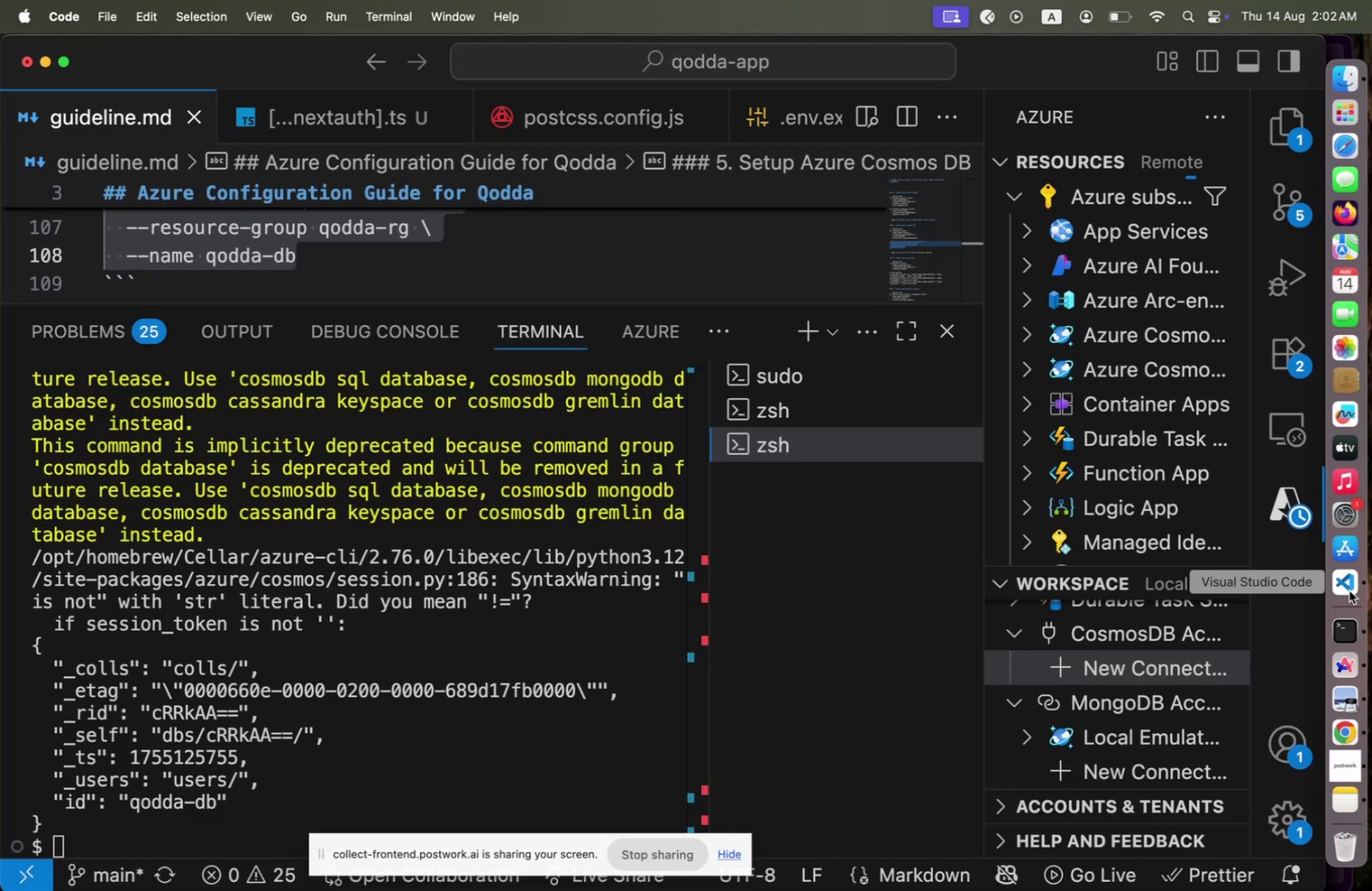 
wait(5.98)
 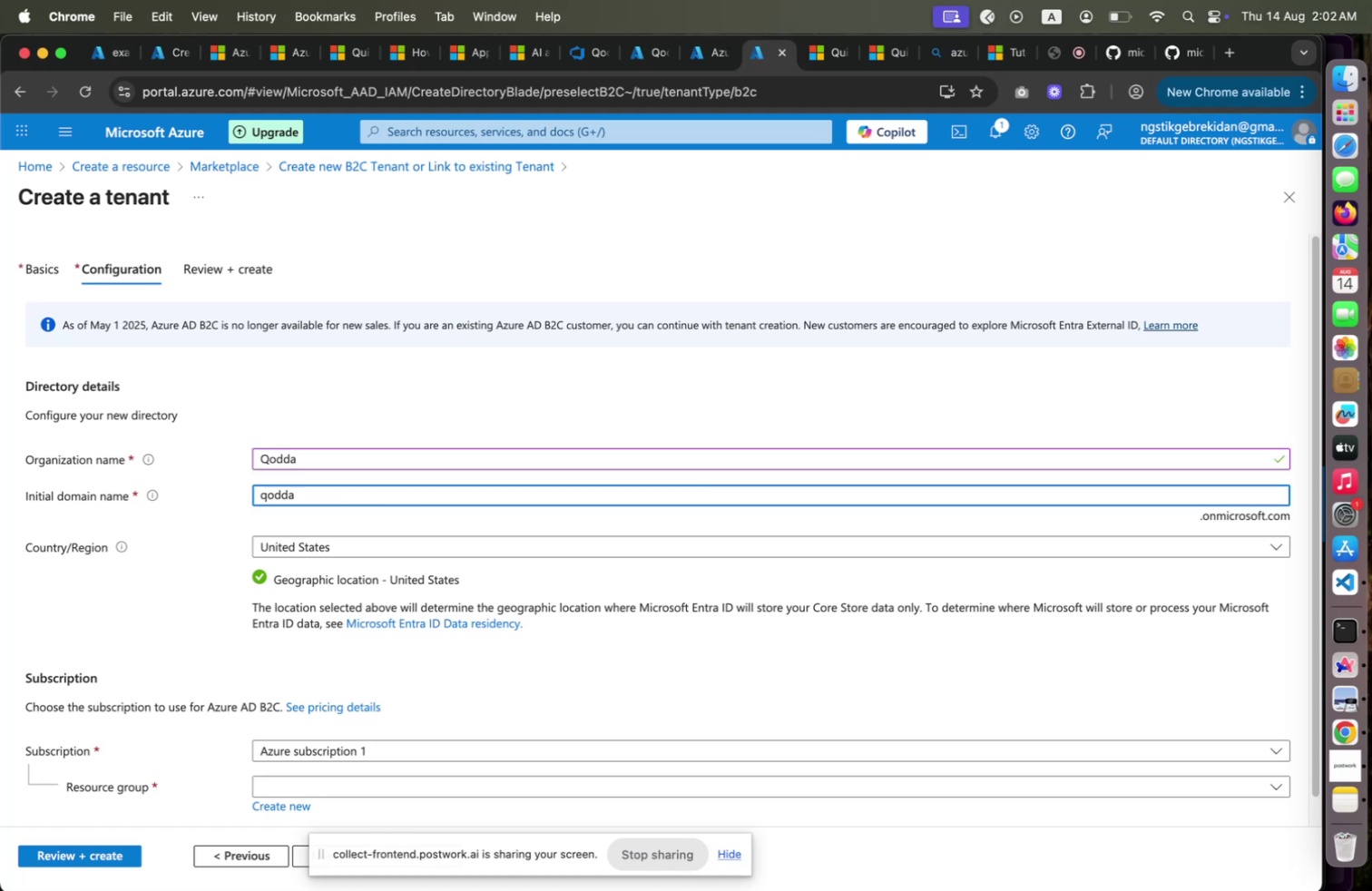 
scroll: coordinate [720, 257], scroll_direction: up, amount: 35.0
 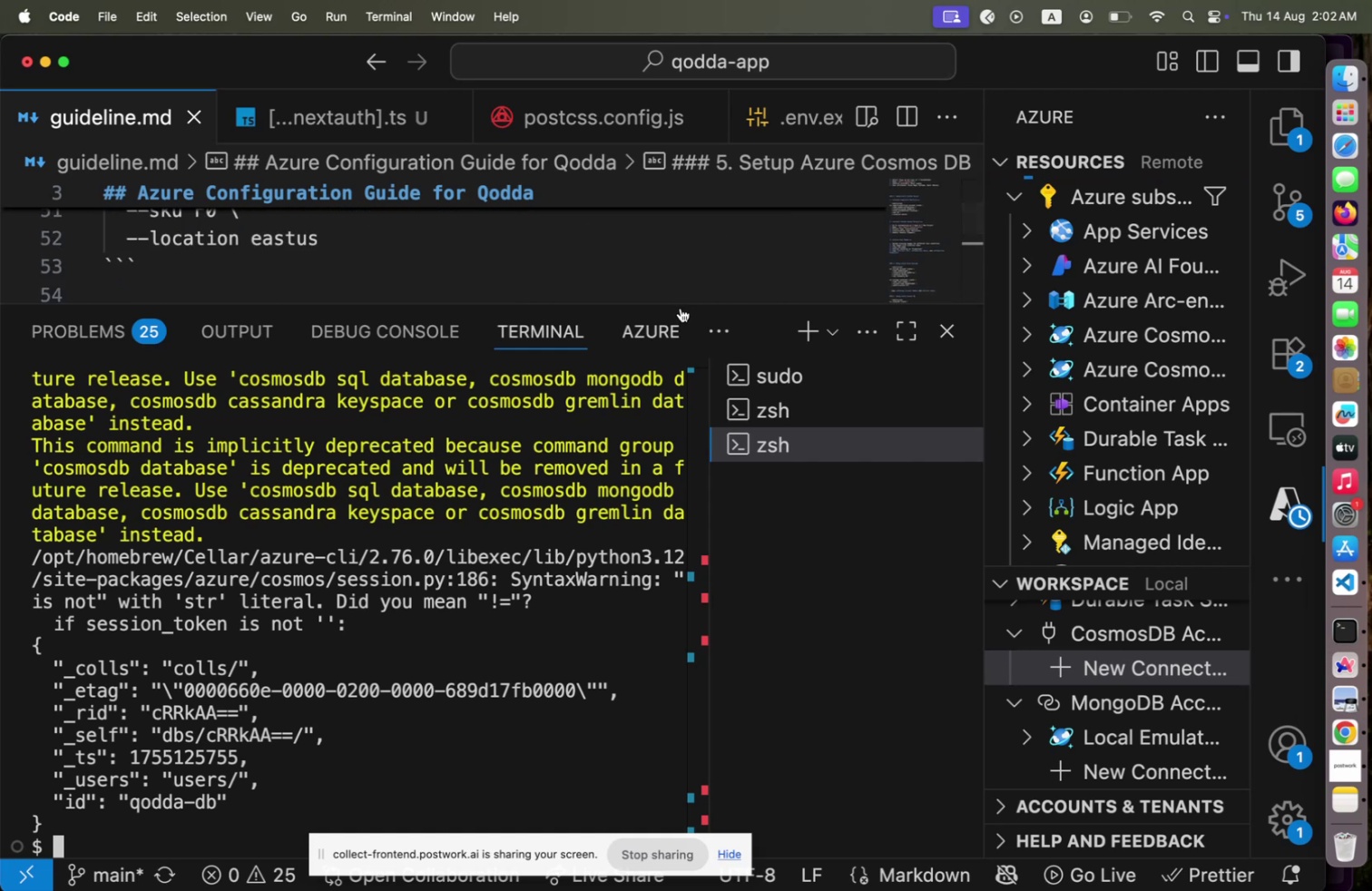 
left_click_drag(start_coordinate=[682, 302], to_coordinate=[667, 644])
 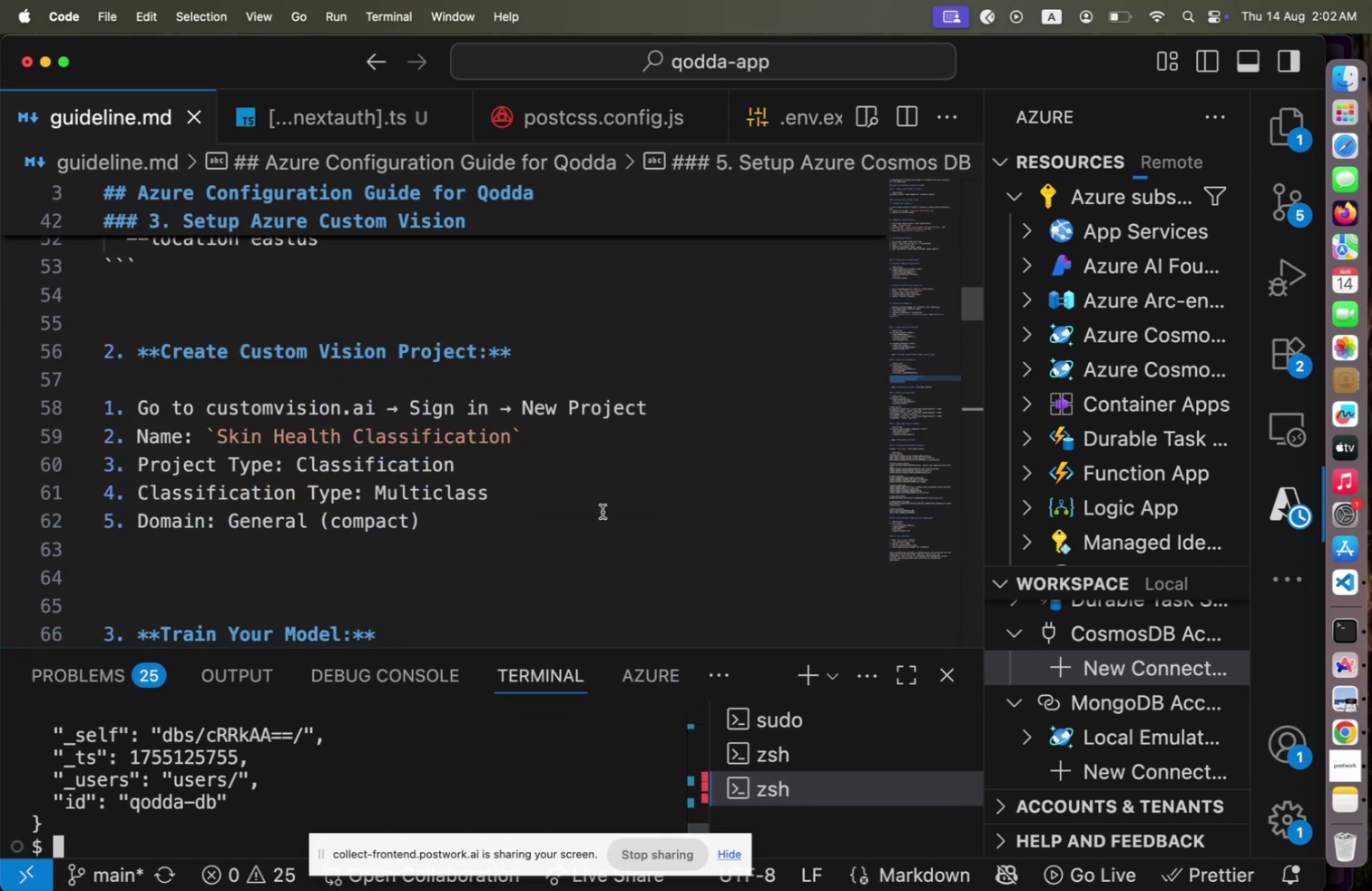 
scroll: coordinate [603, 512], scroll_direction: up, amount: 54.0
 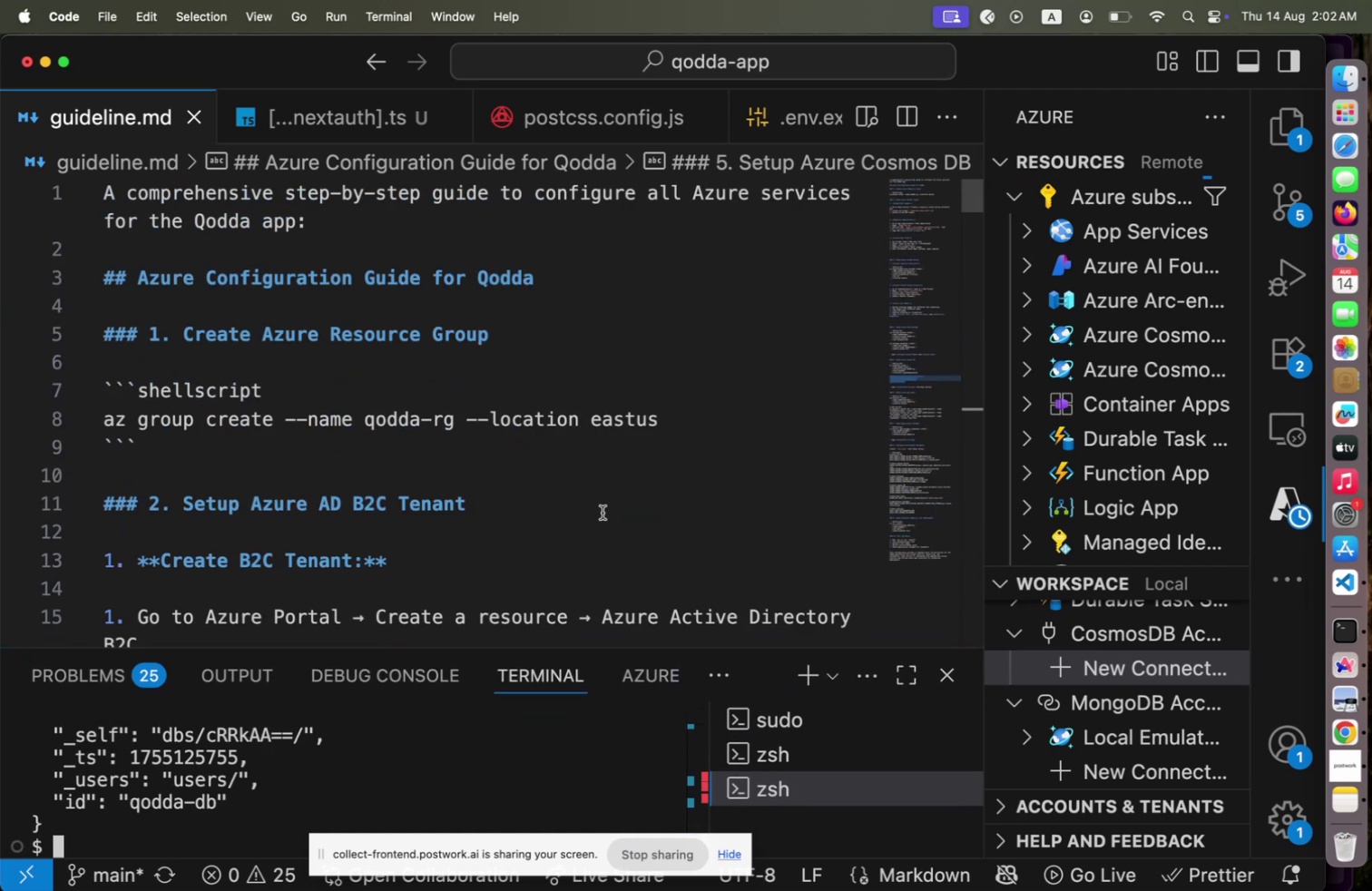 
scroll: coordinate [603, 512], scroll_direction: down, amount: 5.0
 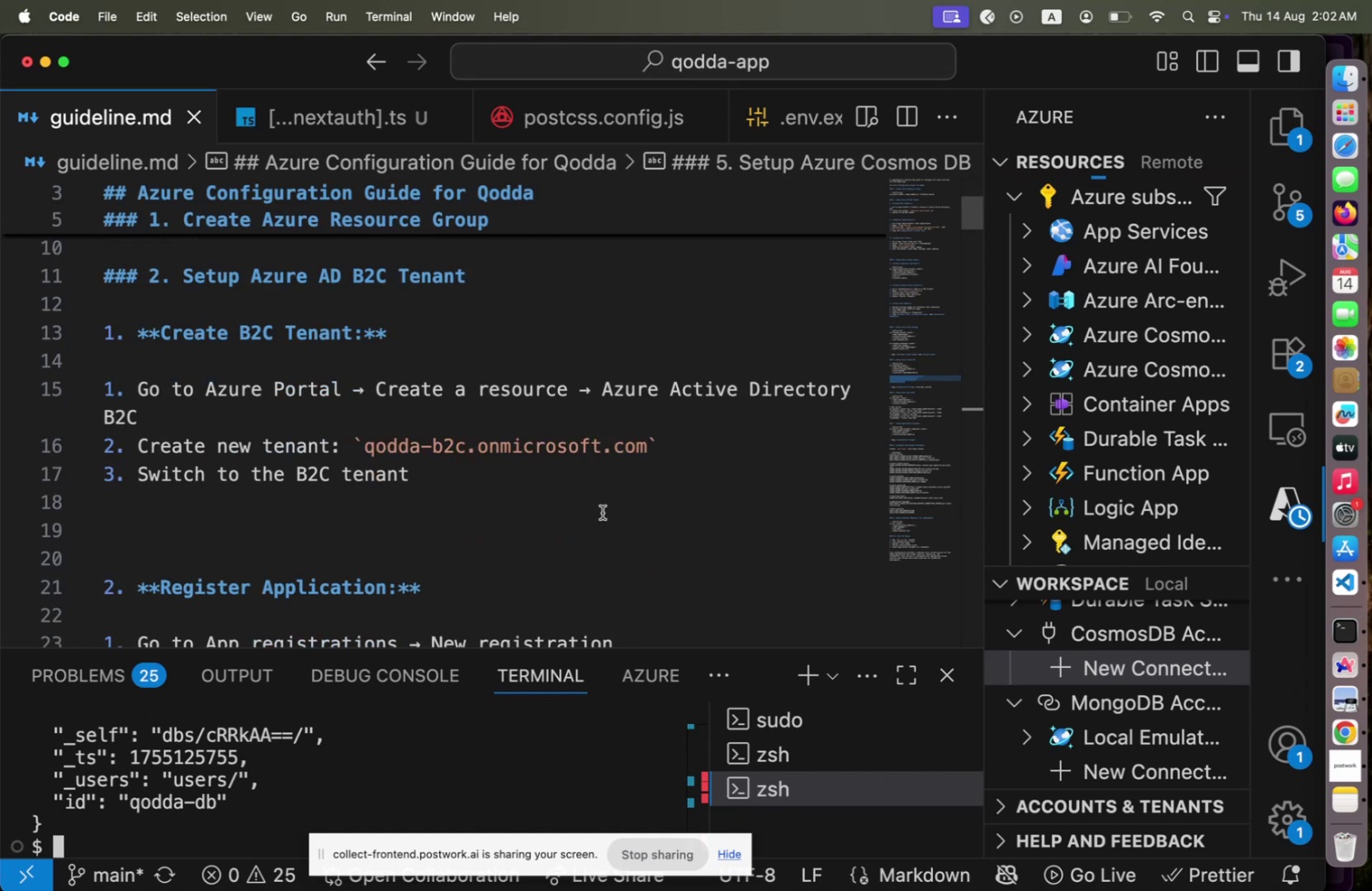 
key(Meta+CommandLeft)
 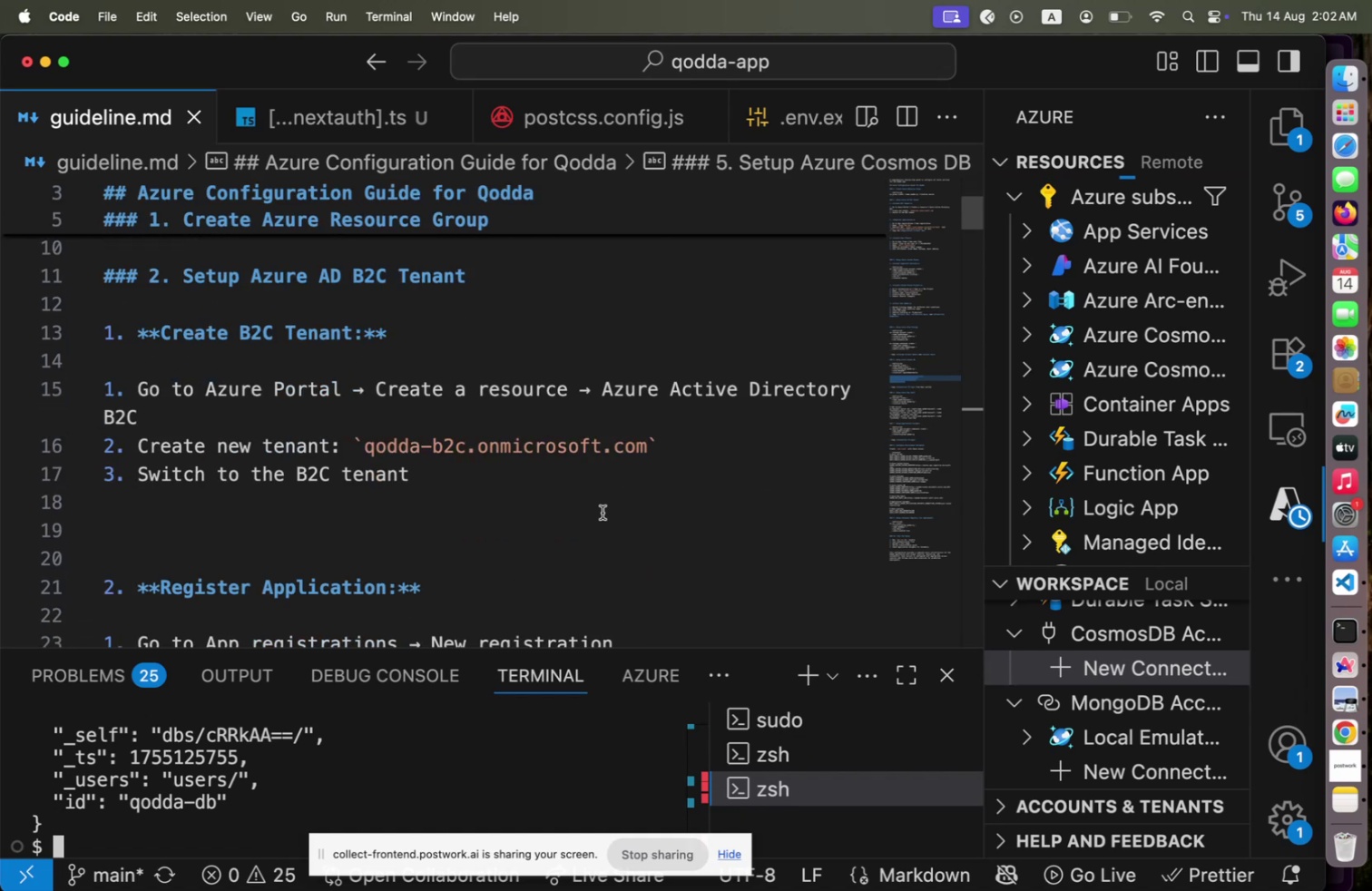 
key(Meta+Tab)
 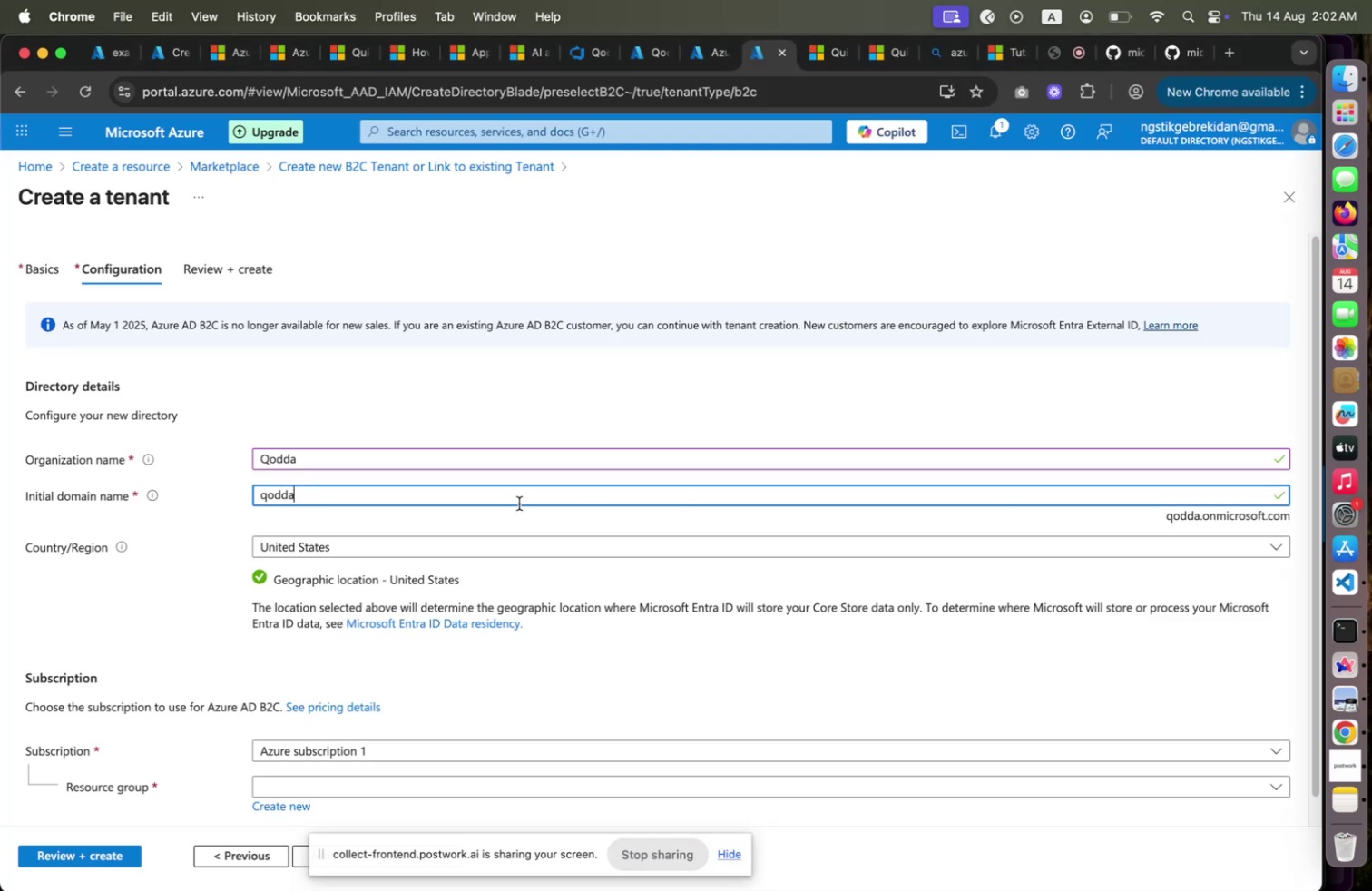 
type(-b2c)
 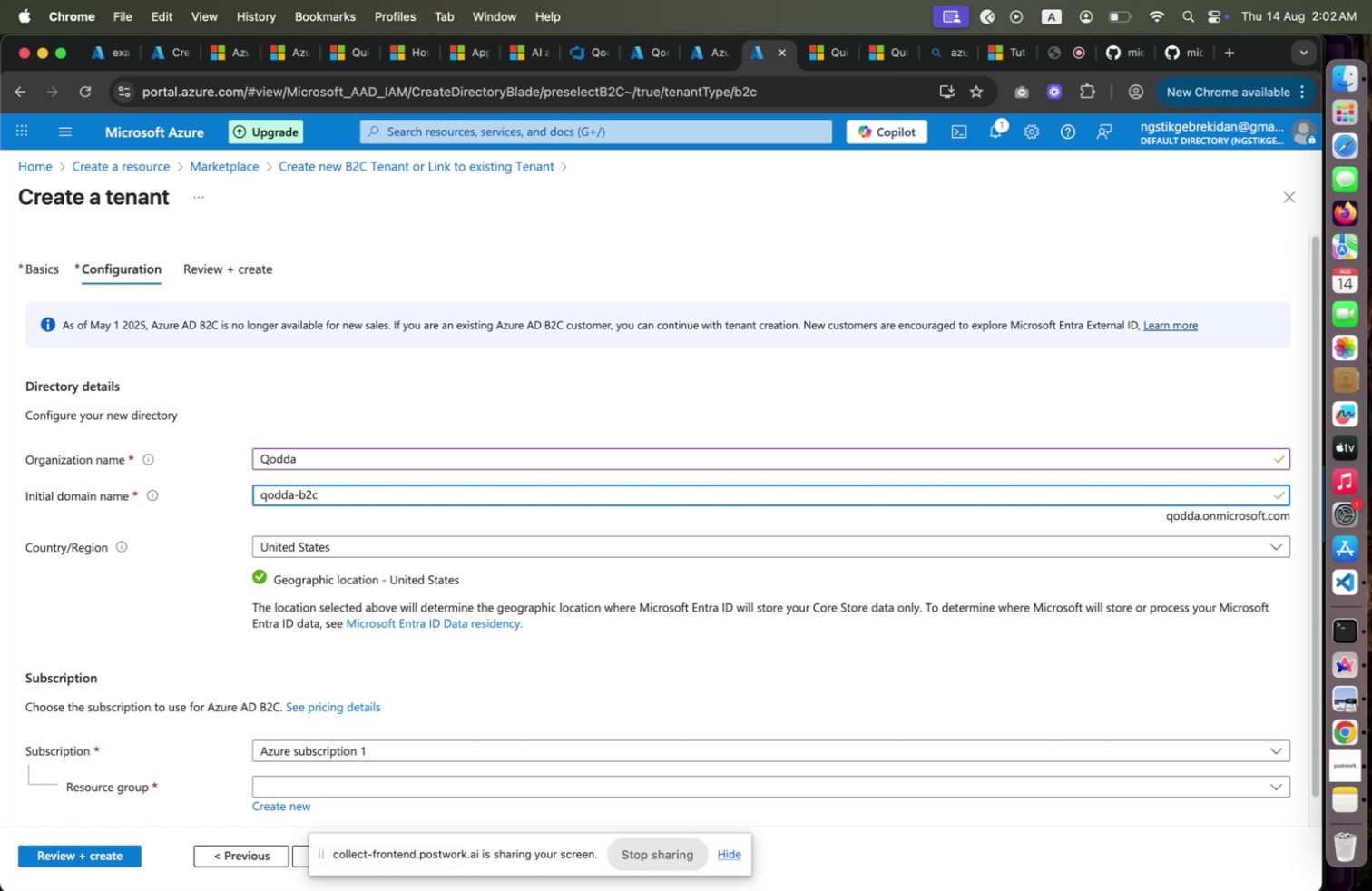 
key(Meta+CommandLeft)
 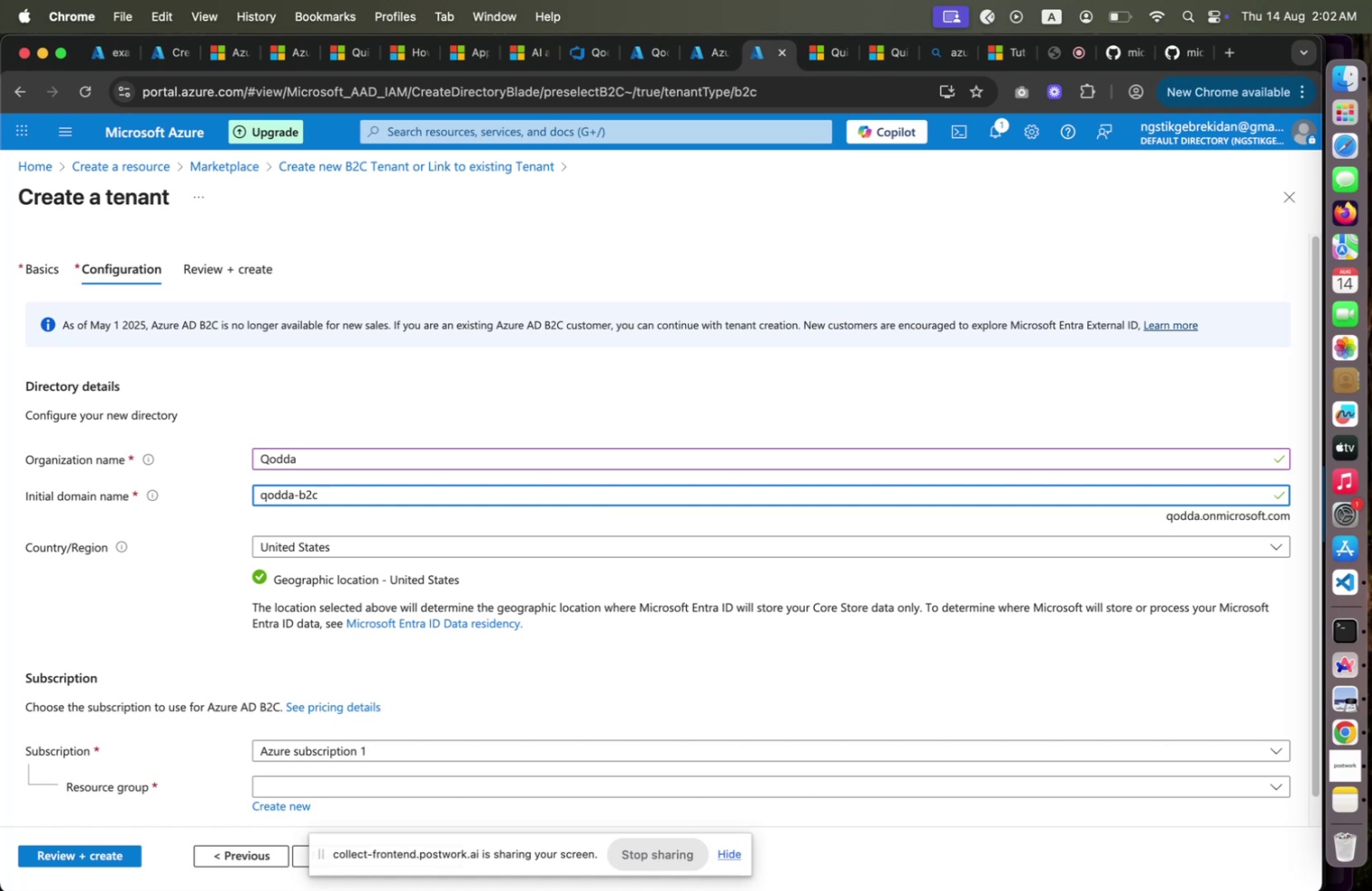 
key(Meta+Tab)
 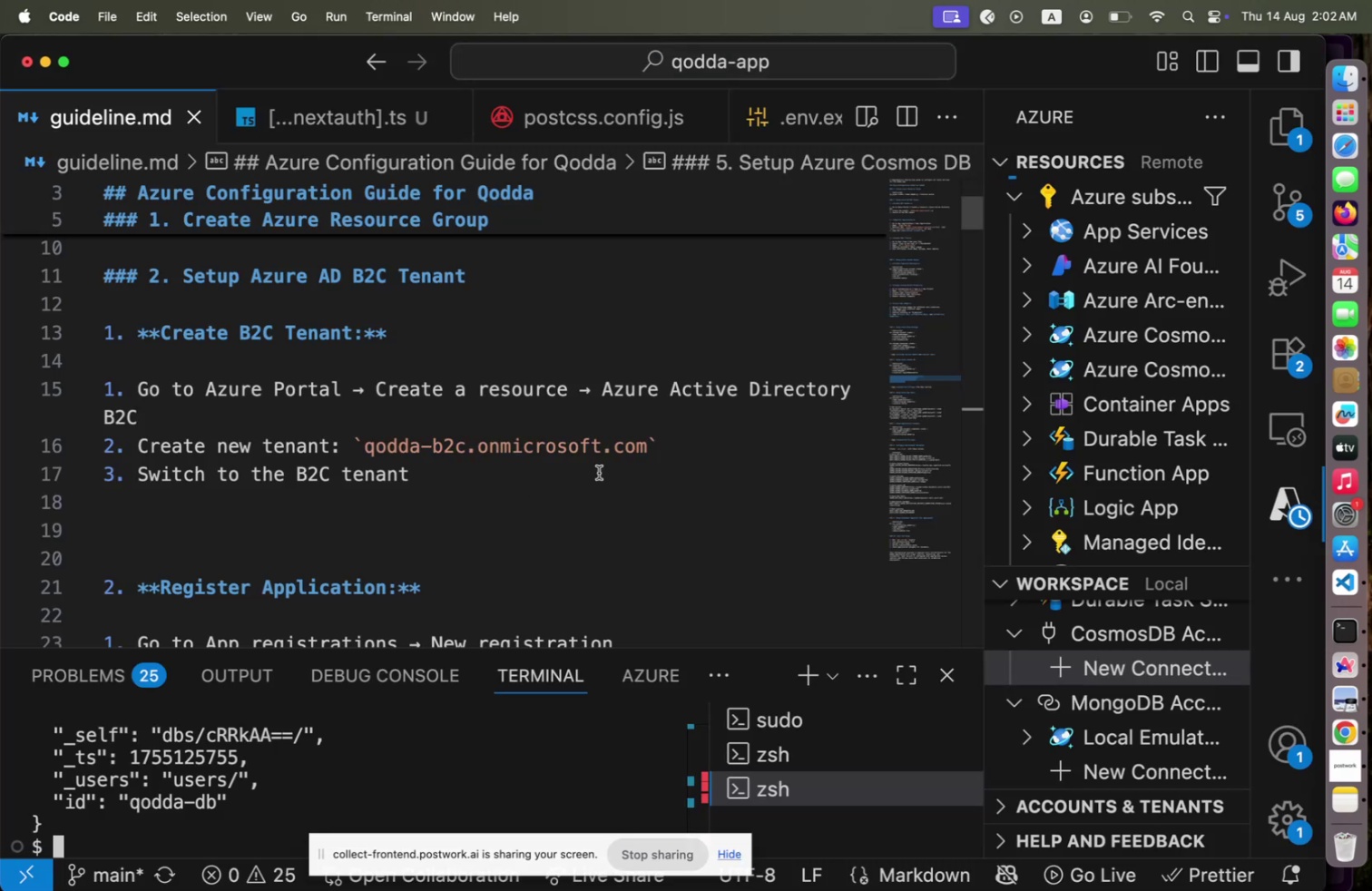 
key(Meta+CommandLeft)
 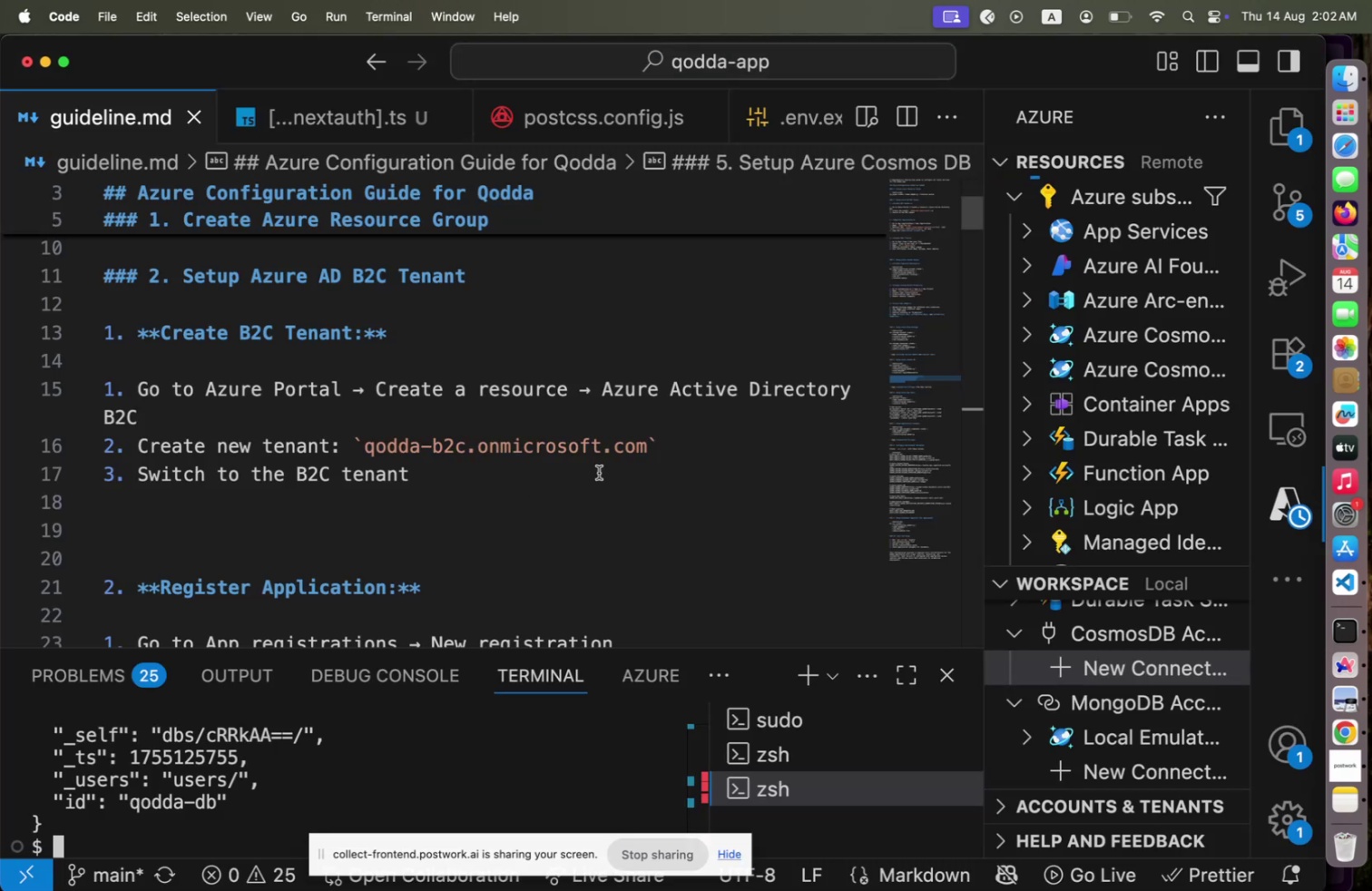 
key(Meta+Tab)
 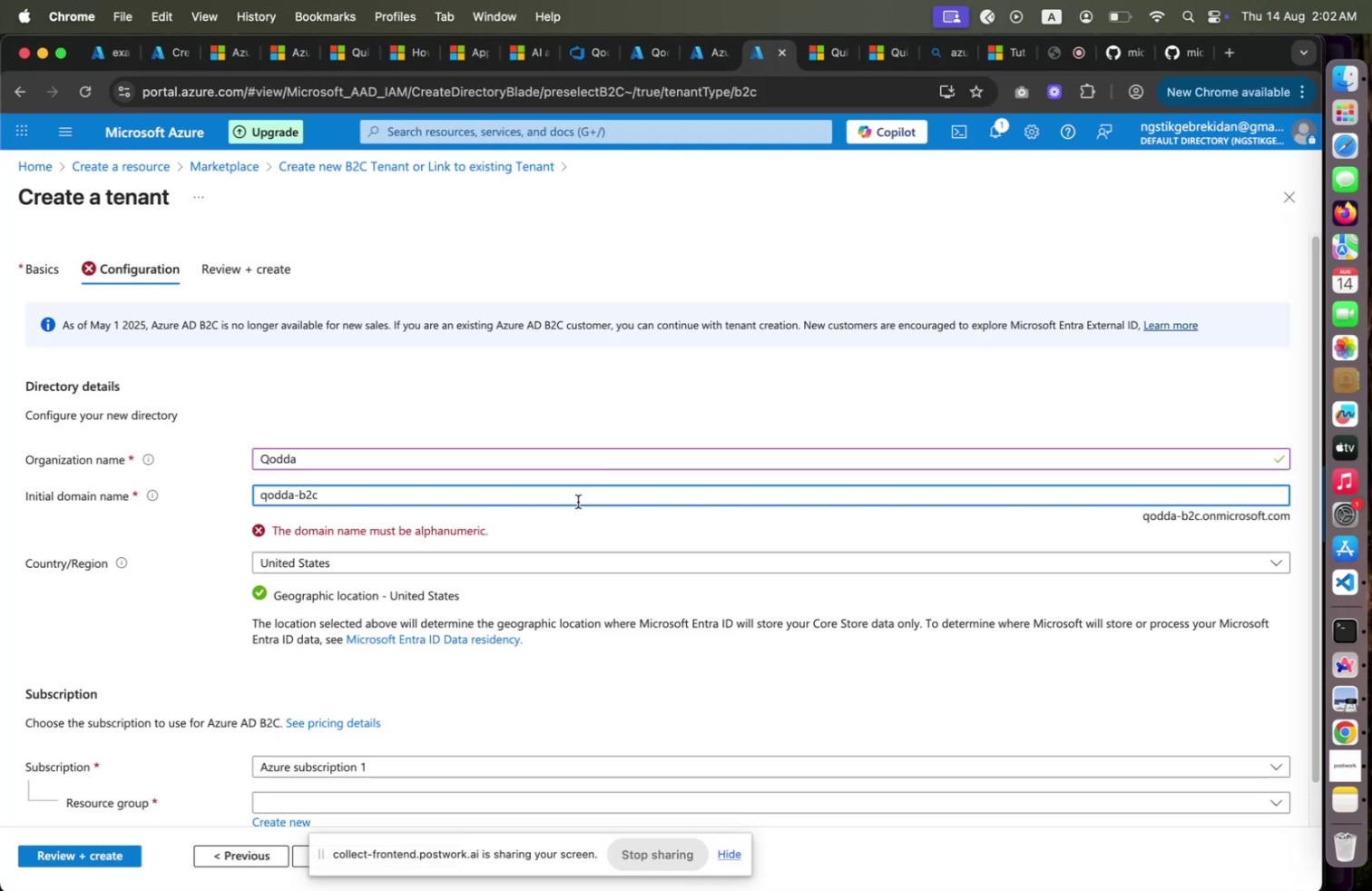 
wait(5.22)
 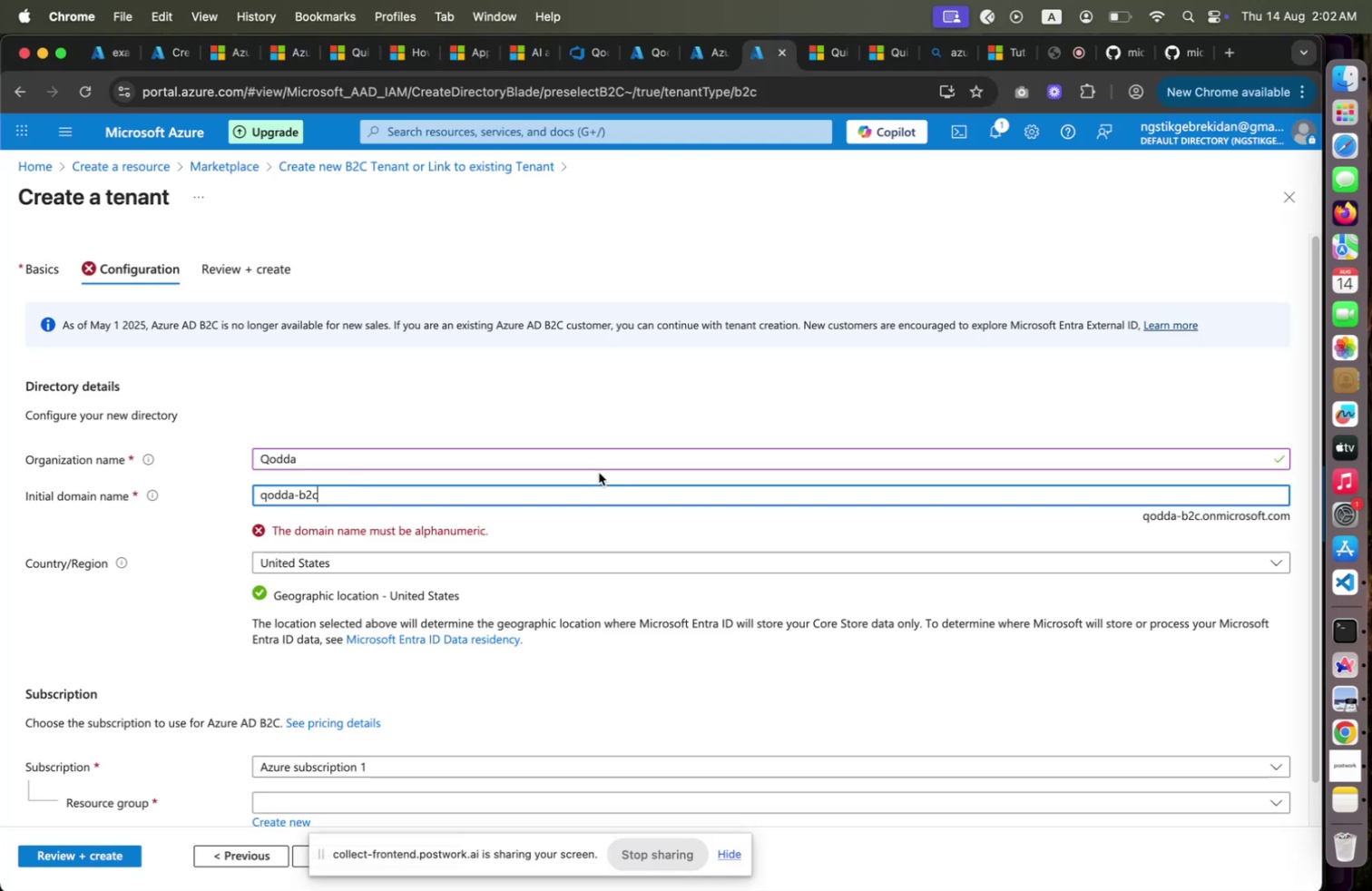 
key(ArrowLeft)
 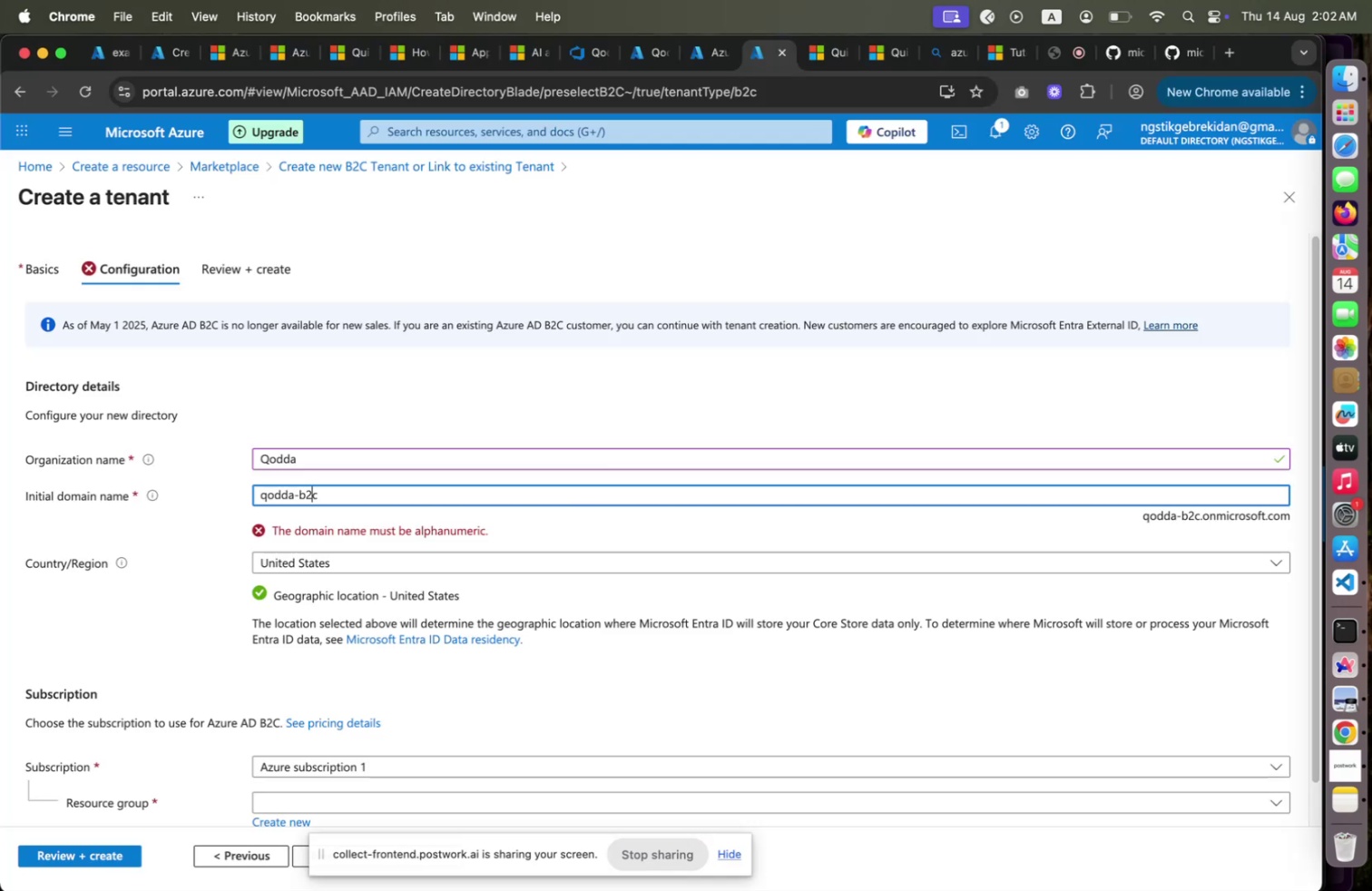 
key(ArrowLeft)
 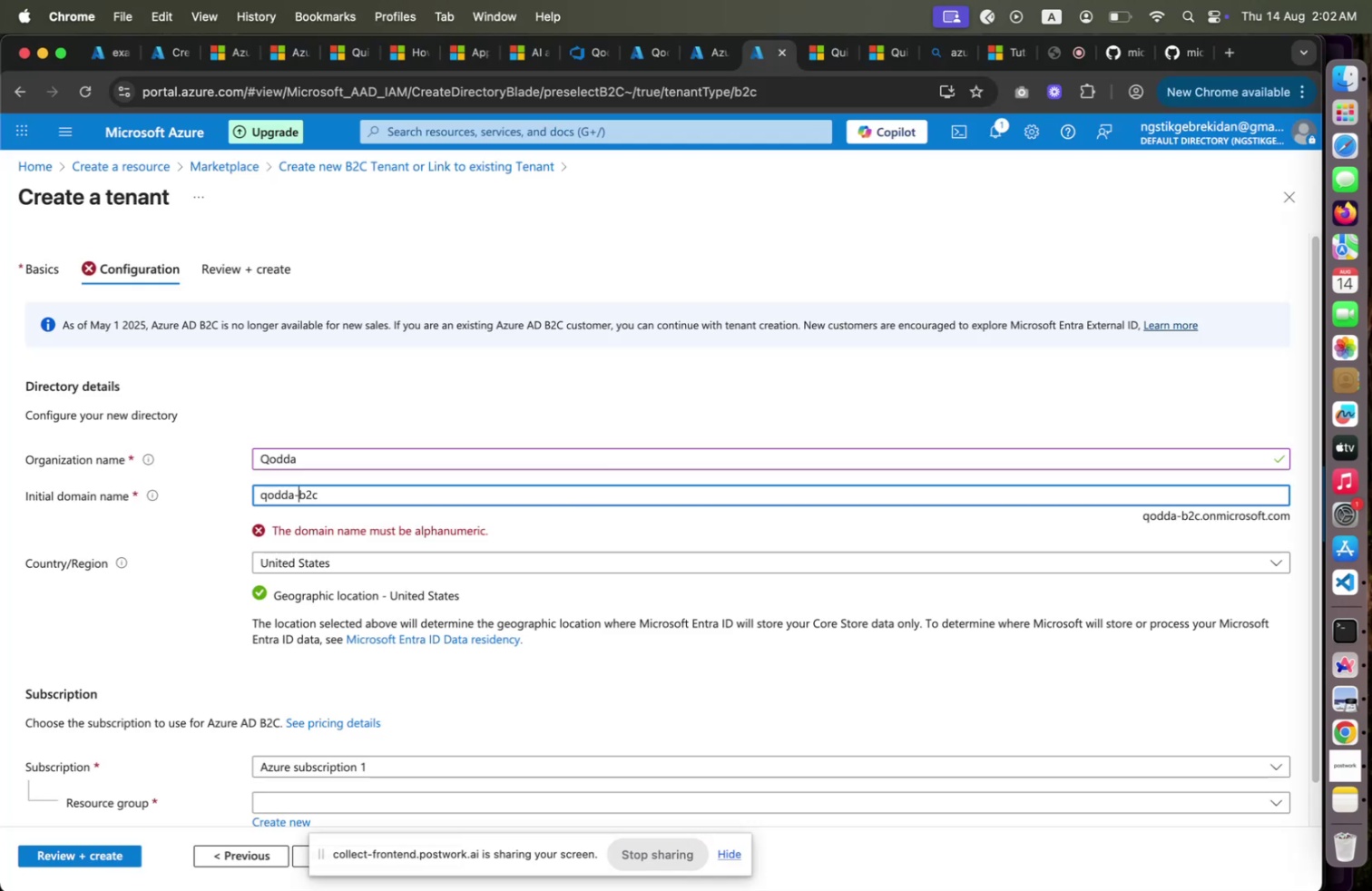 
key(ArrowLeft)
 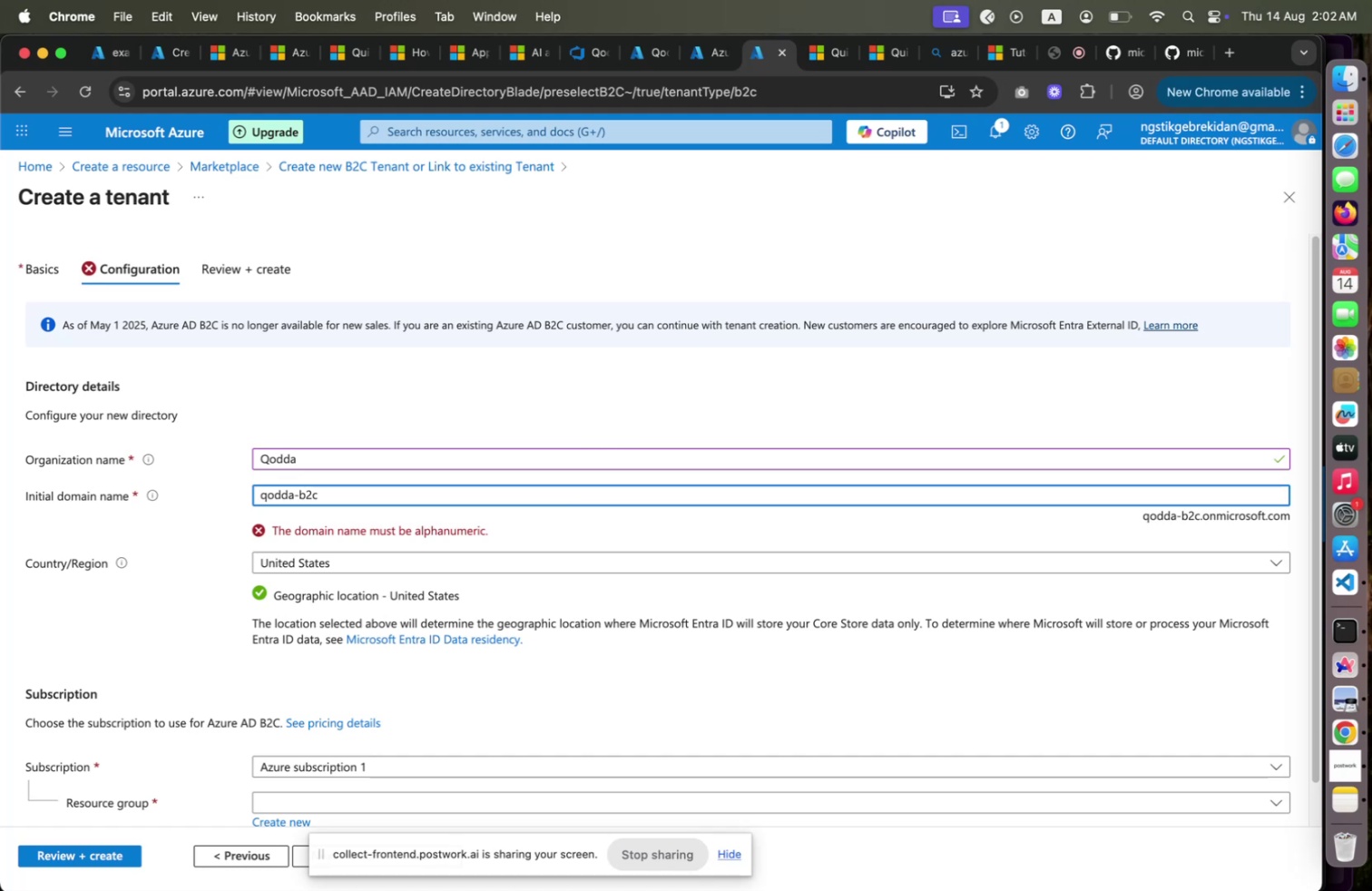 
key(Shift+ShiftRight)
 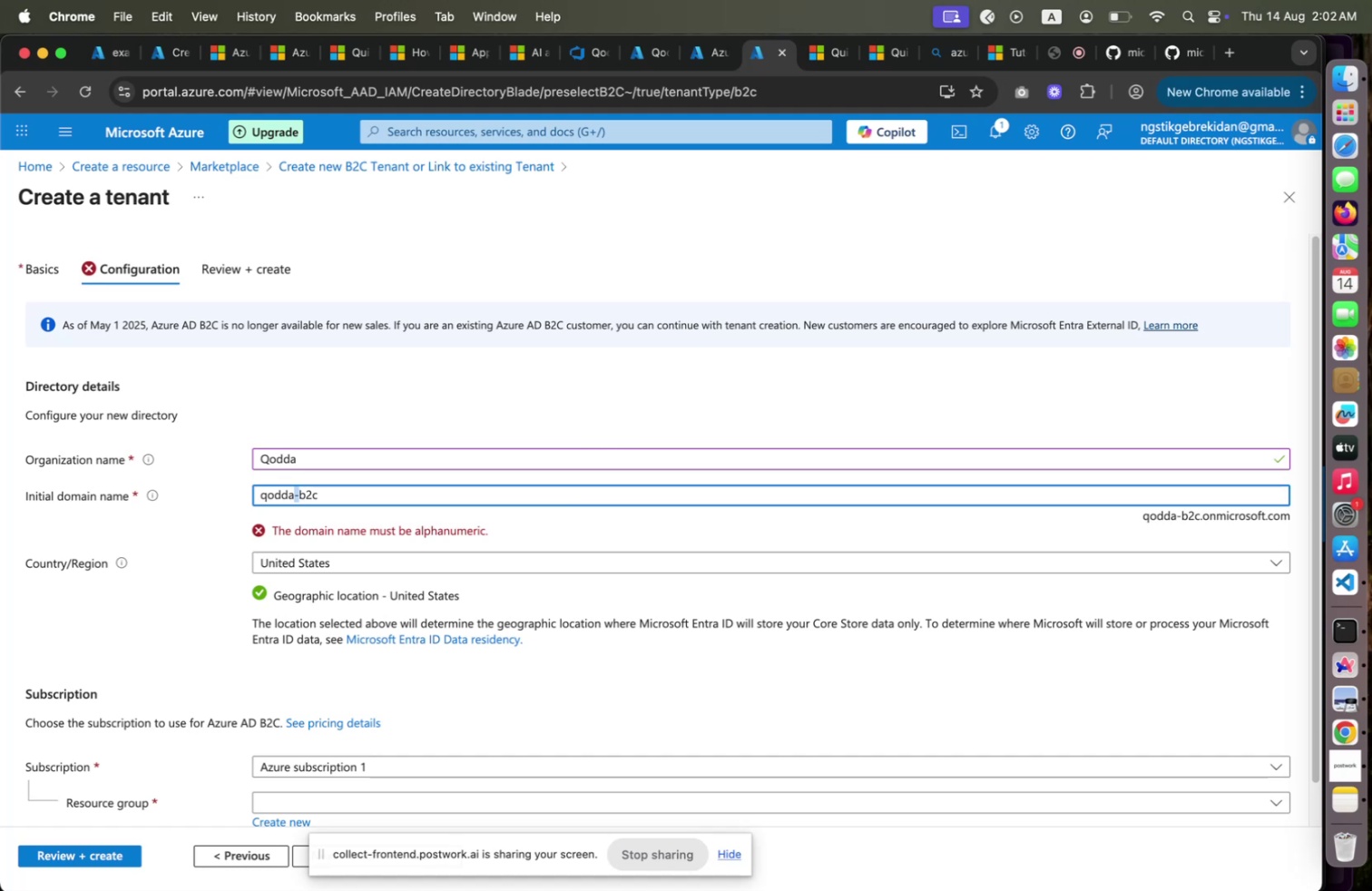 
key(Shift+ArrowLeft)
 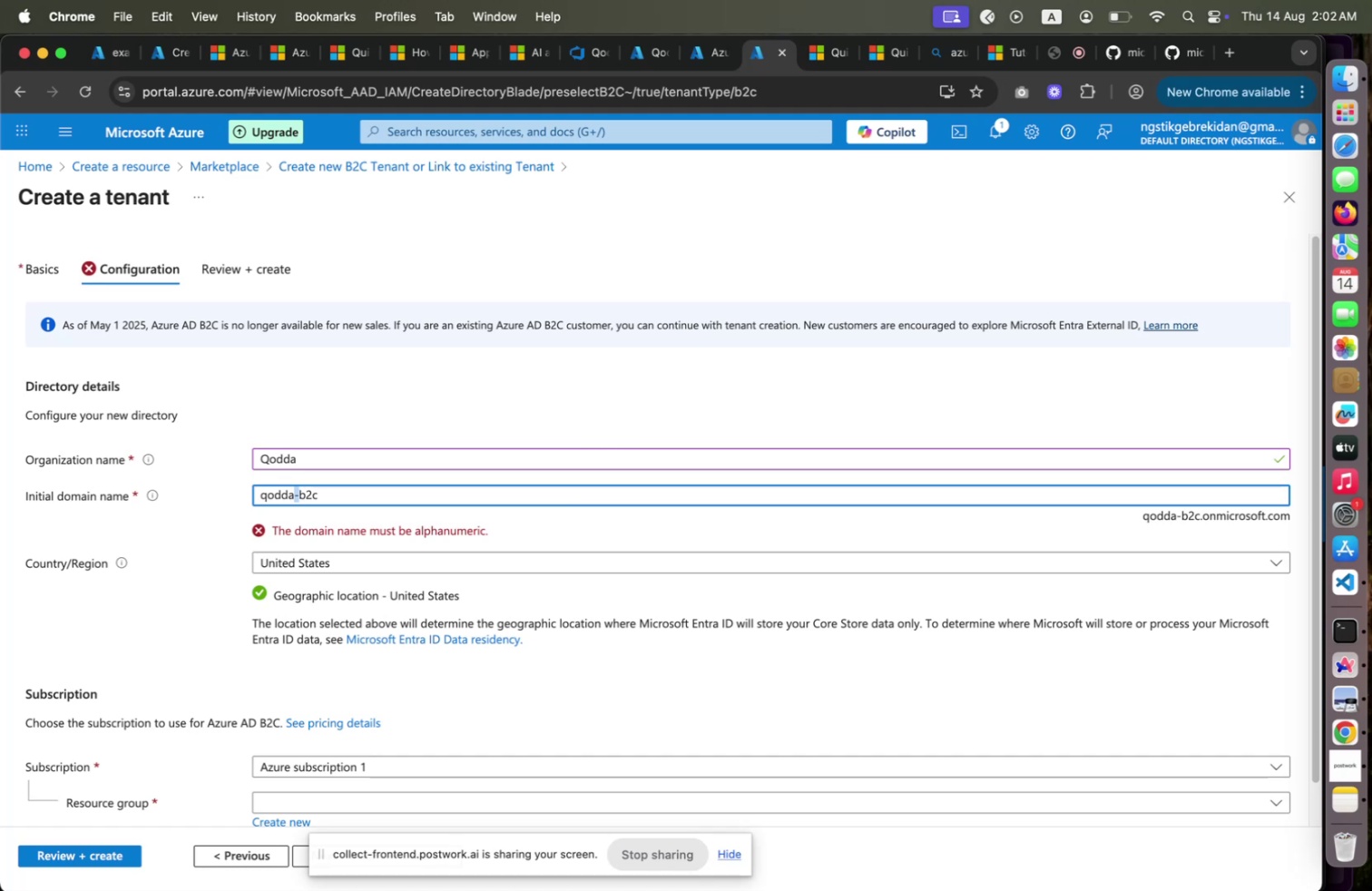 
key(Backspace)
 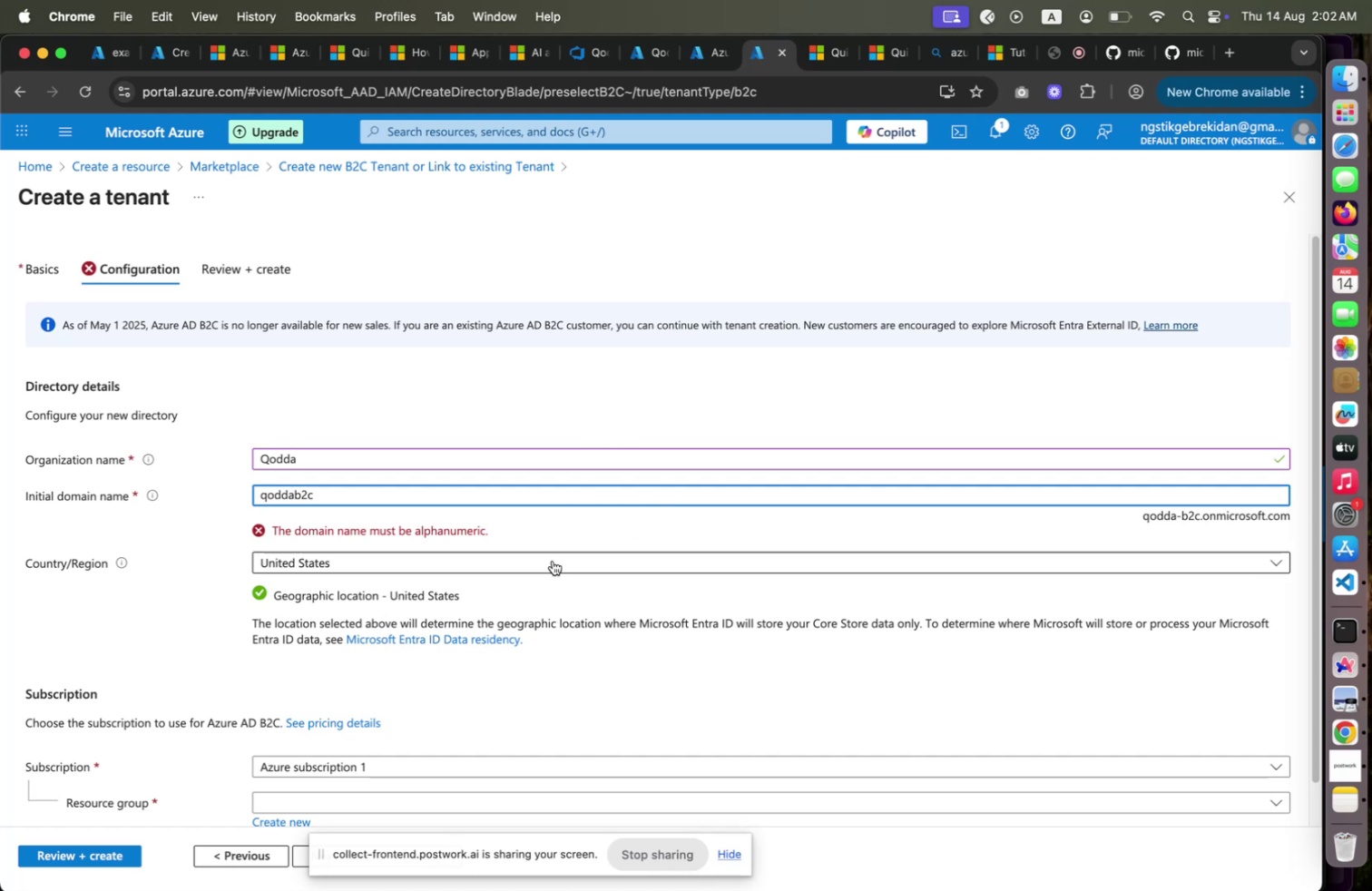 
wait(5.14)
 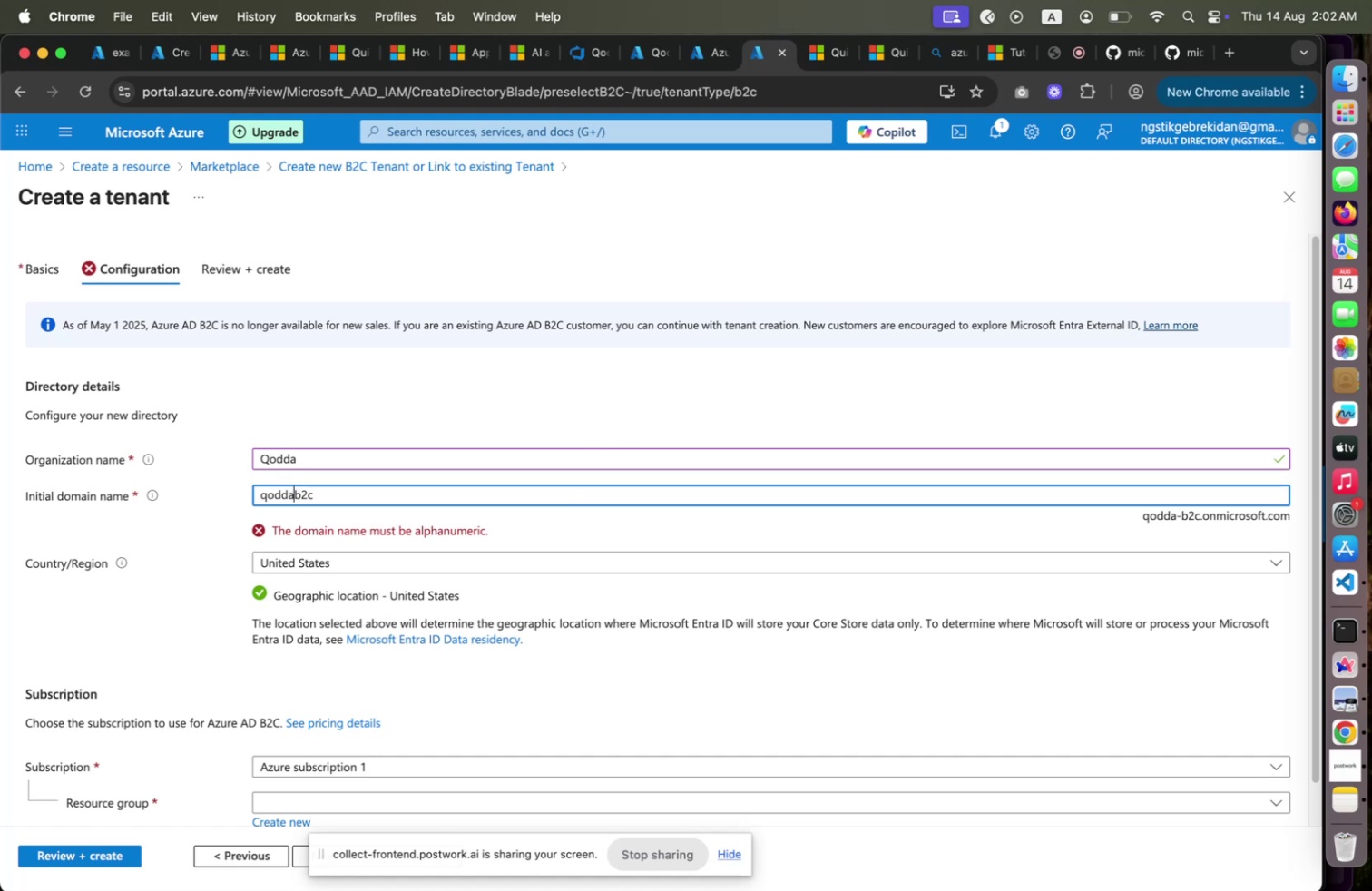 
key(Meta+CommandLeft)
 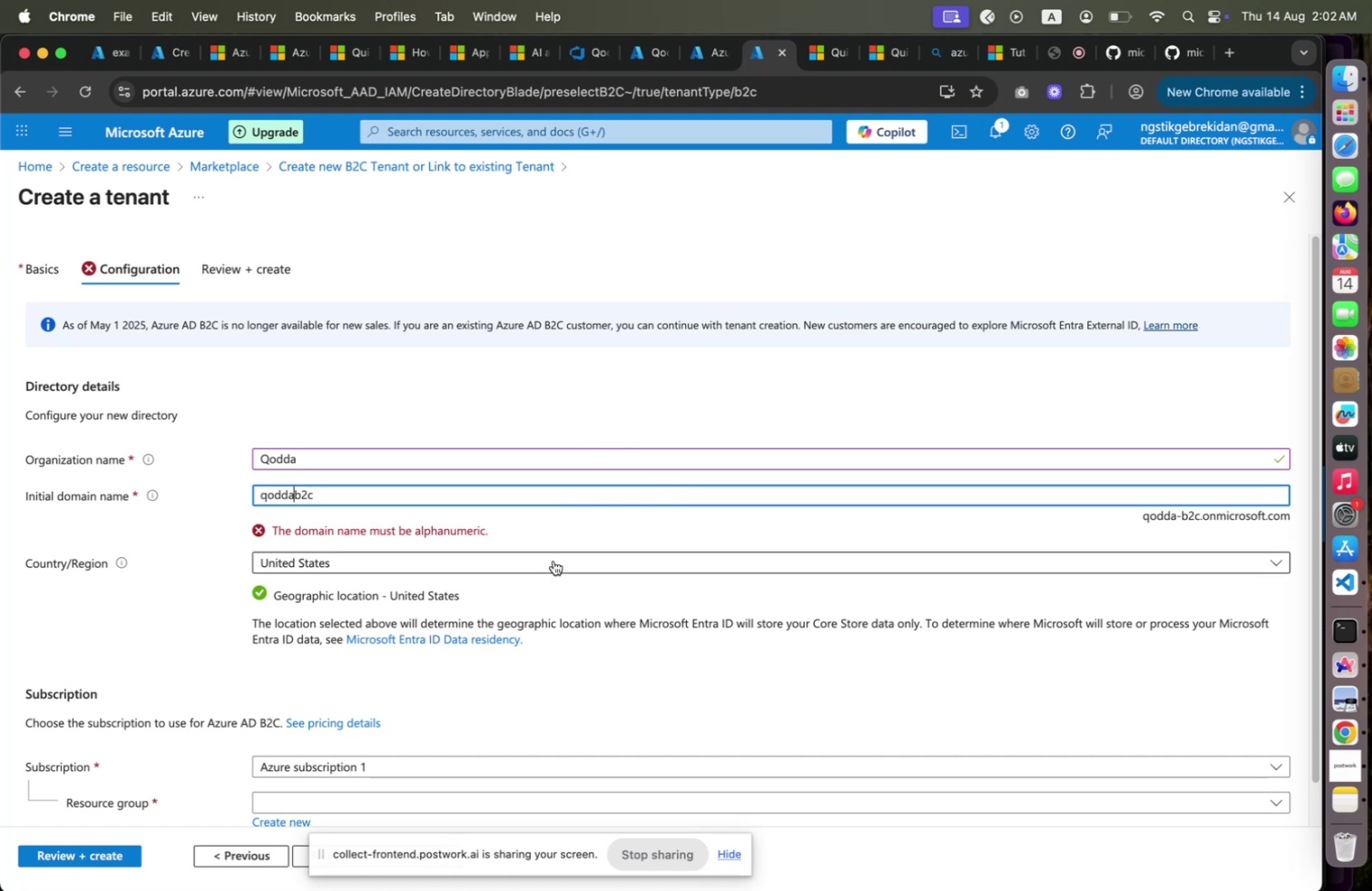 
key(Meta+Tab)
 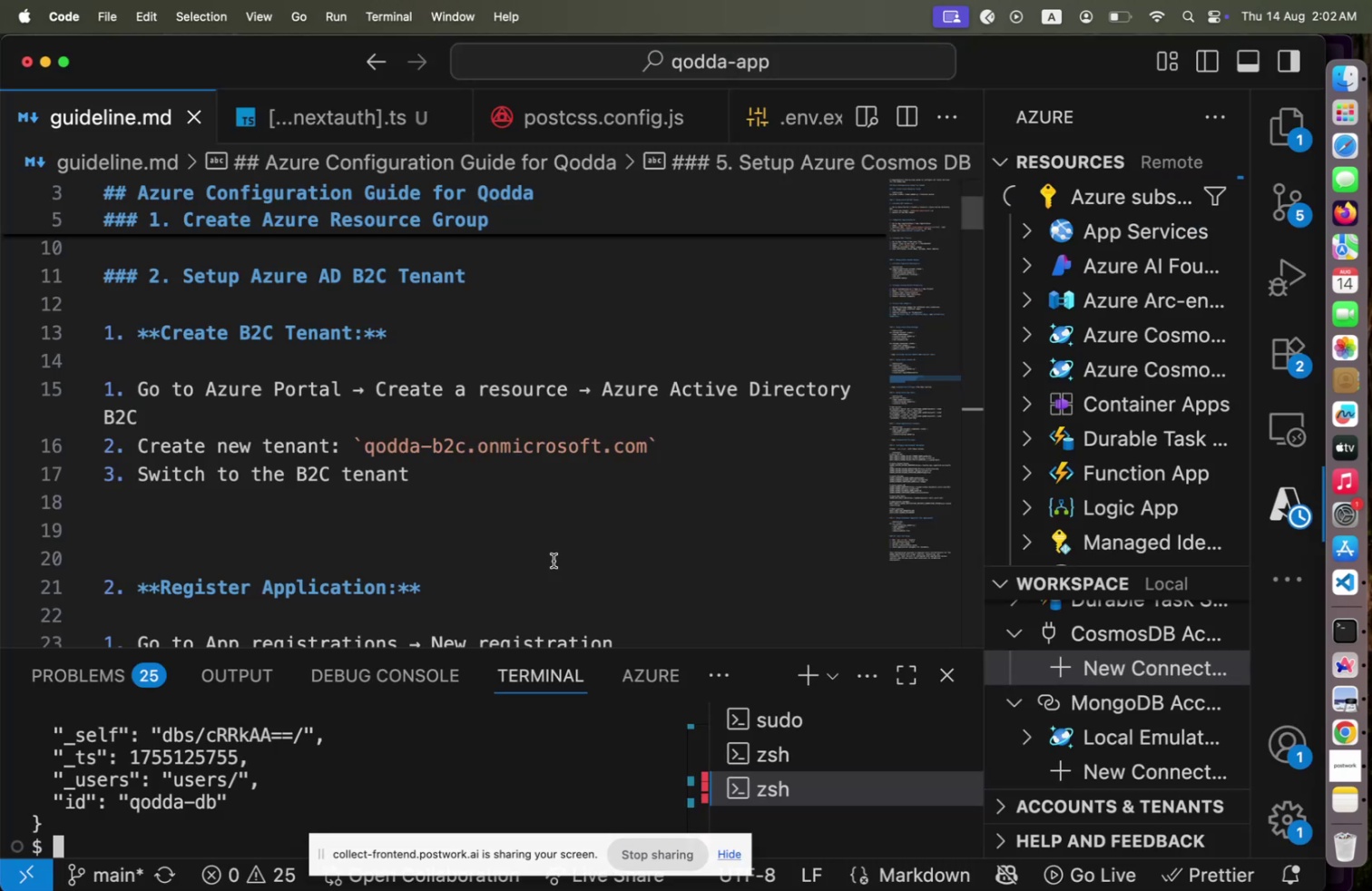 
key(Meta+CommandLeft)
 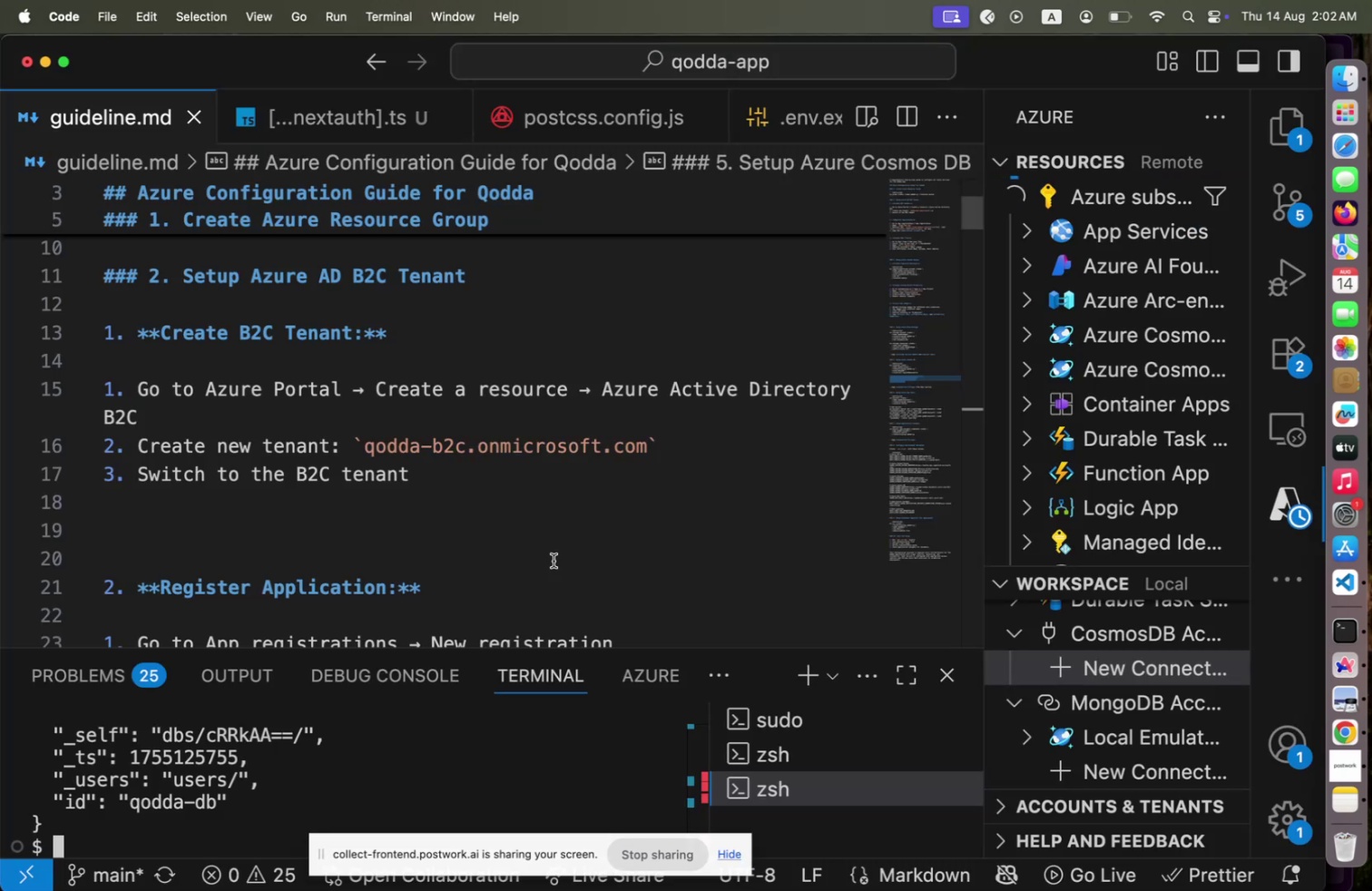 
key(Meta+Tab)
 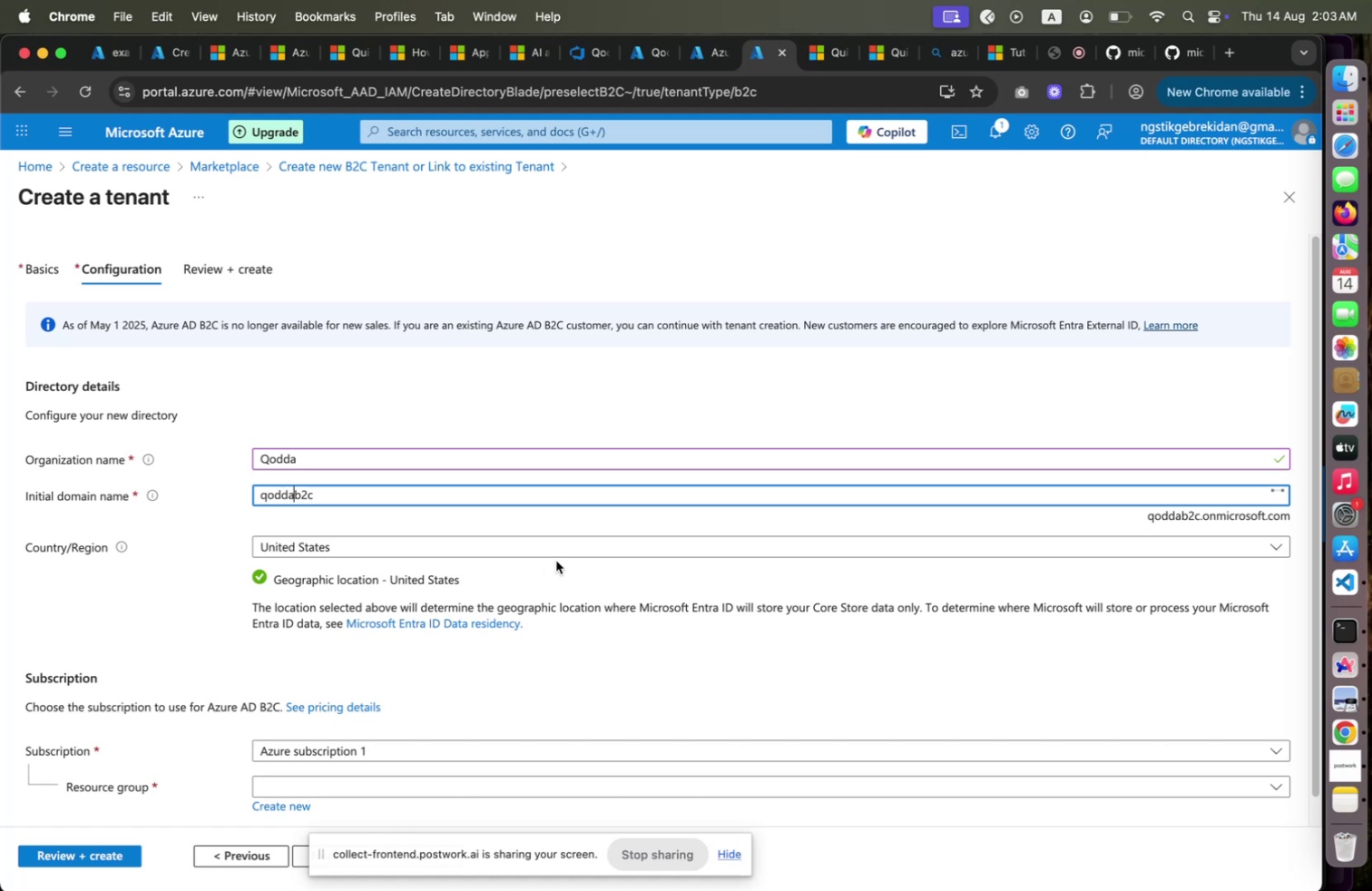 
scroll: coordinate [556, 560], scroll_direction: down, amount: 7.0
 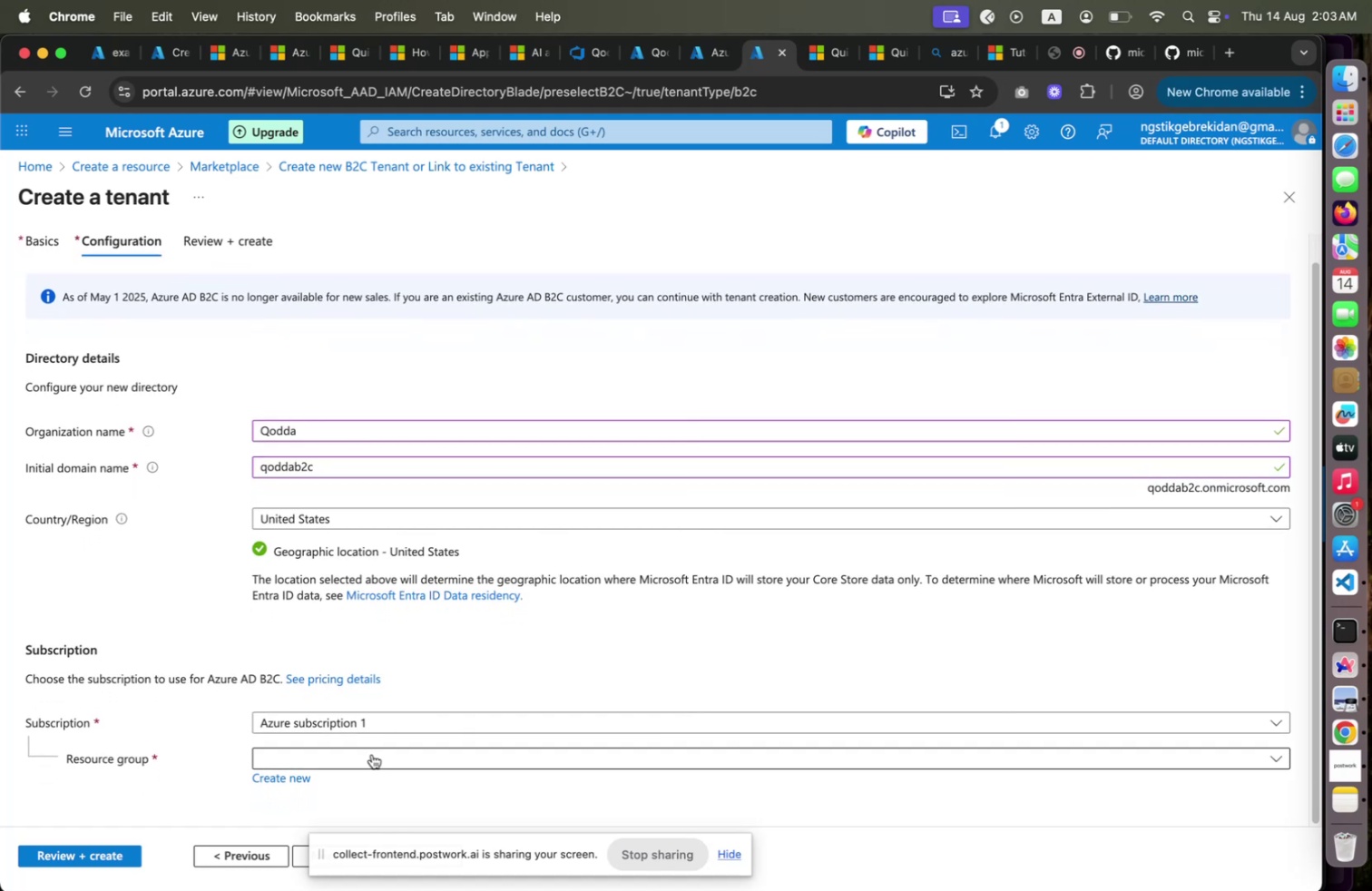 
left_click([372, 753])
 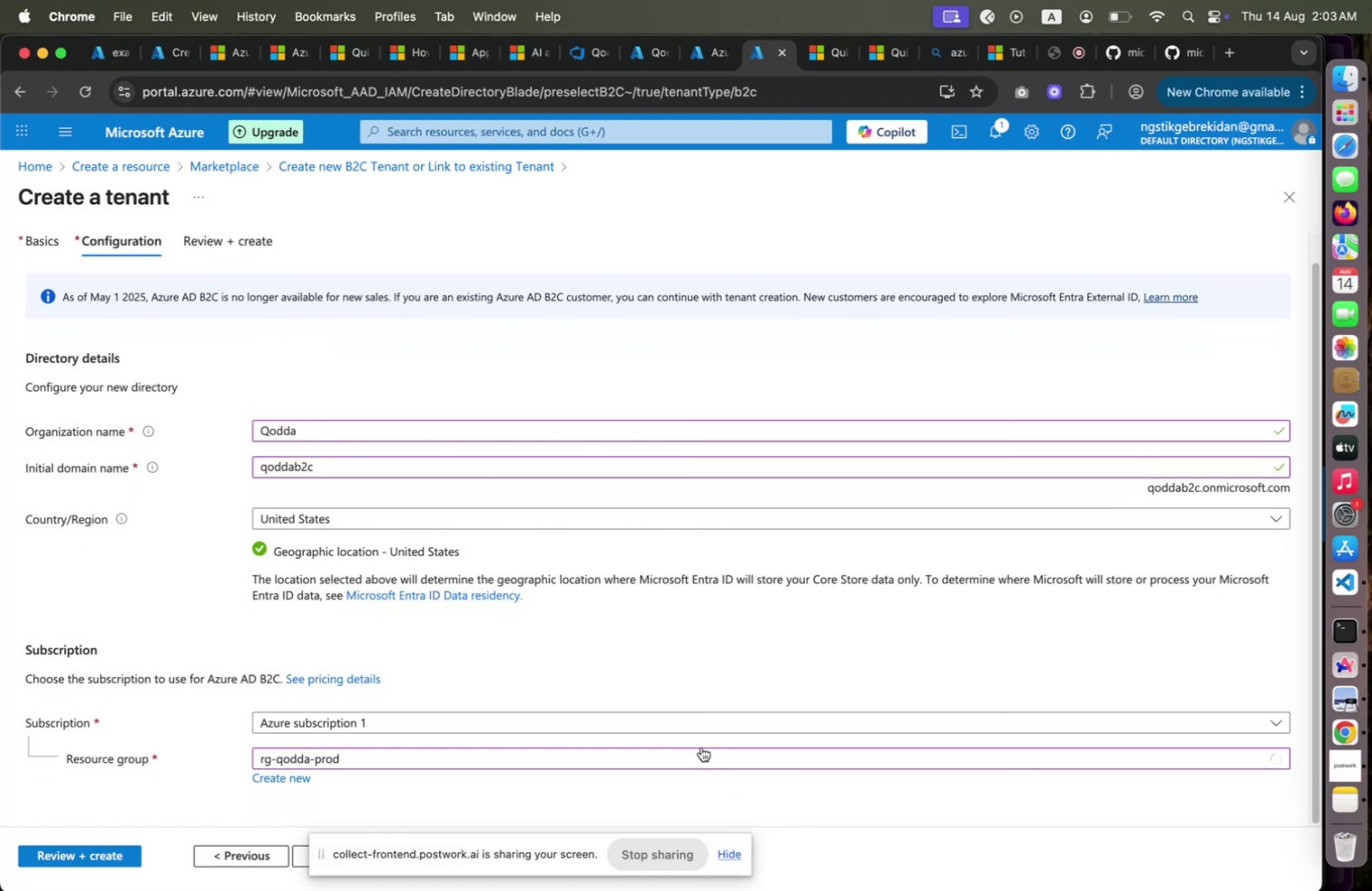 
left_click([593, 750])
 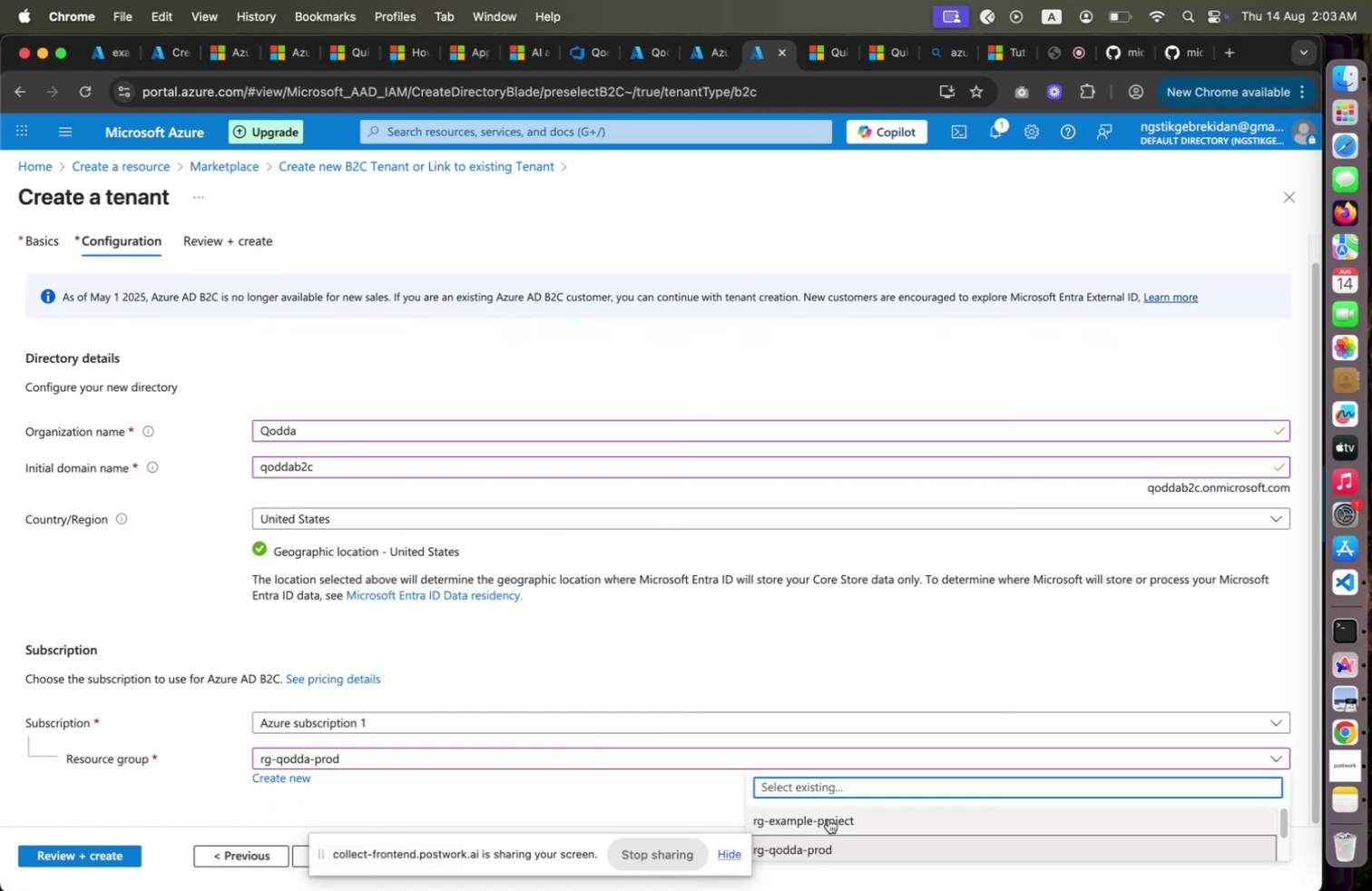 
scroll: coordinate [835, 808], scroll_direction: down, amount: 5.0
 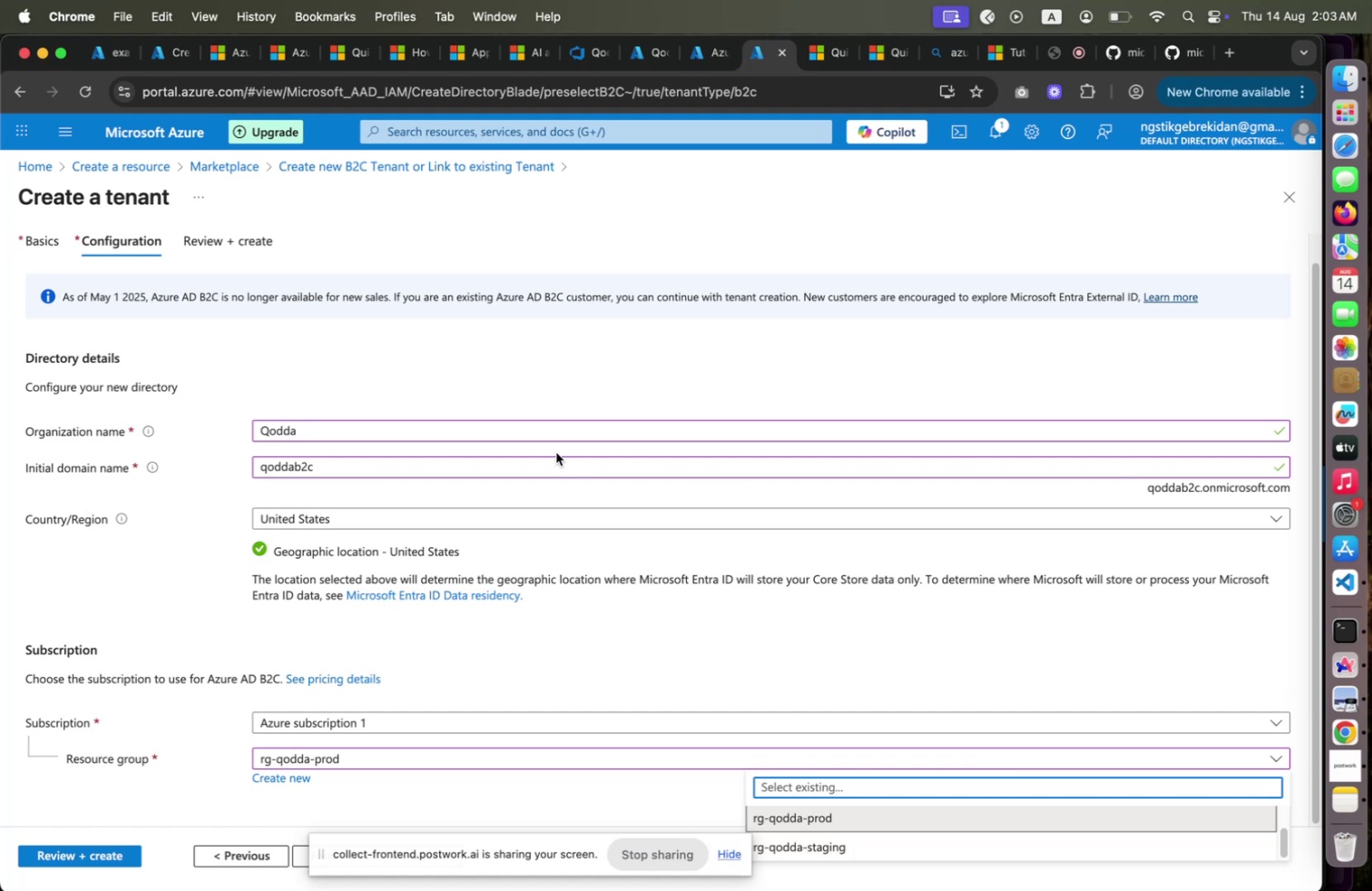 
left_click([514, 476])
 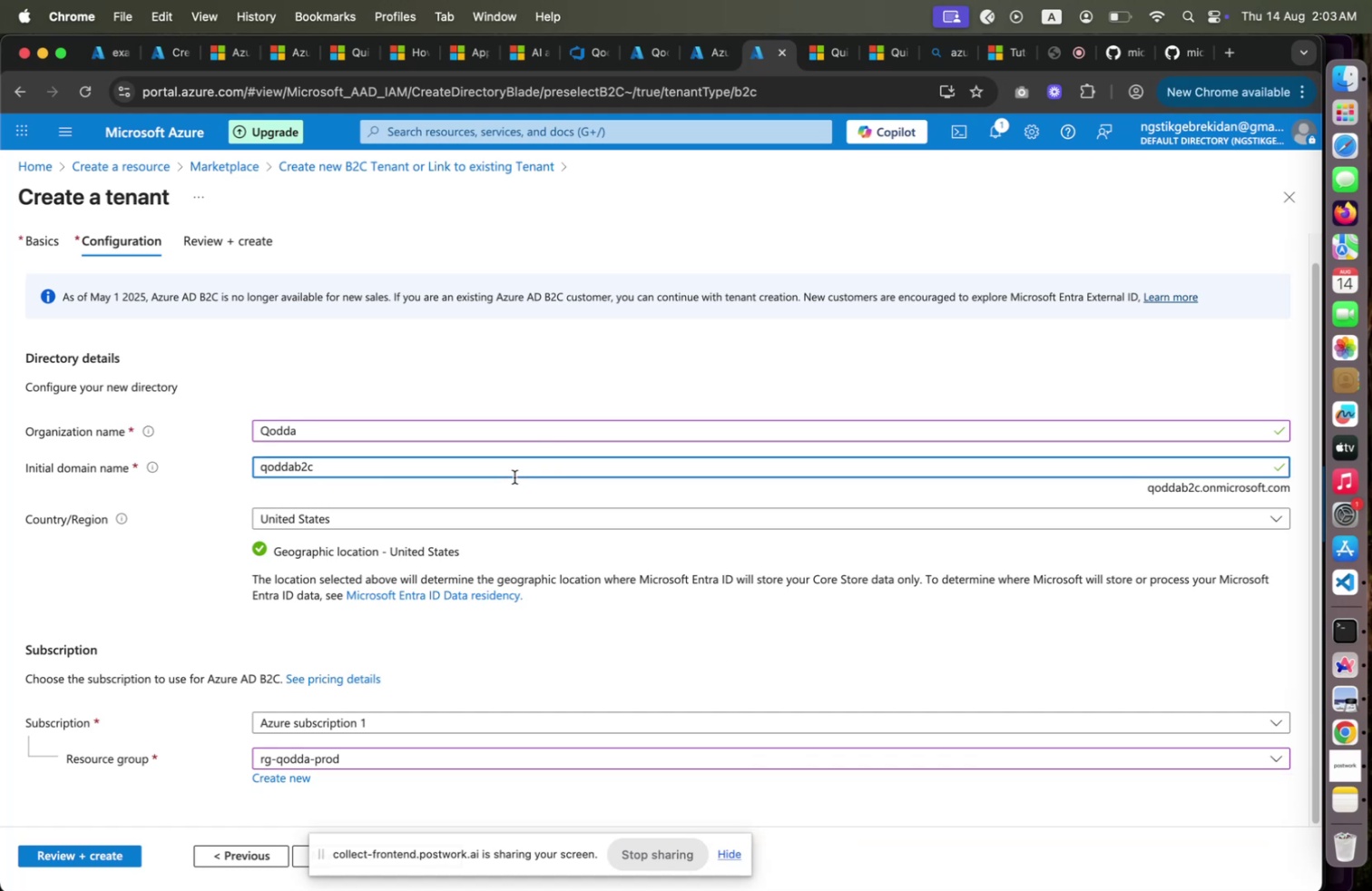 
type(-staging)
 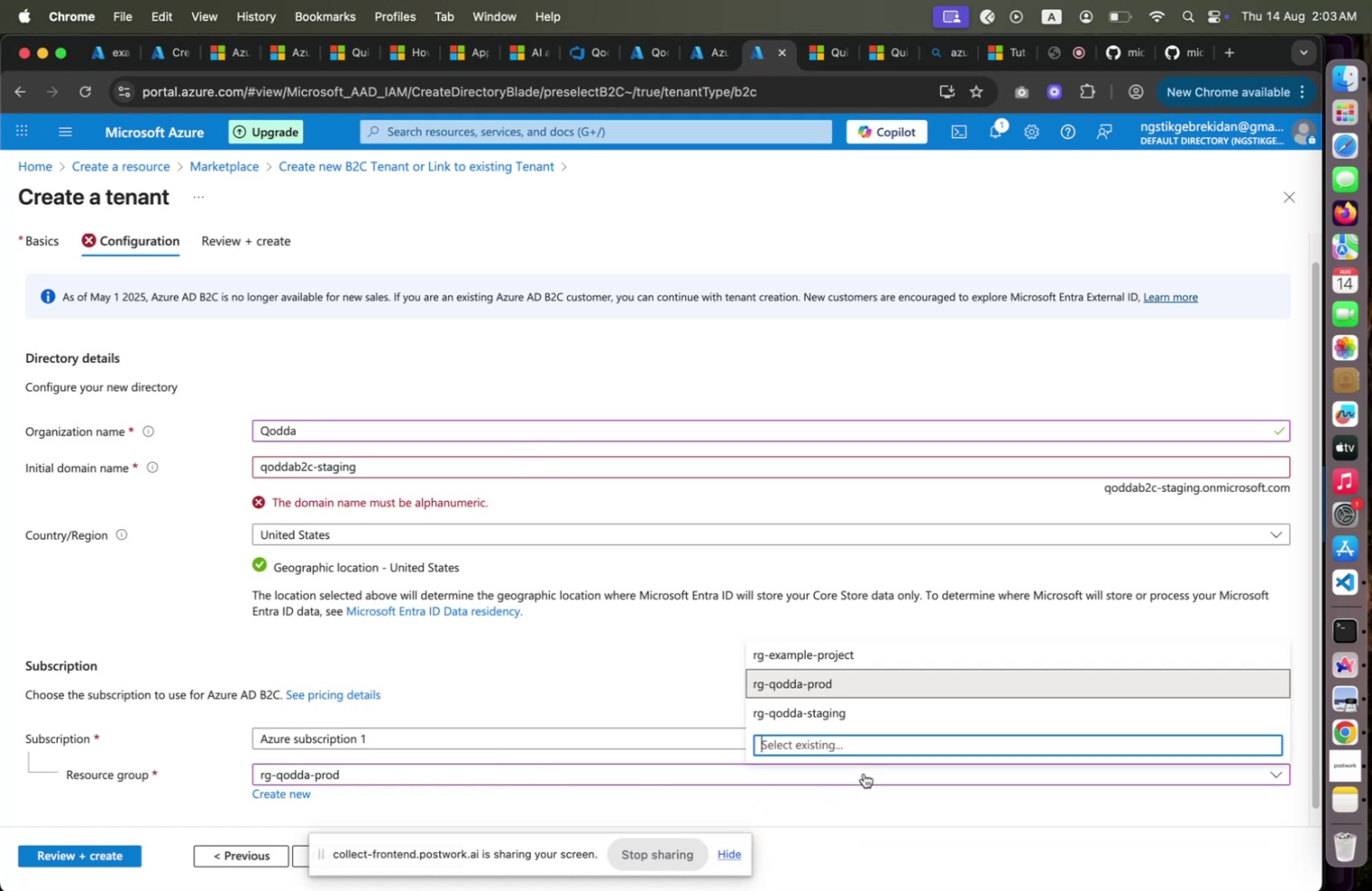 
left_click([853, 718])
 